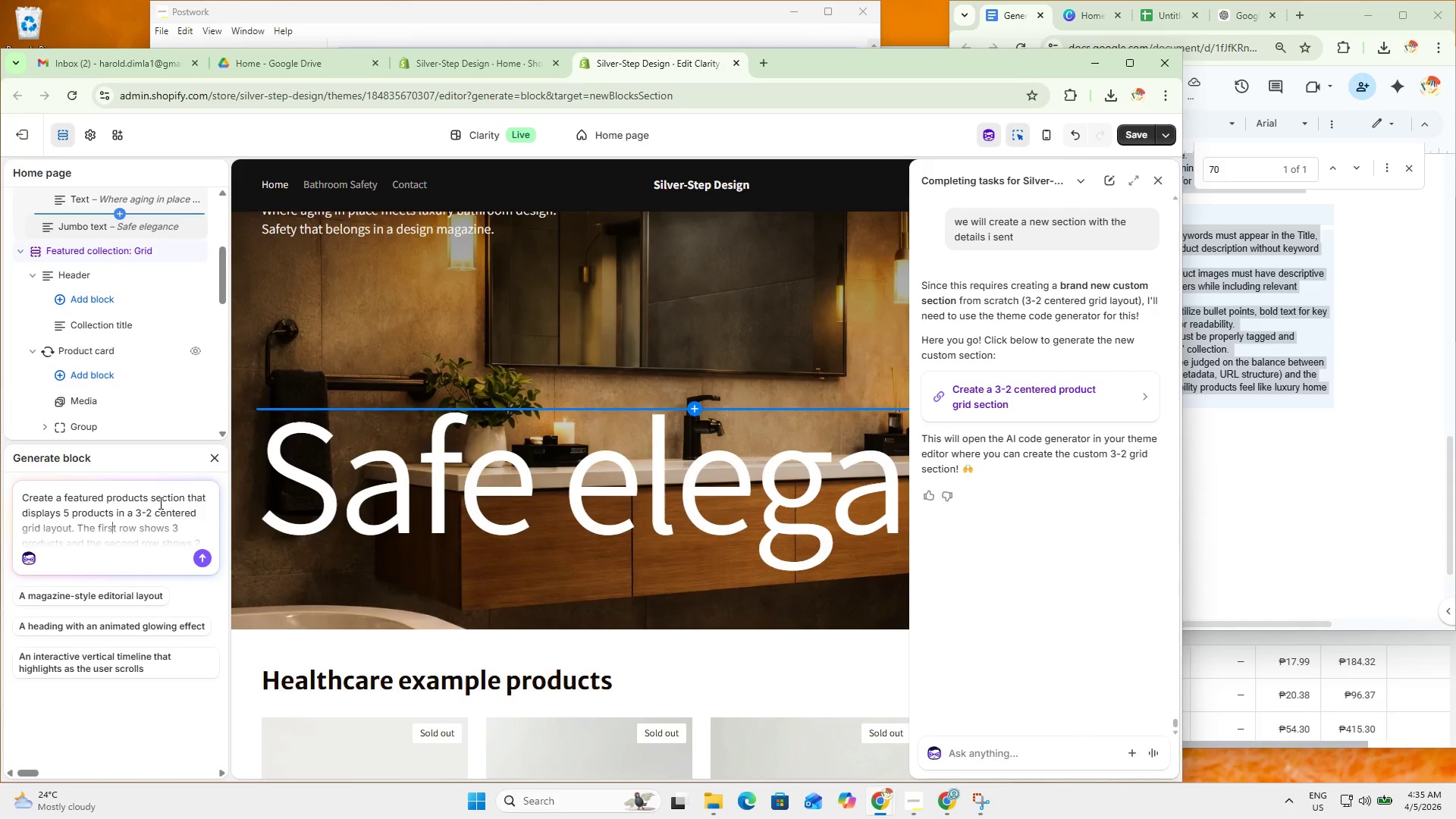 
key(ArrowDown)
 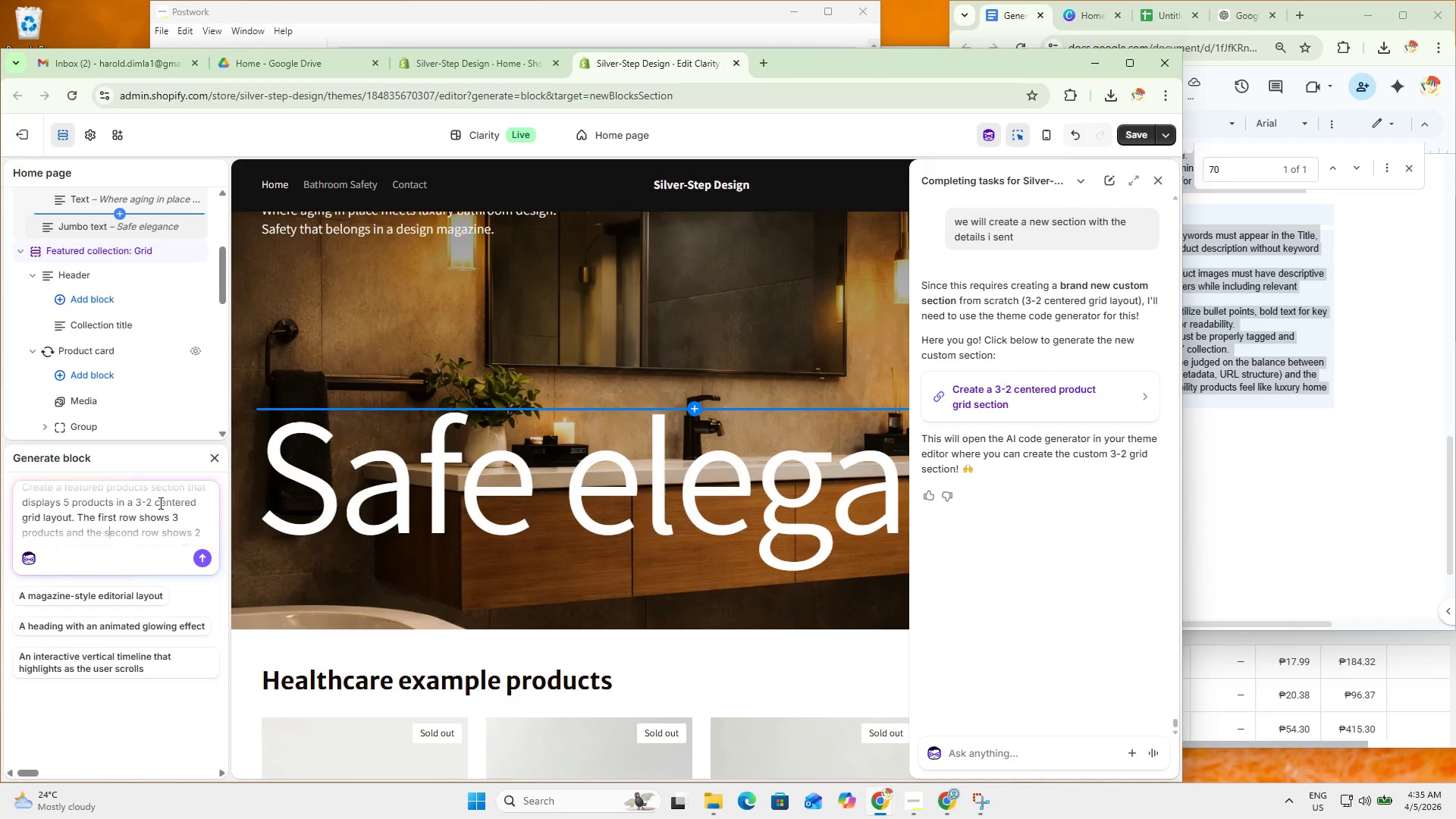 
key(ArrowDown)
 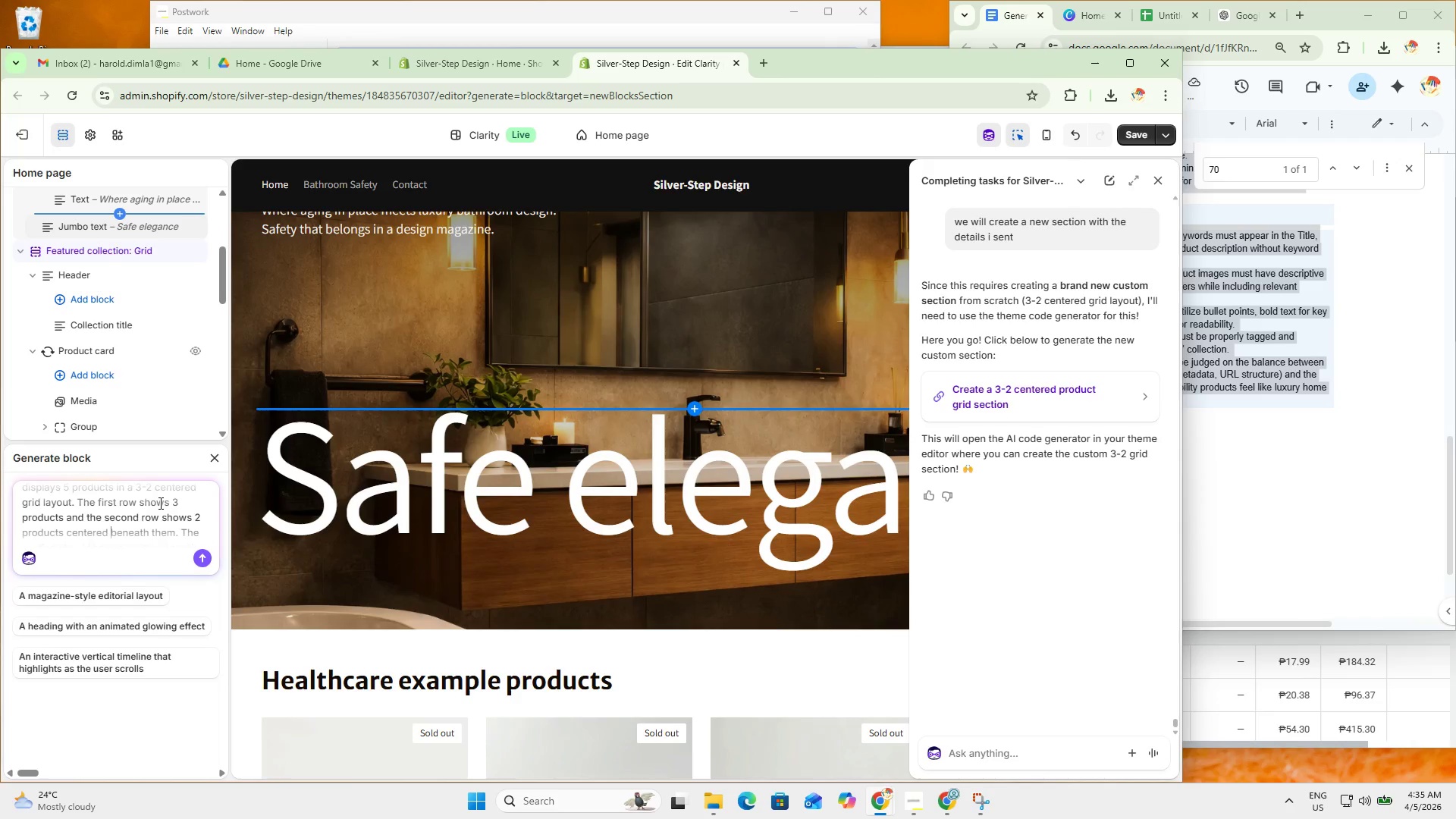 
key(ArrowDown)
 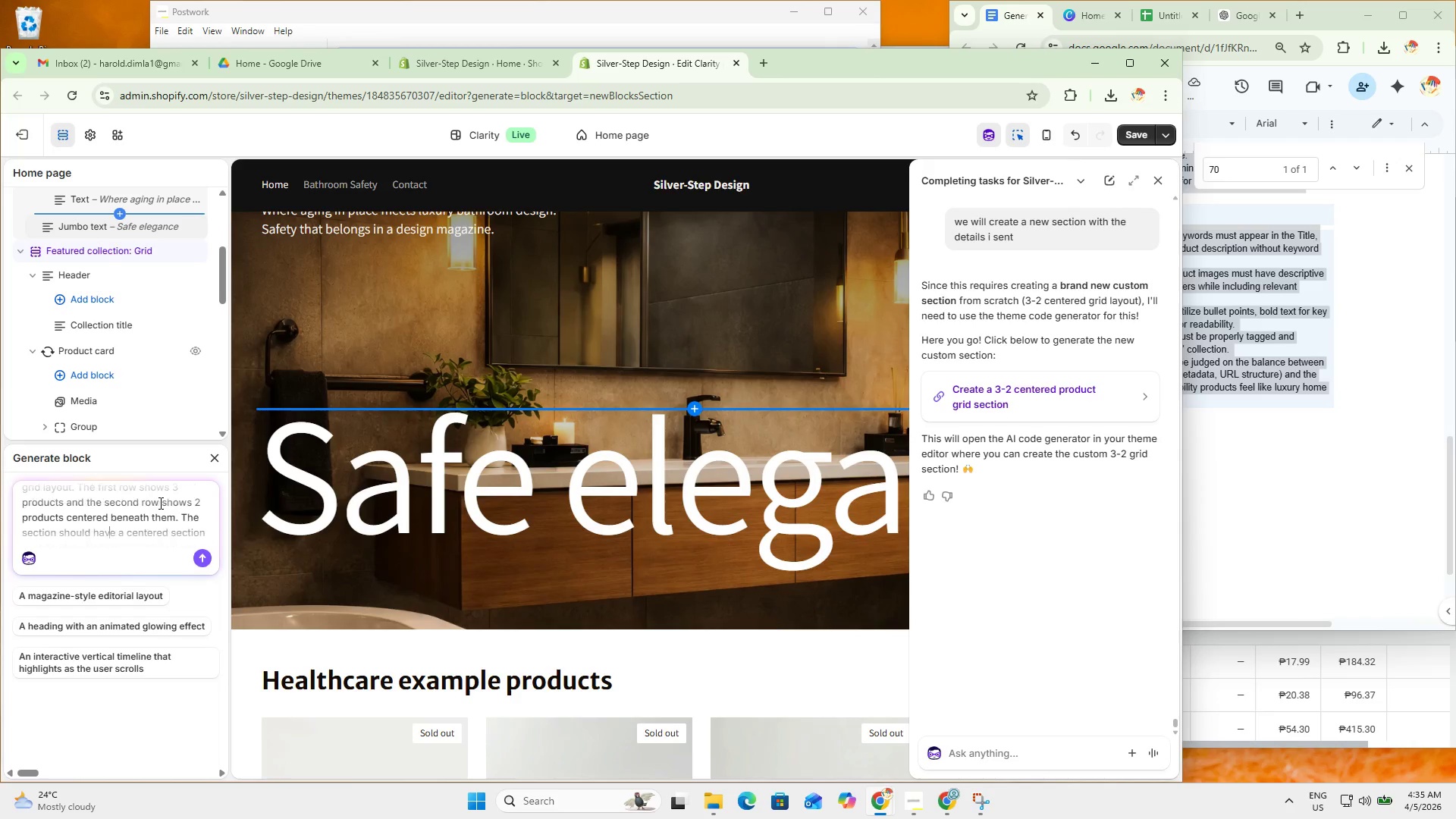 
key(ArrowDown)
 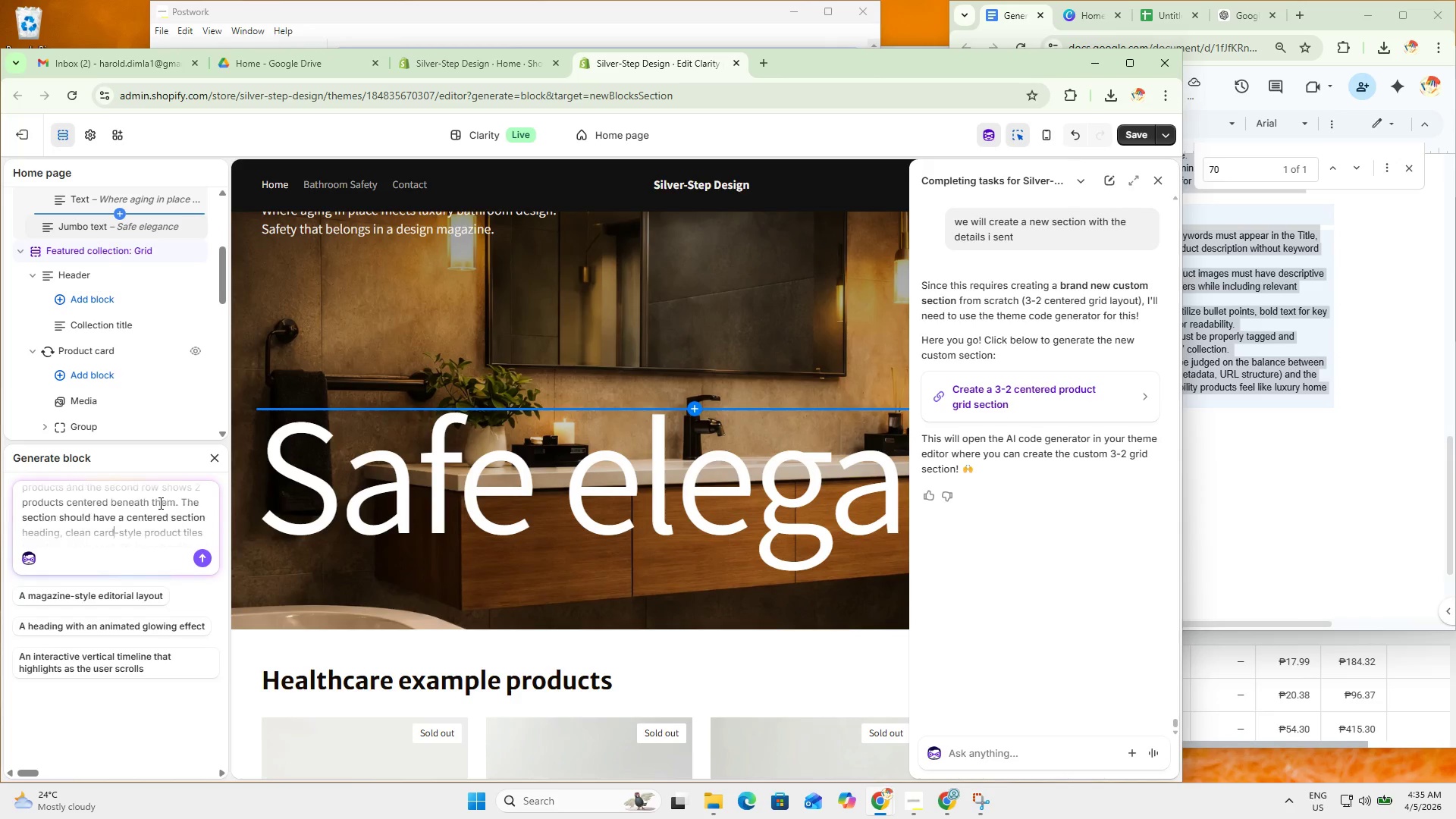 
key(ArrowDown)
 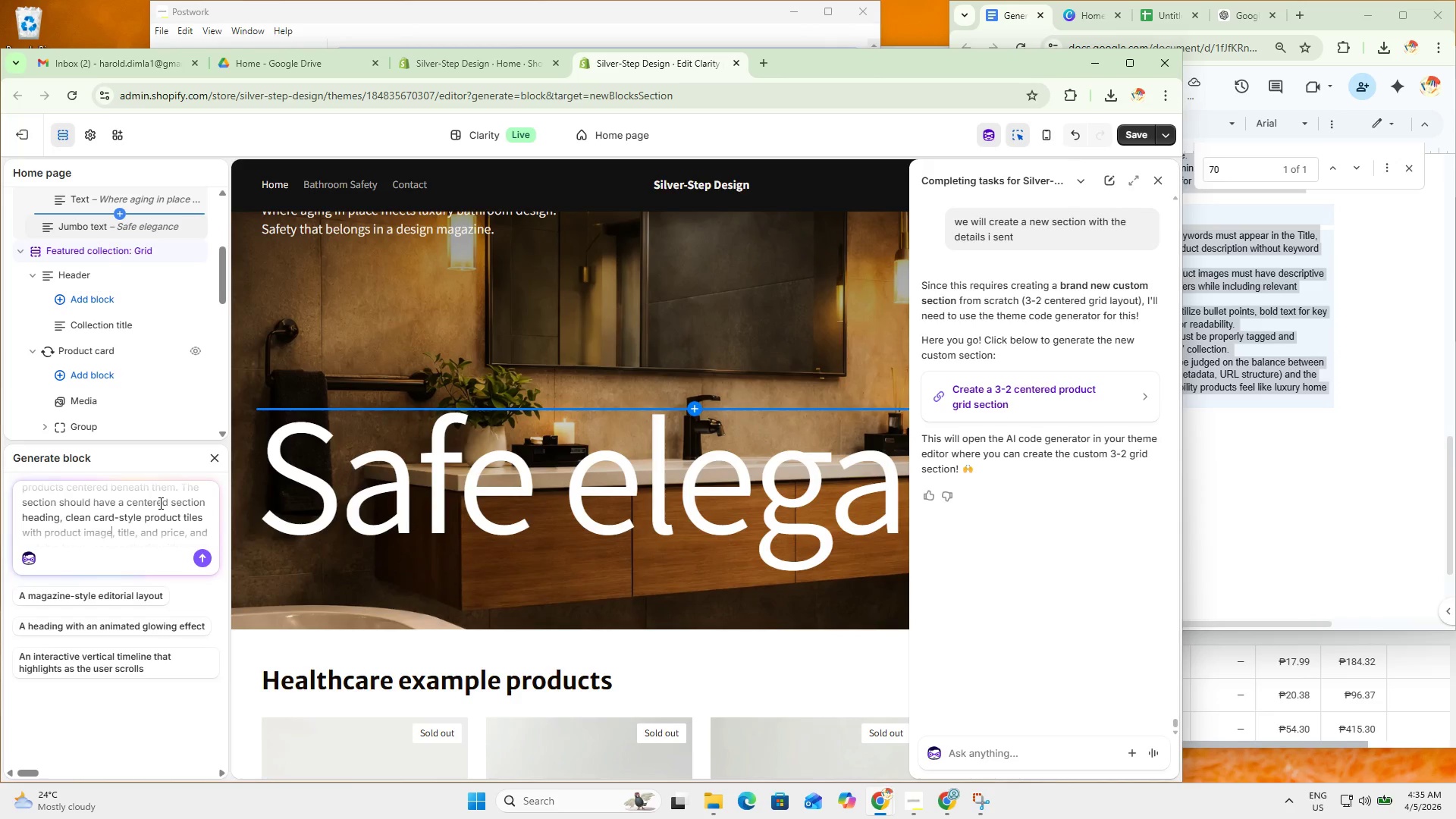 
key(ArrowDown)
 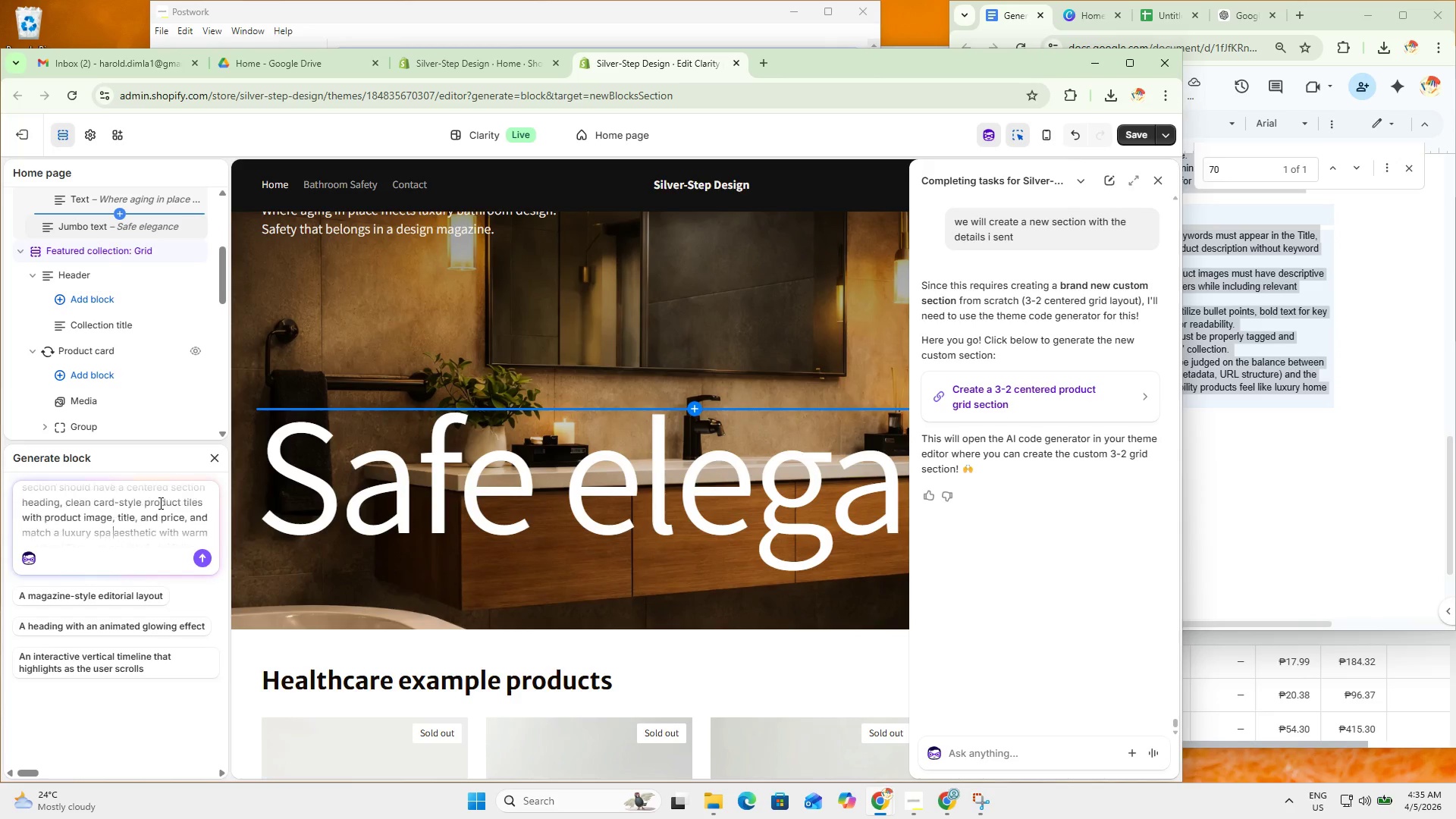 
key(ArrowDown)
 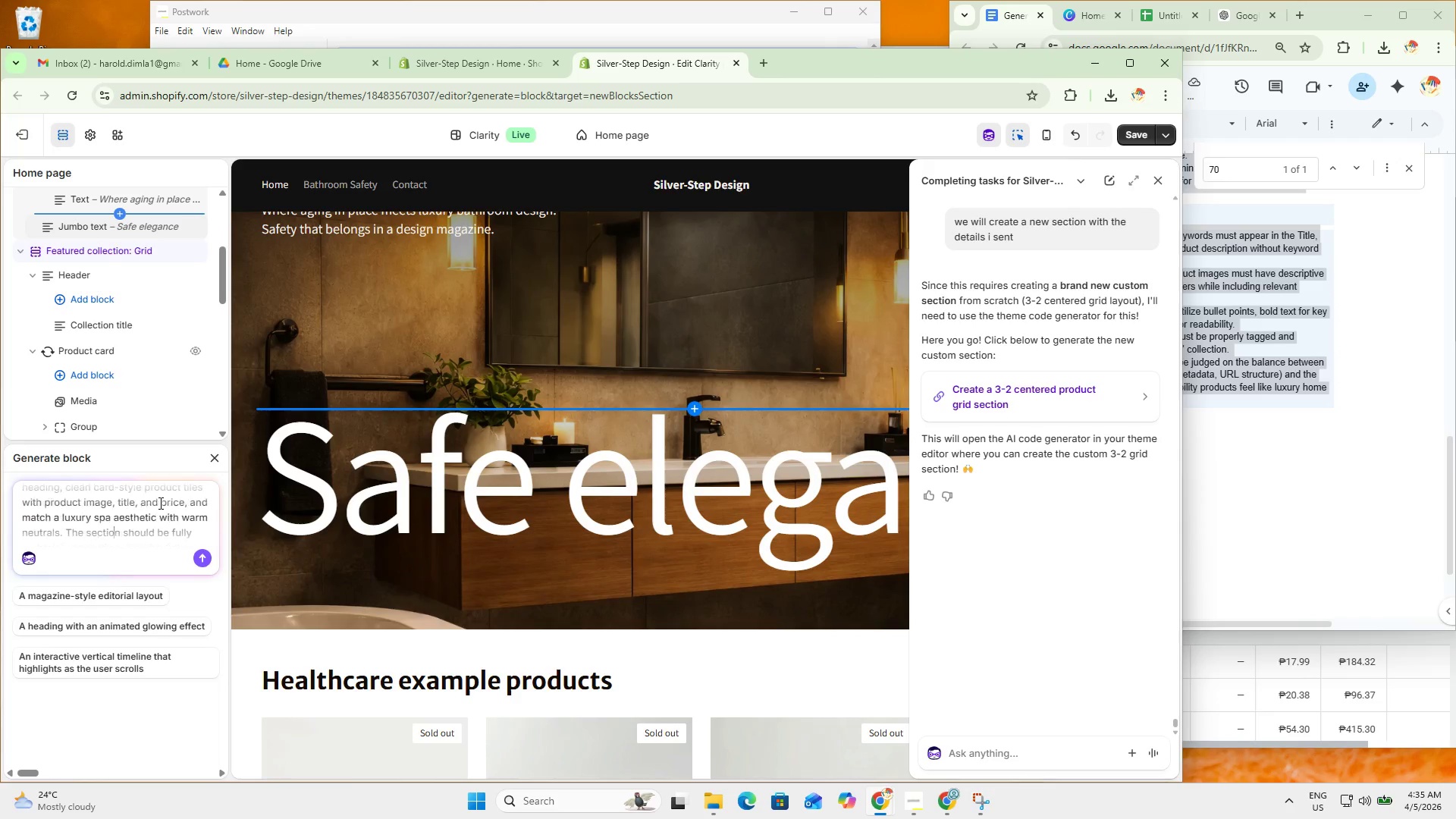 
key(ArrowDown)
 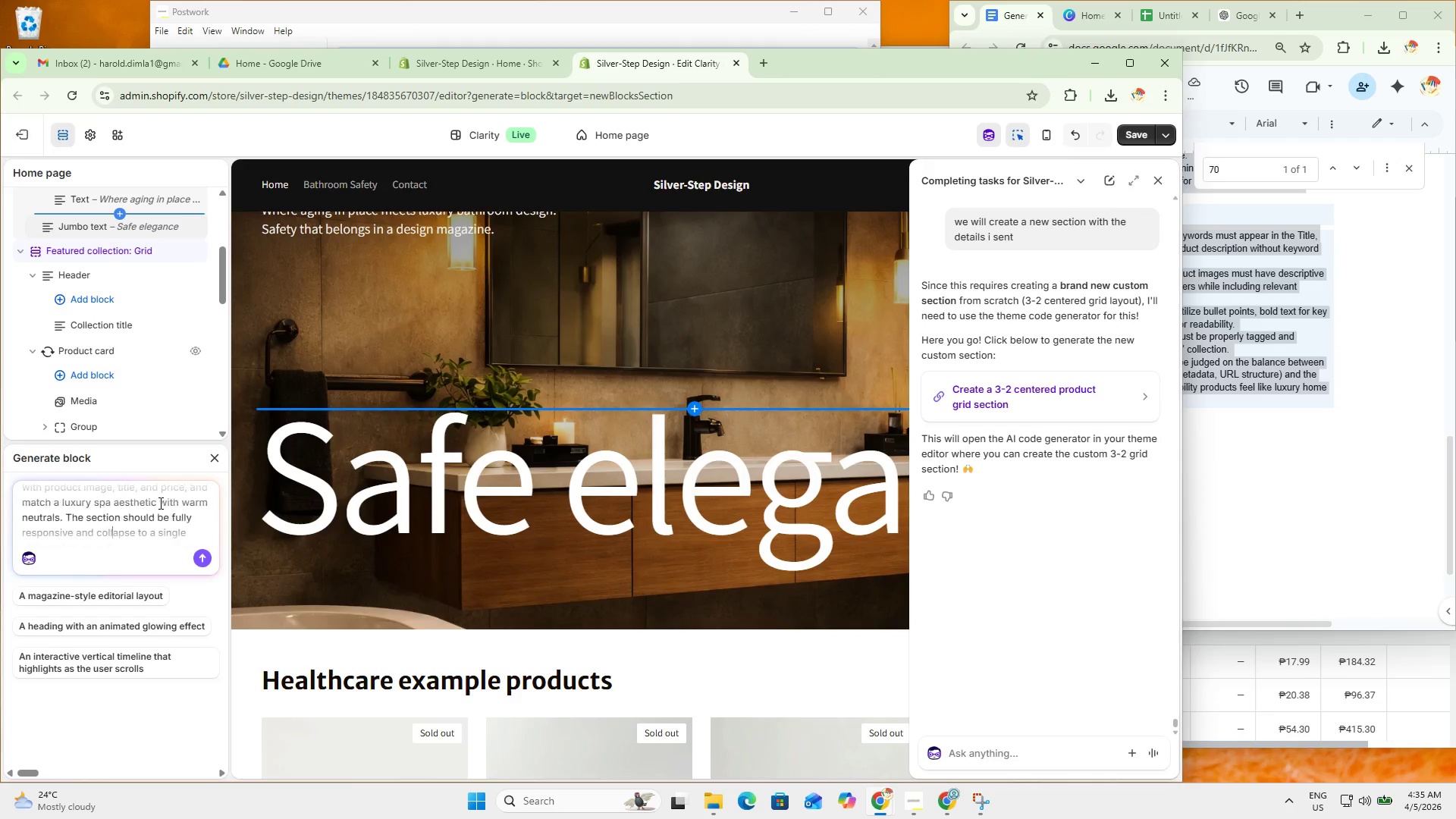 
key(ArrowDown)
 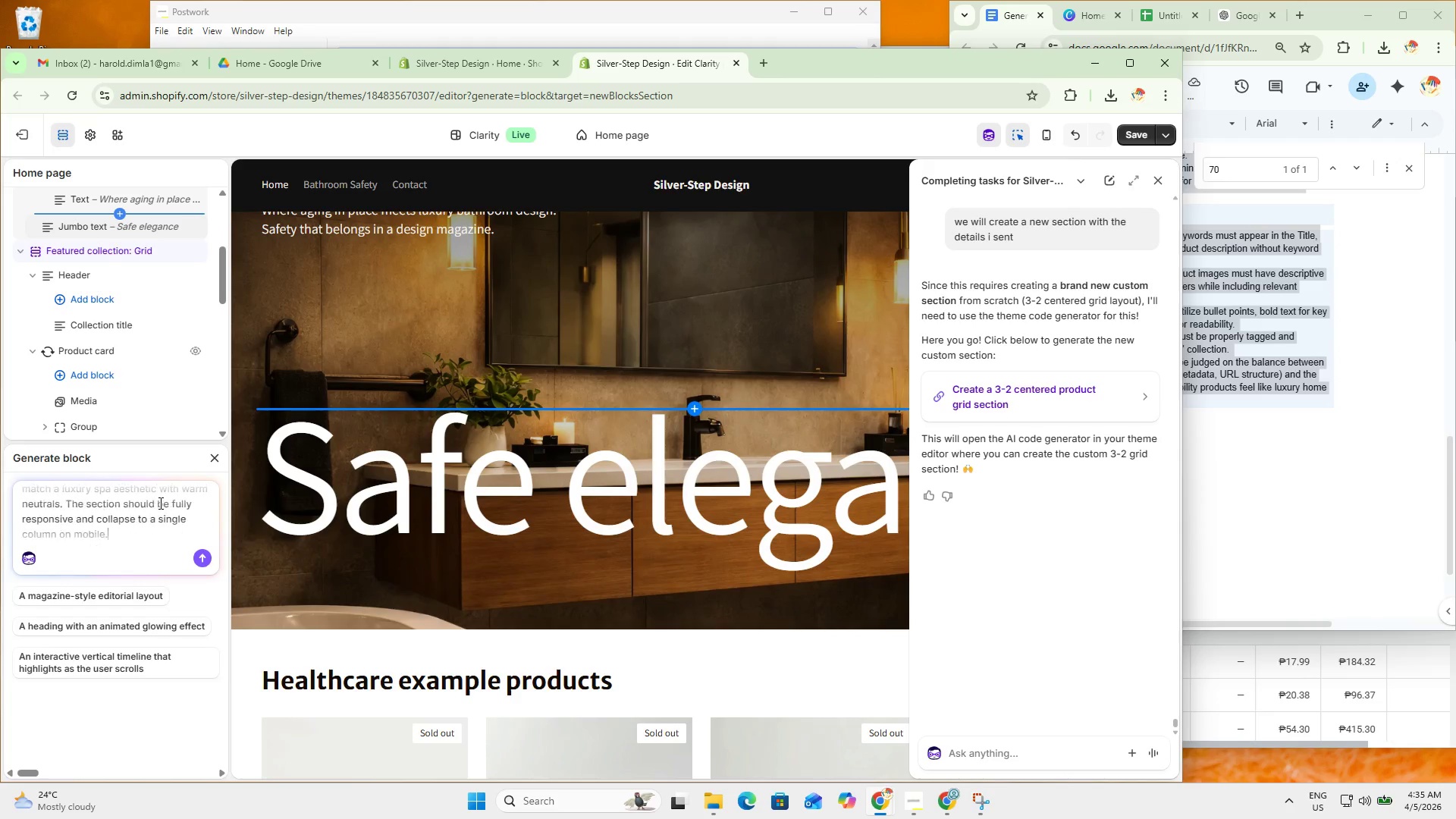 
key(ArrowDown)
 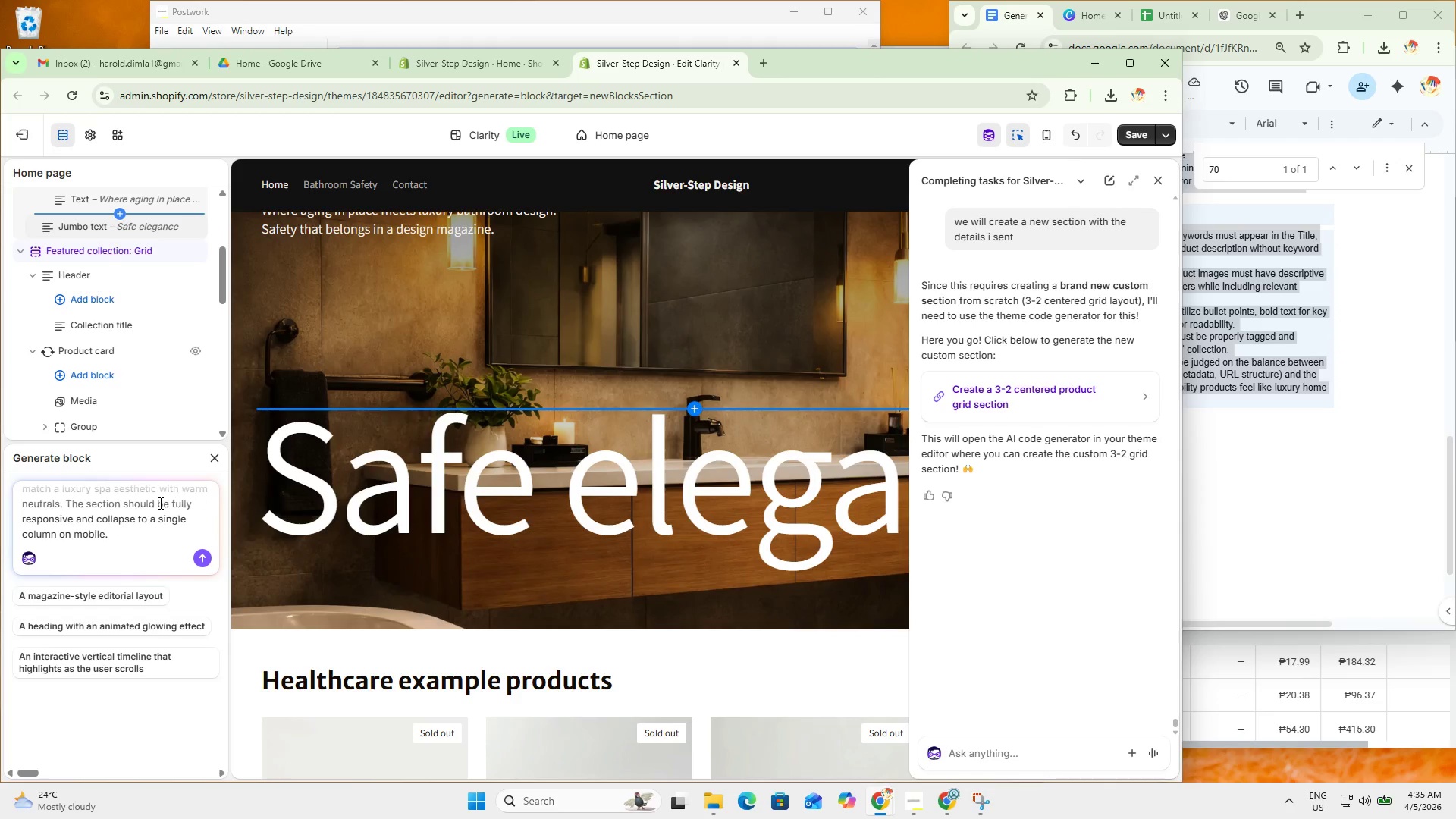 
key(ArrowDown)
 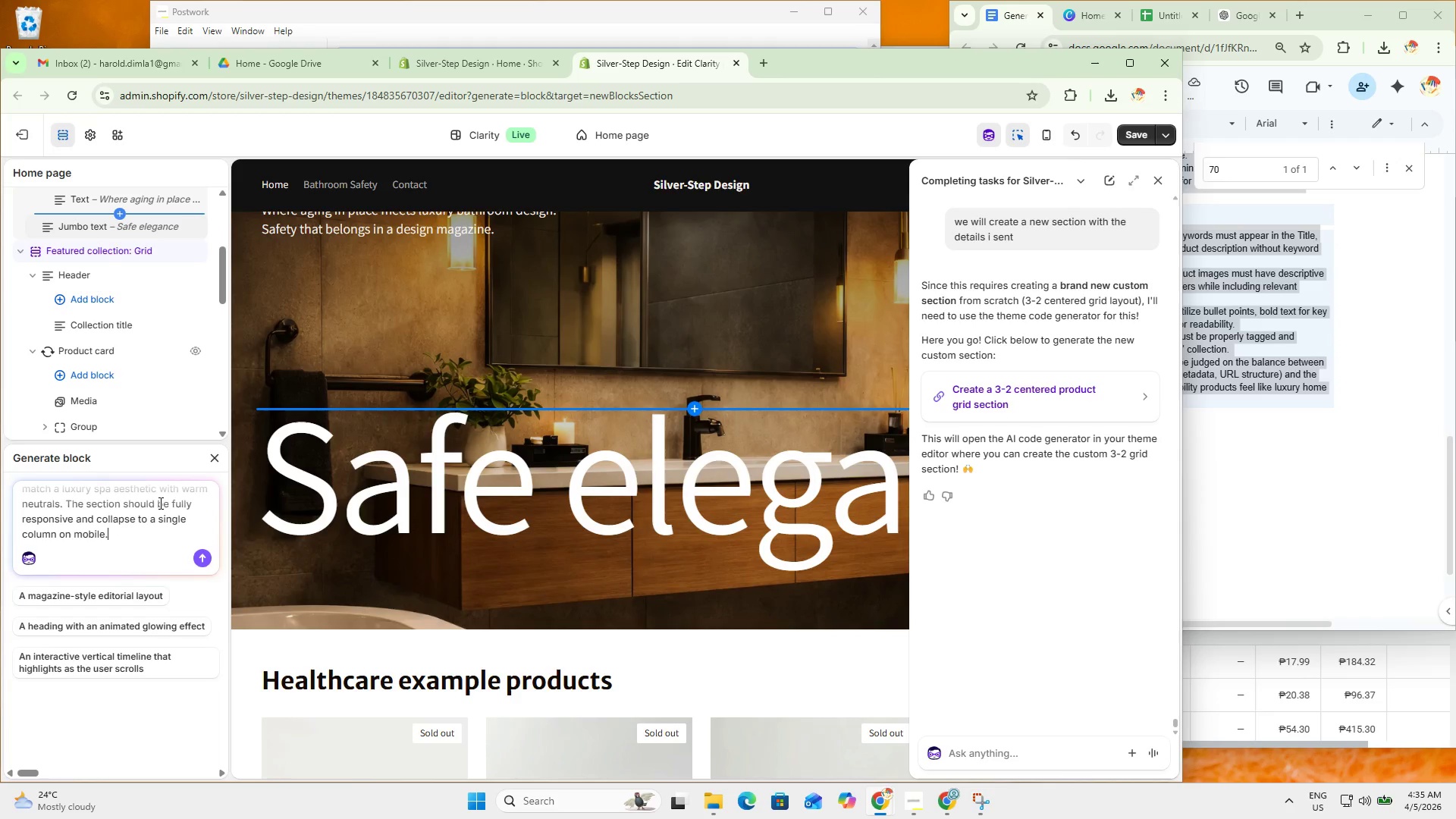 
key(ArrowDown)
 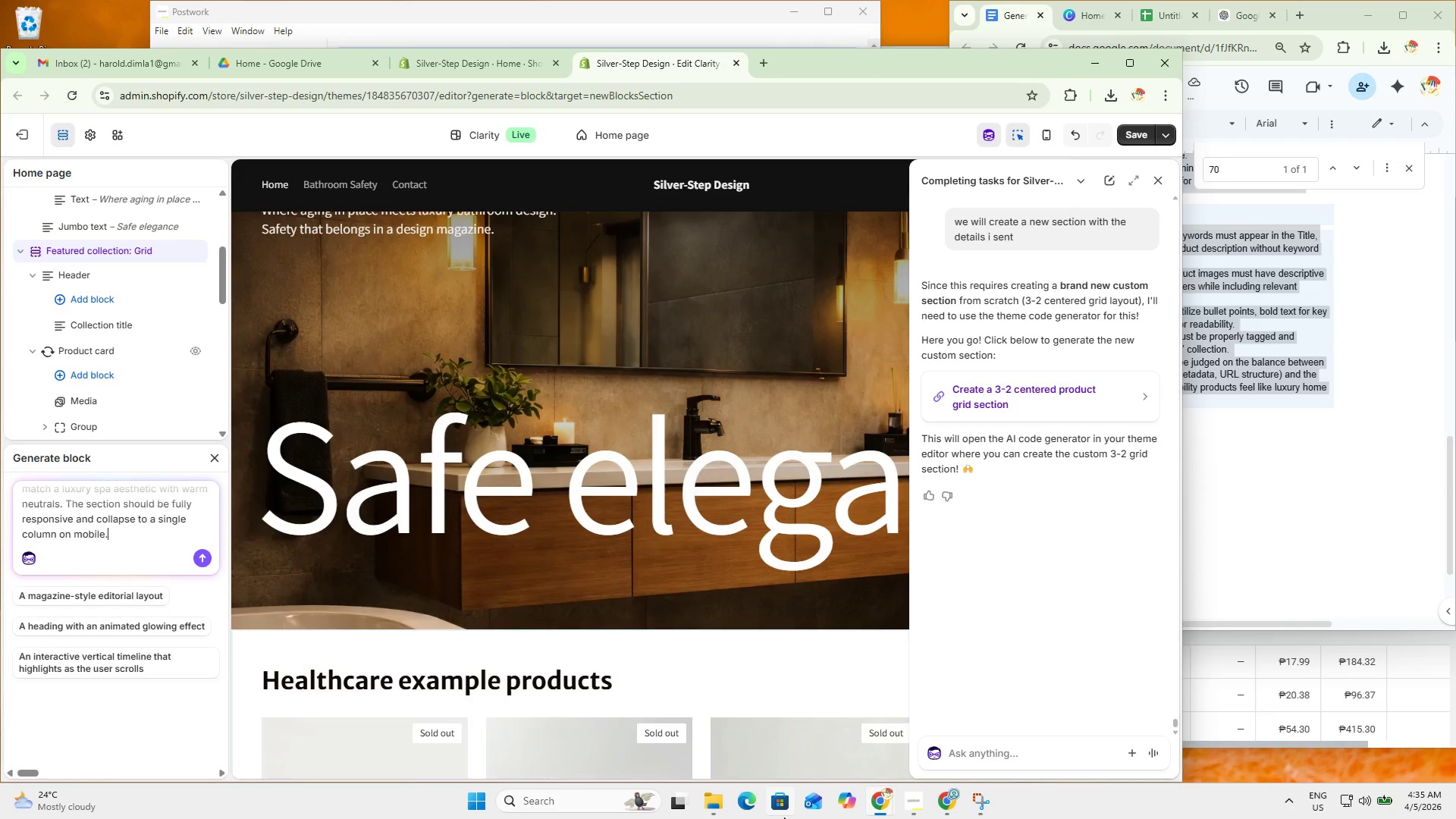 
left_click([1001, 752])
 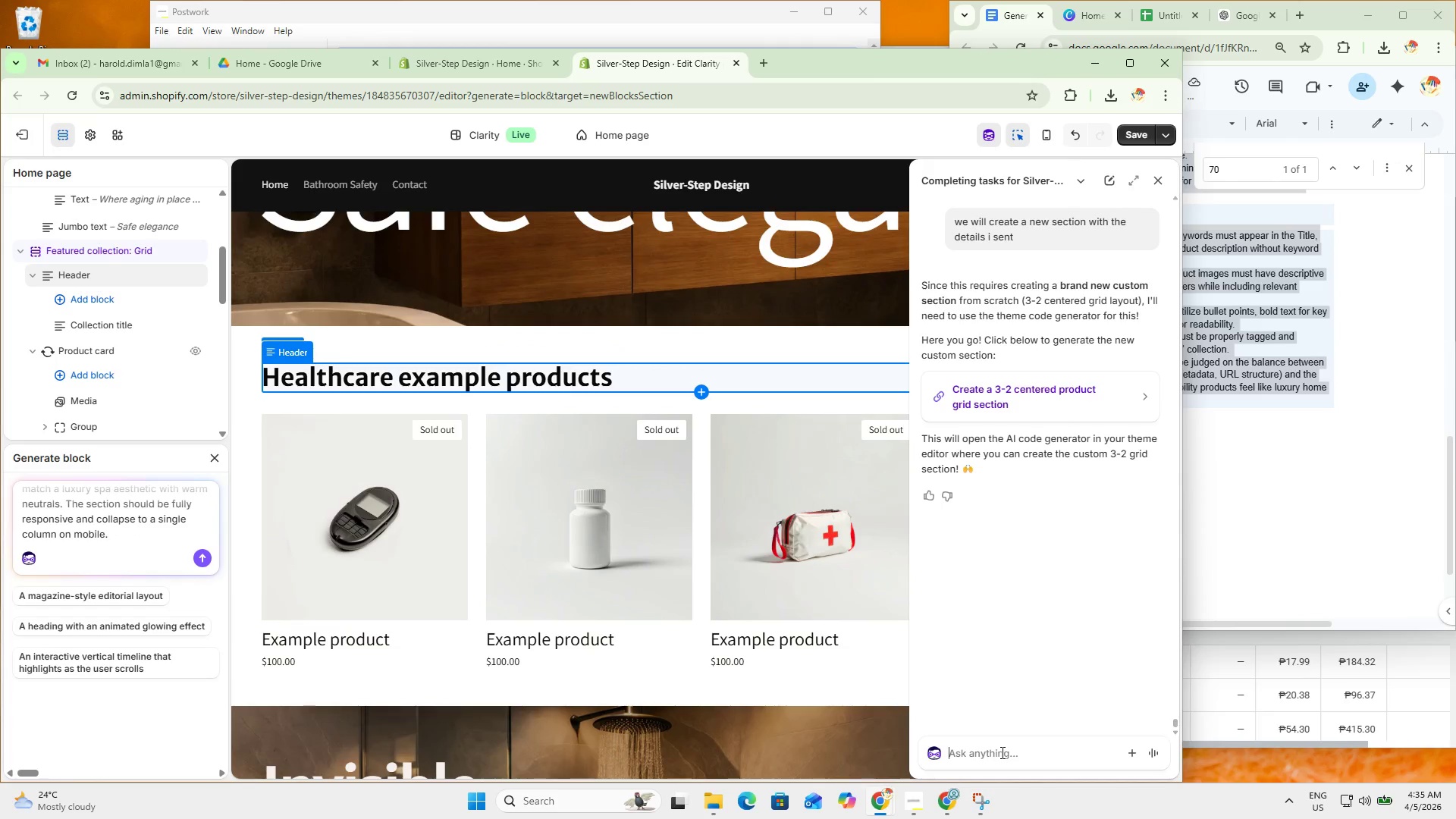 
scroll: coordinate [802, 642], scroll_direction: down, amount: 3.0
 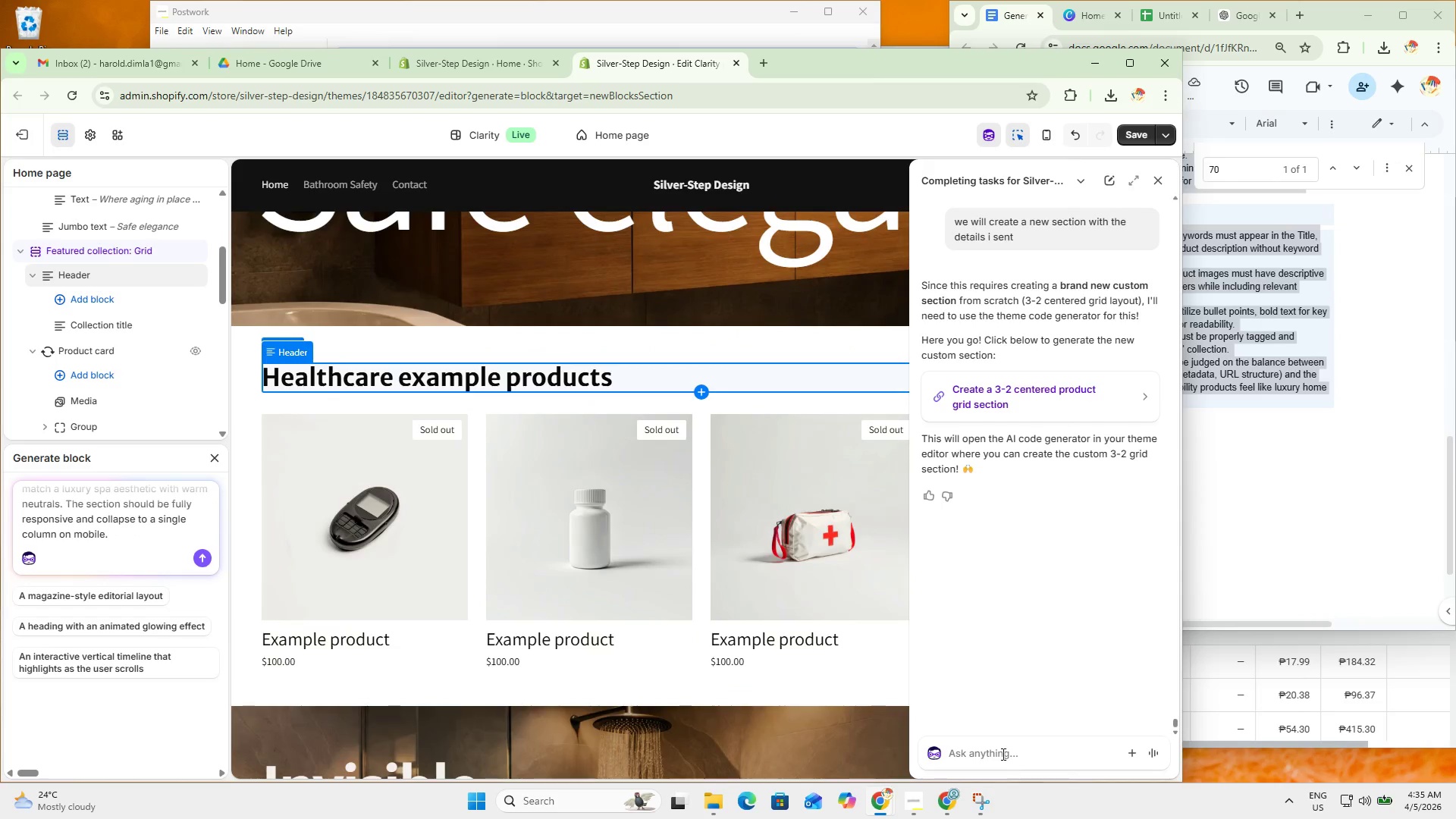 
double_click([1001, 752])
 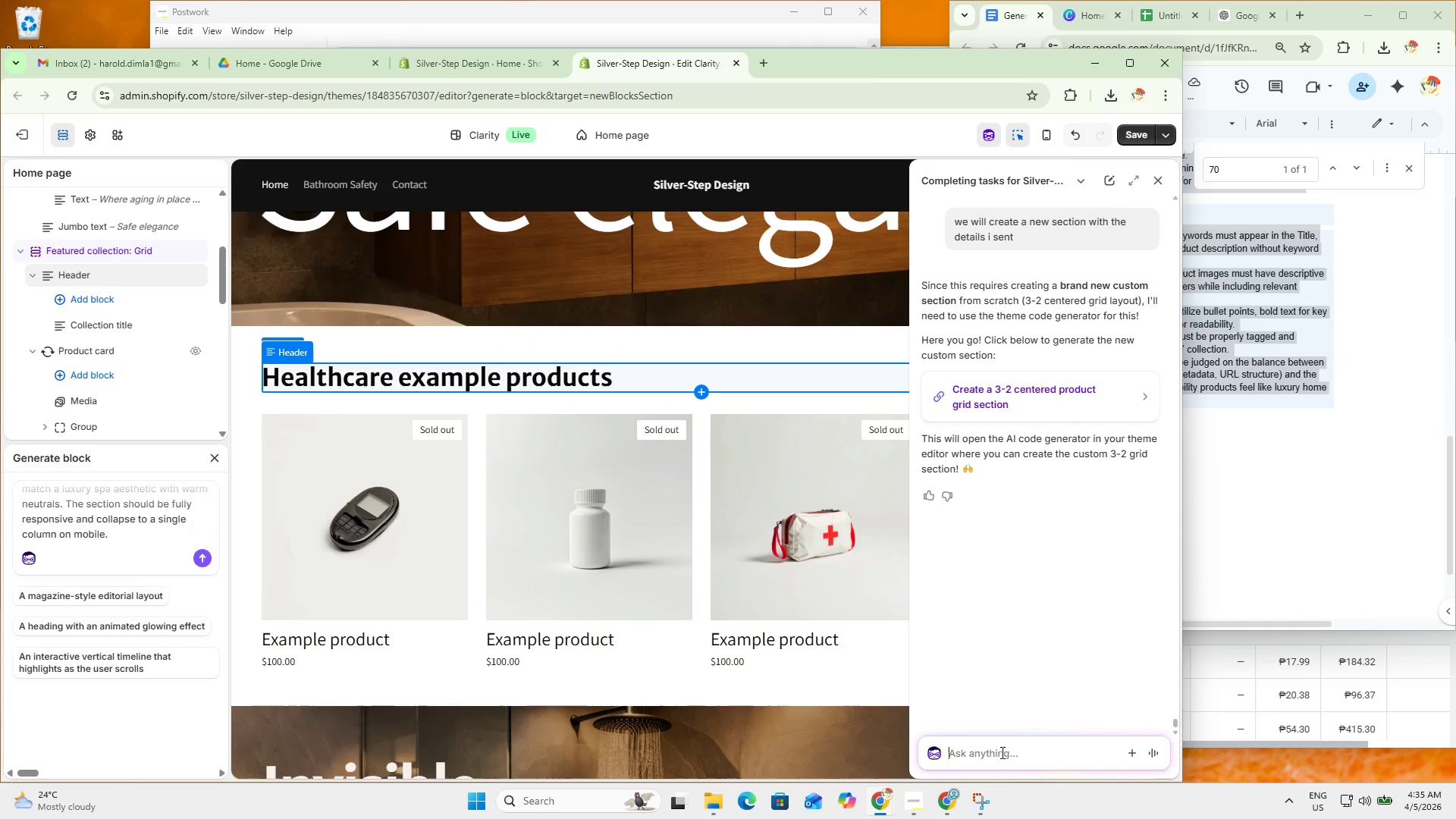 
type(other suggestions?? like texts on the section?? what the s)
key(Backspace)
key(Backspace)
key(Backspace)
key(Backspace)
key(Backspace)
type(best or )
key(Backspace)
key(Backspace)
key(Backspace)
type( and not too overpowering)
 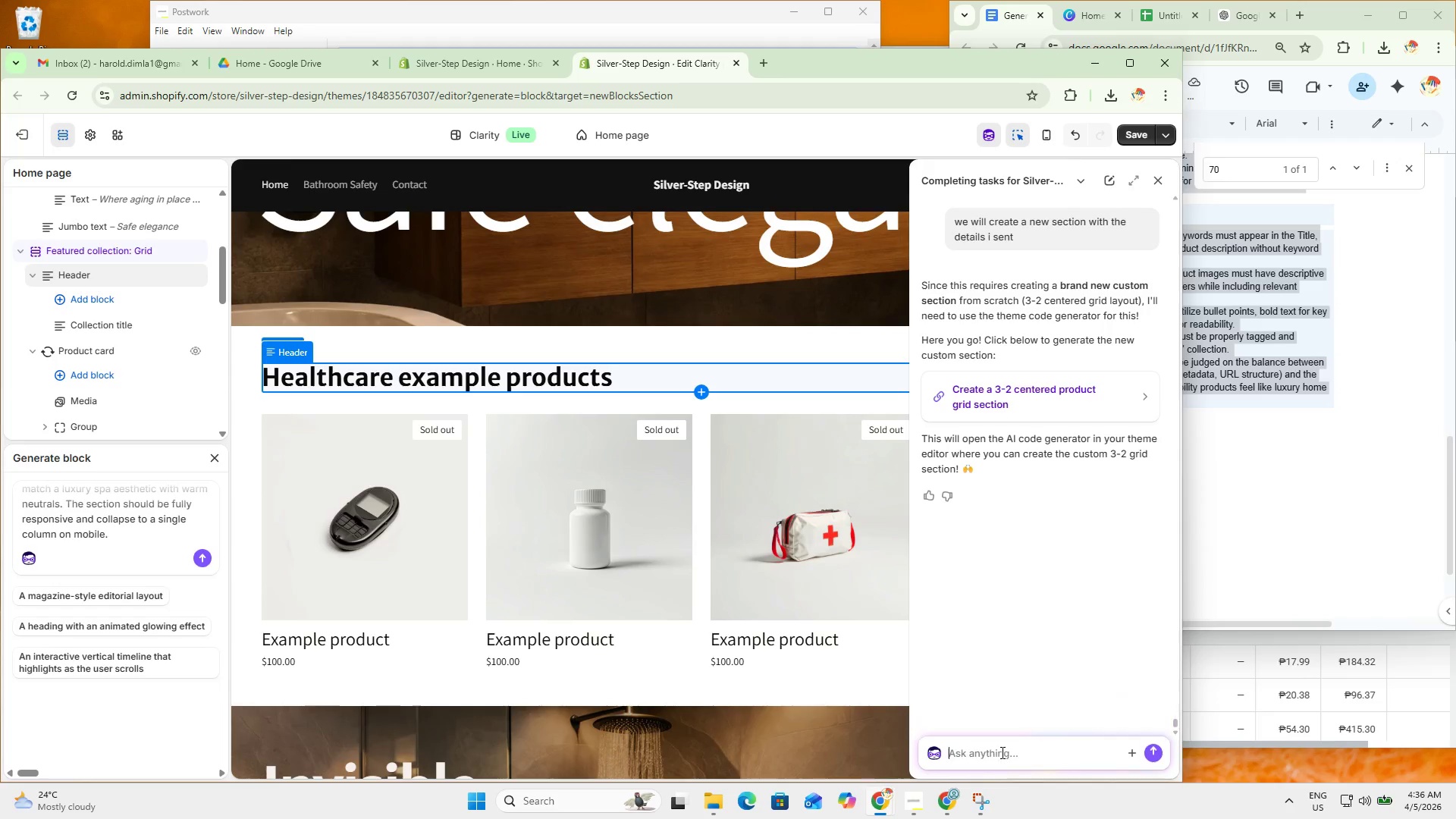 
 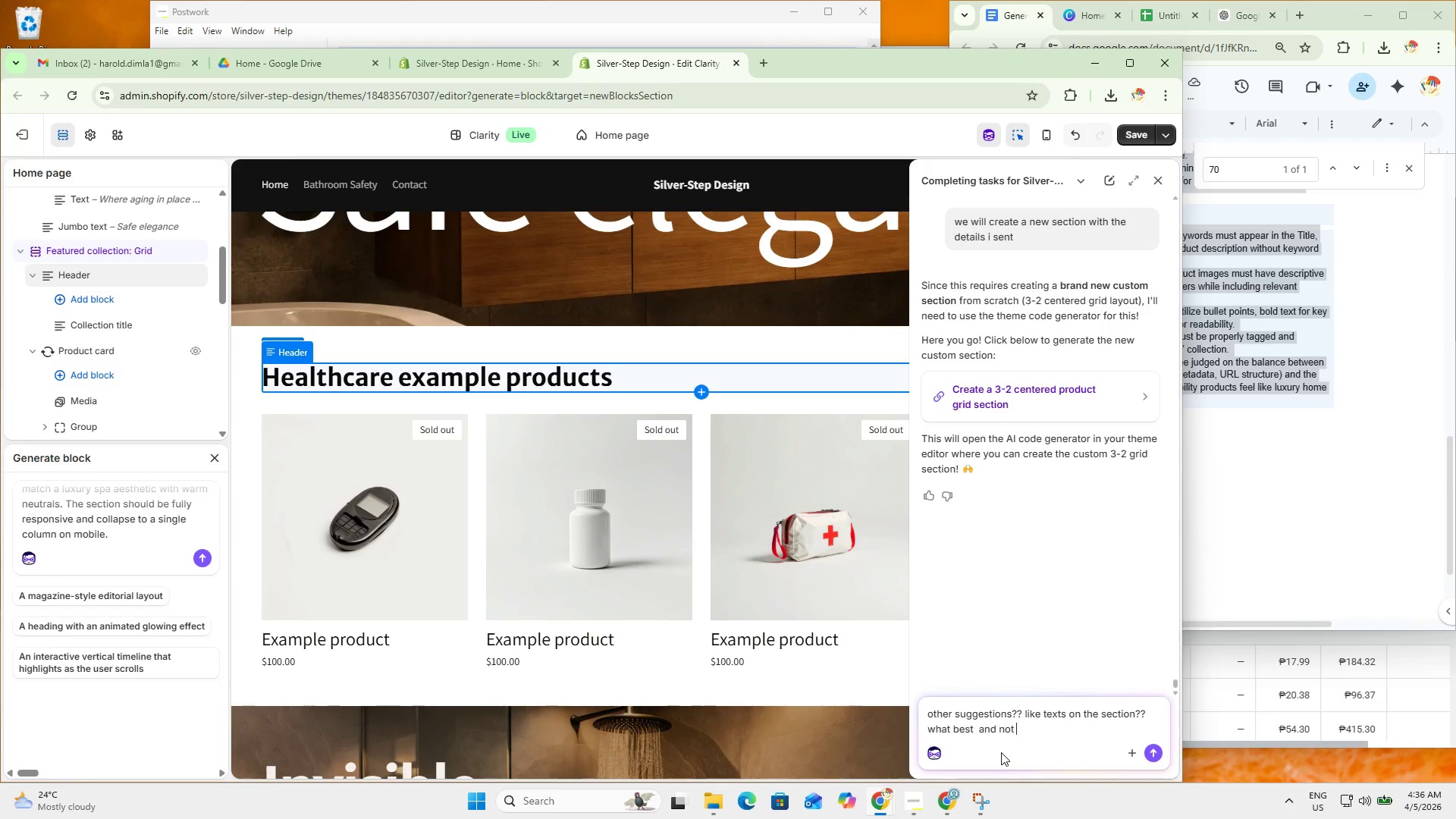 
key(Enter)
 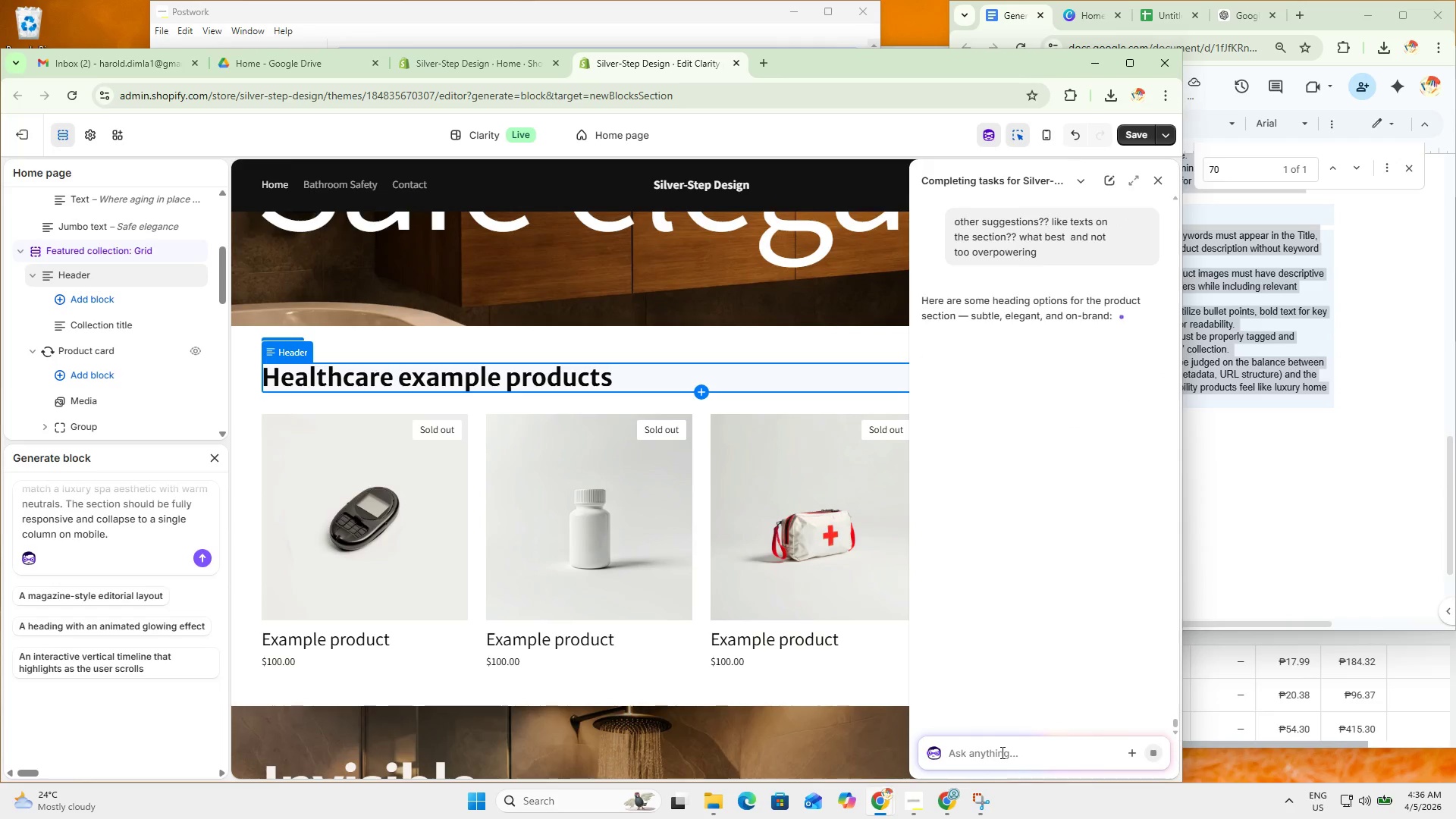 
wait(13.64)
 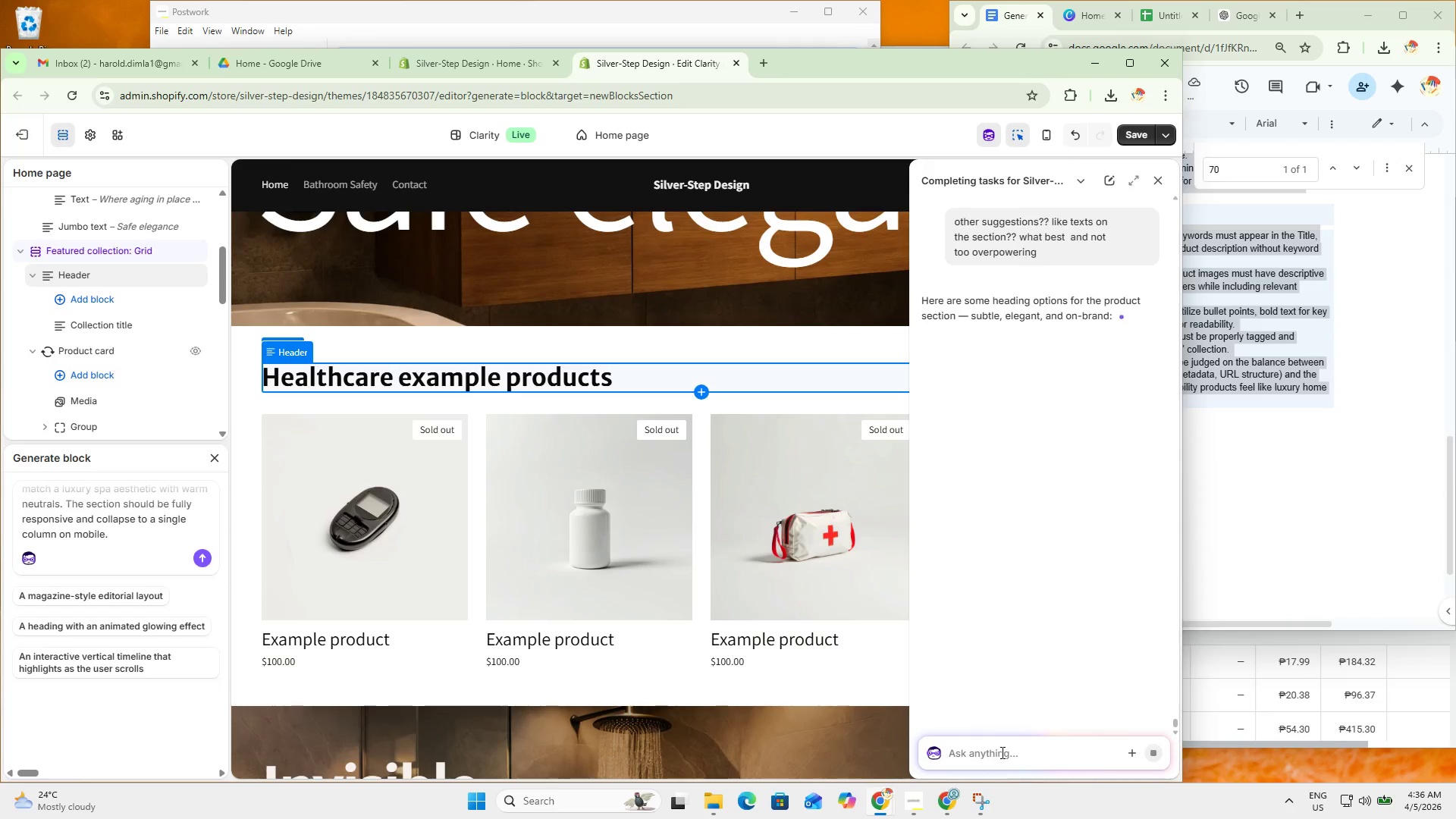 
left_click([1154, 755])
 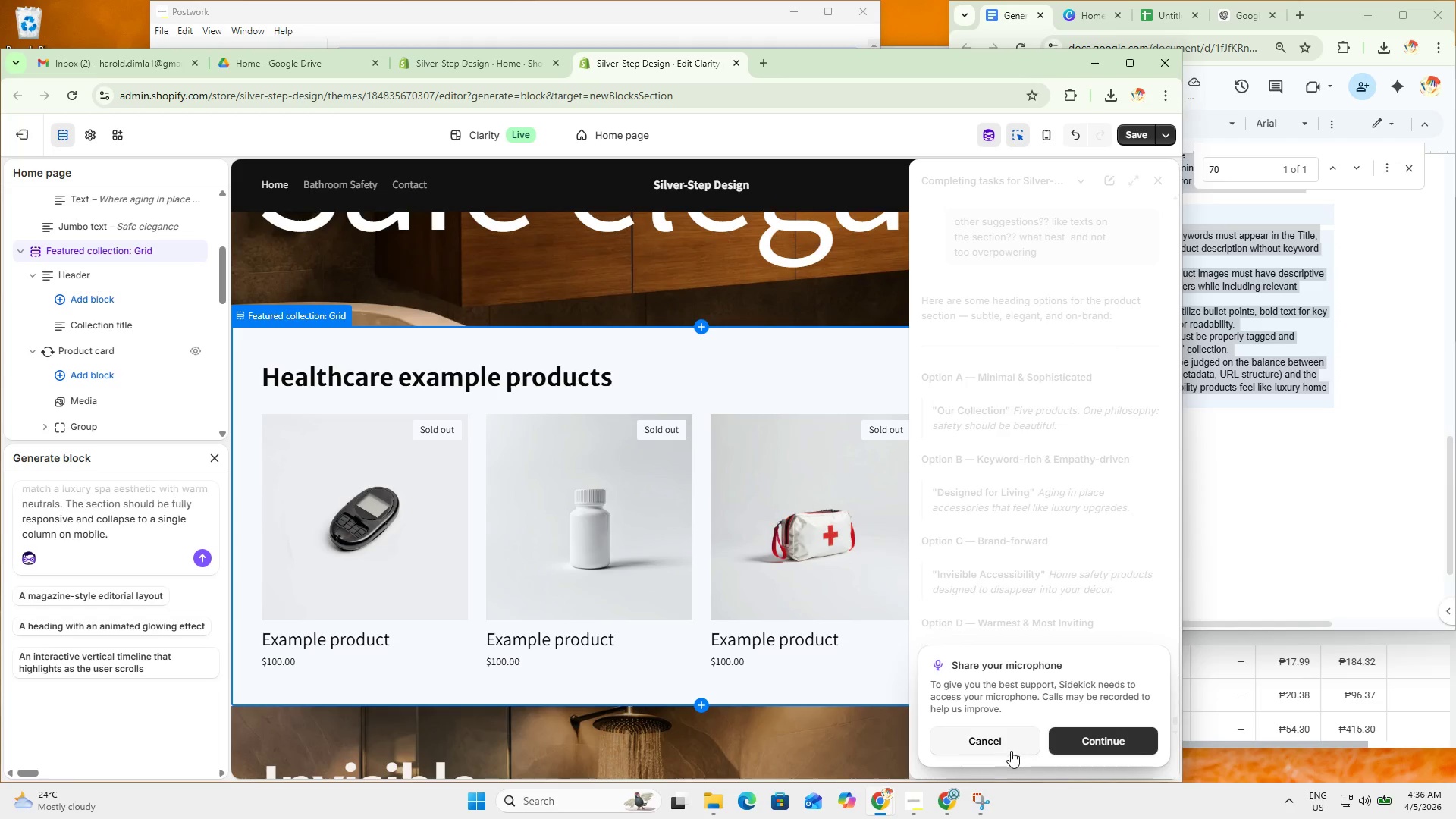 
left_click([1006, 748])
 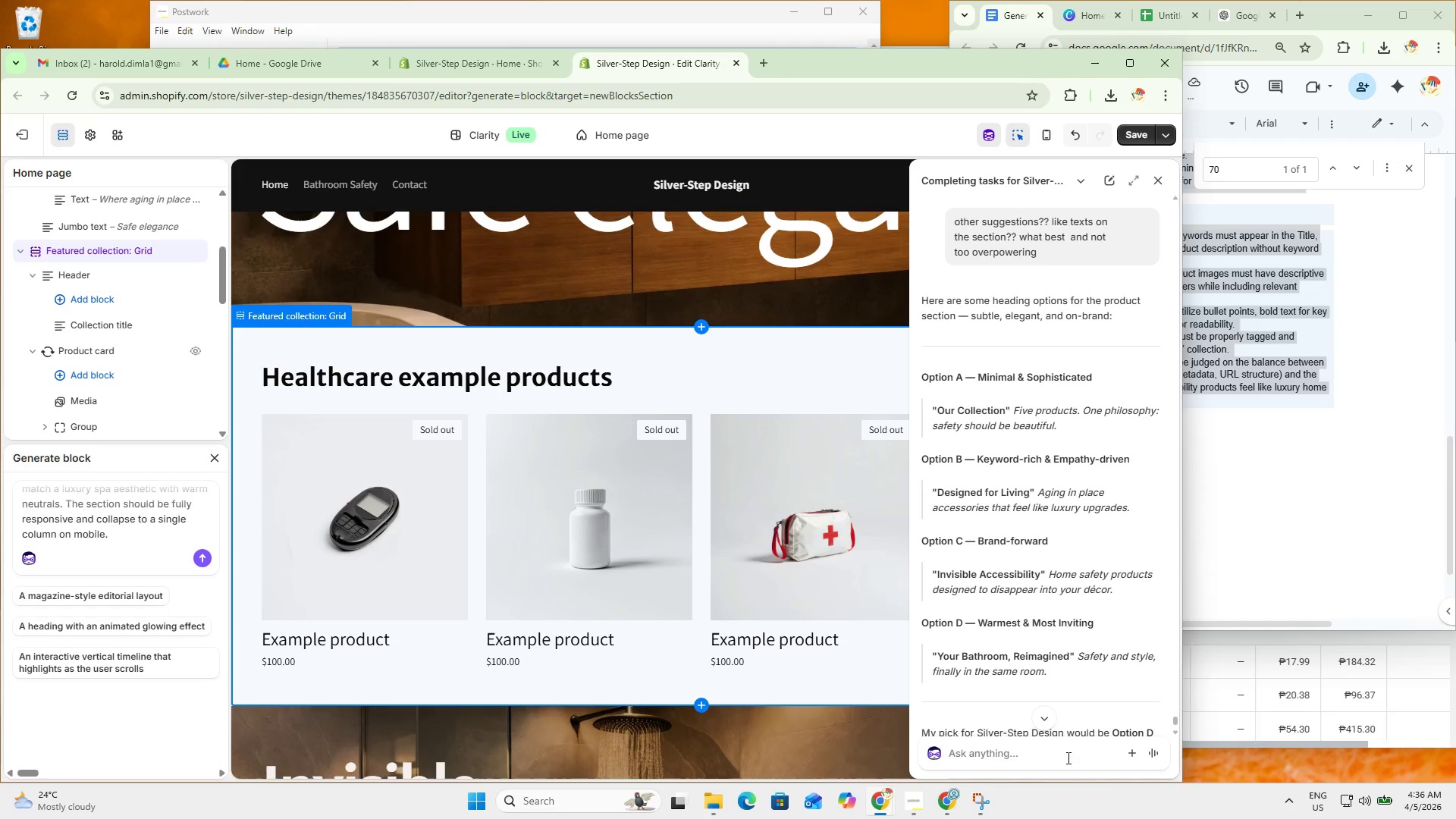 
left_click([1047, 755])
 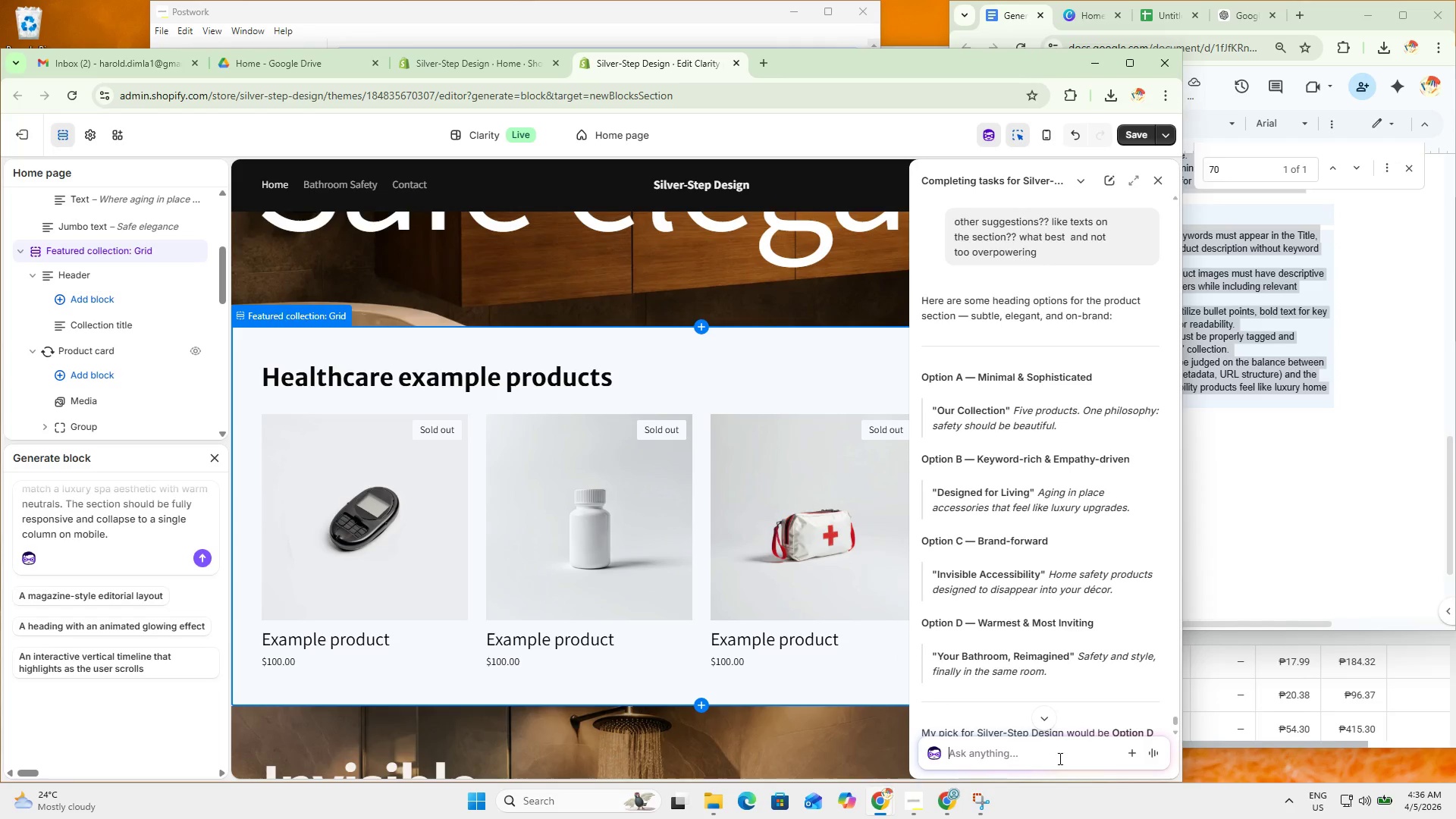 
type(ok you can re)
 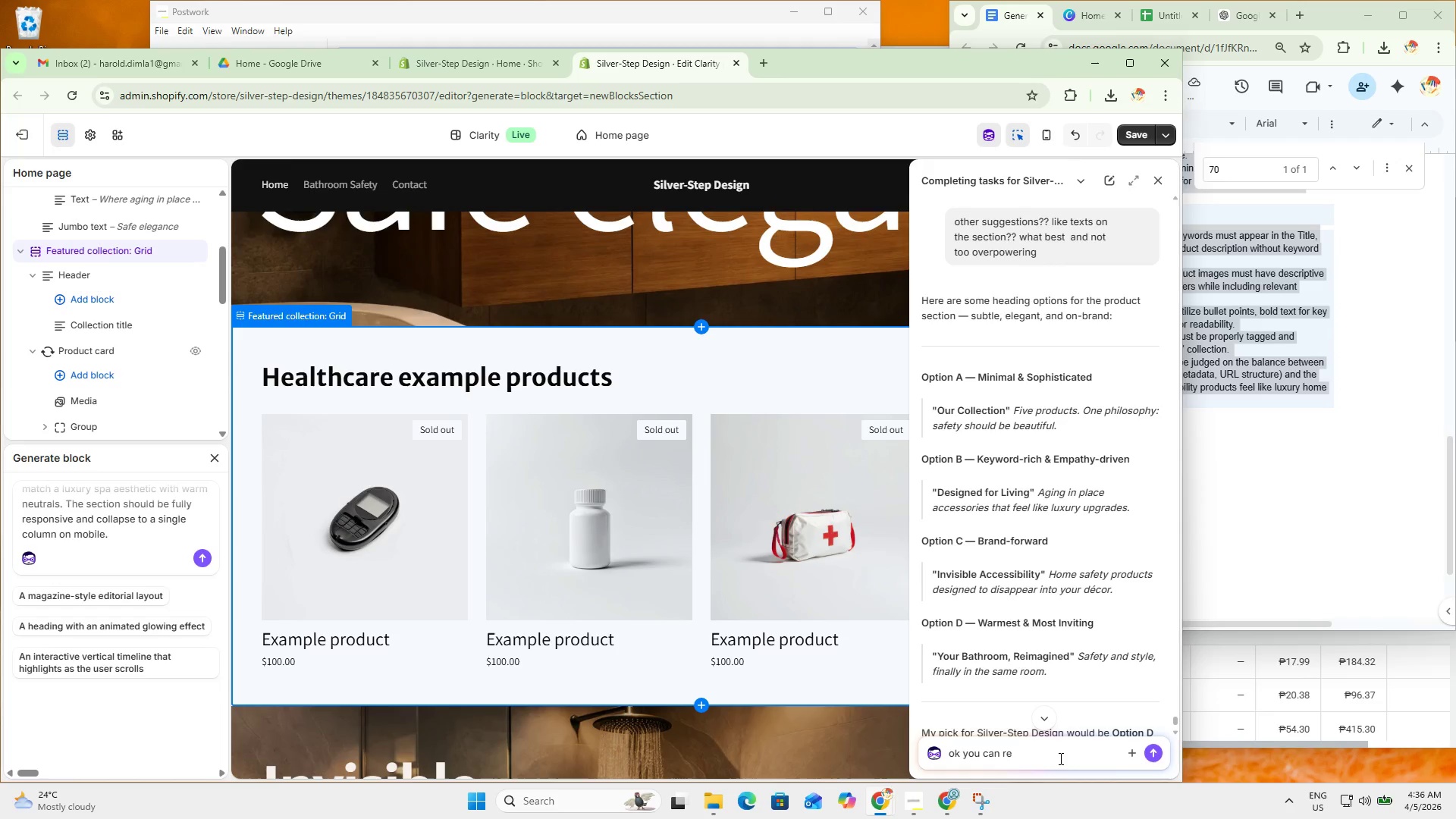 
type(generate the generator with your recommended text)
 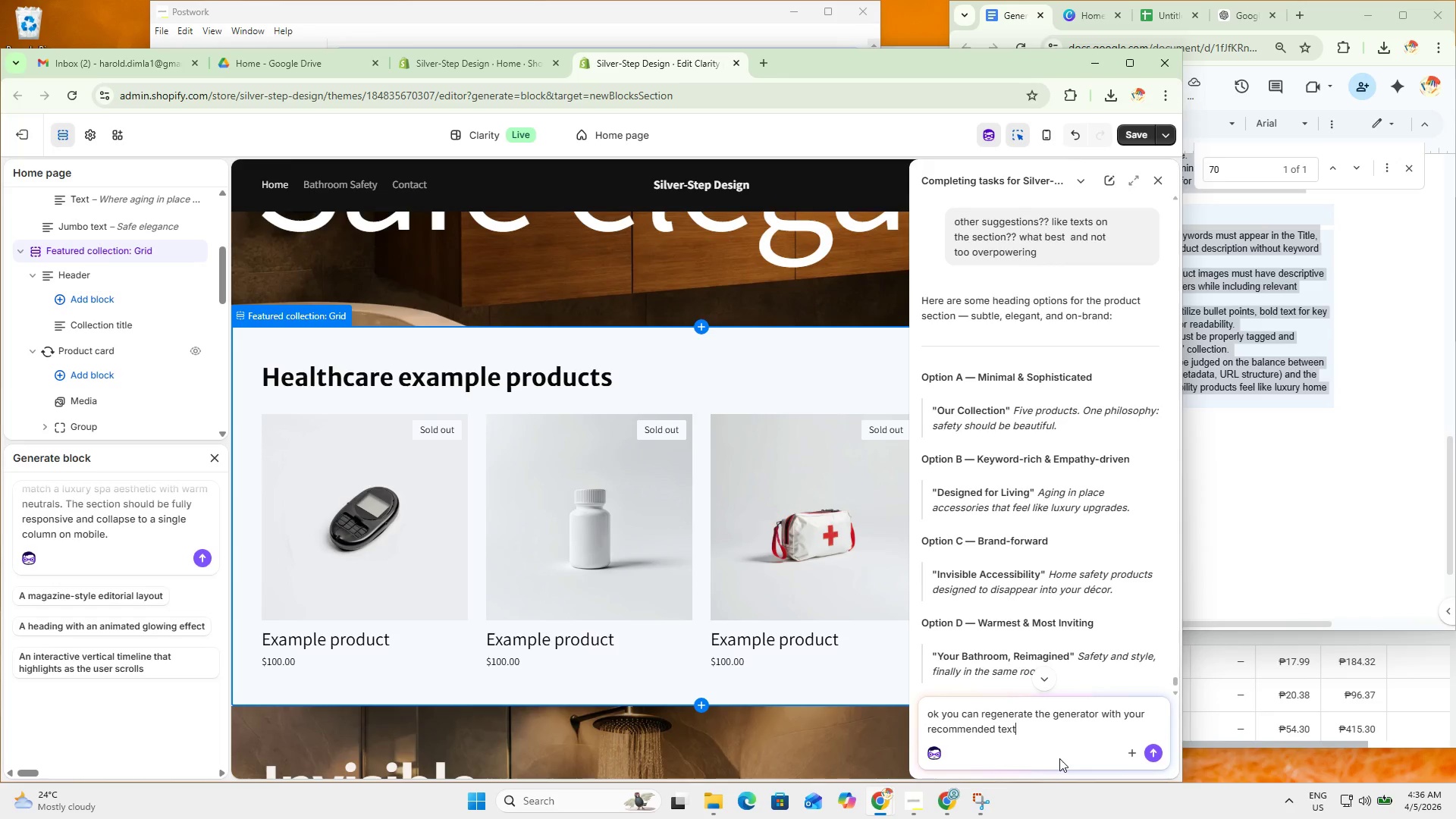 
key(Enter)
 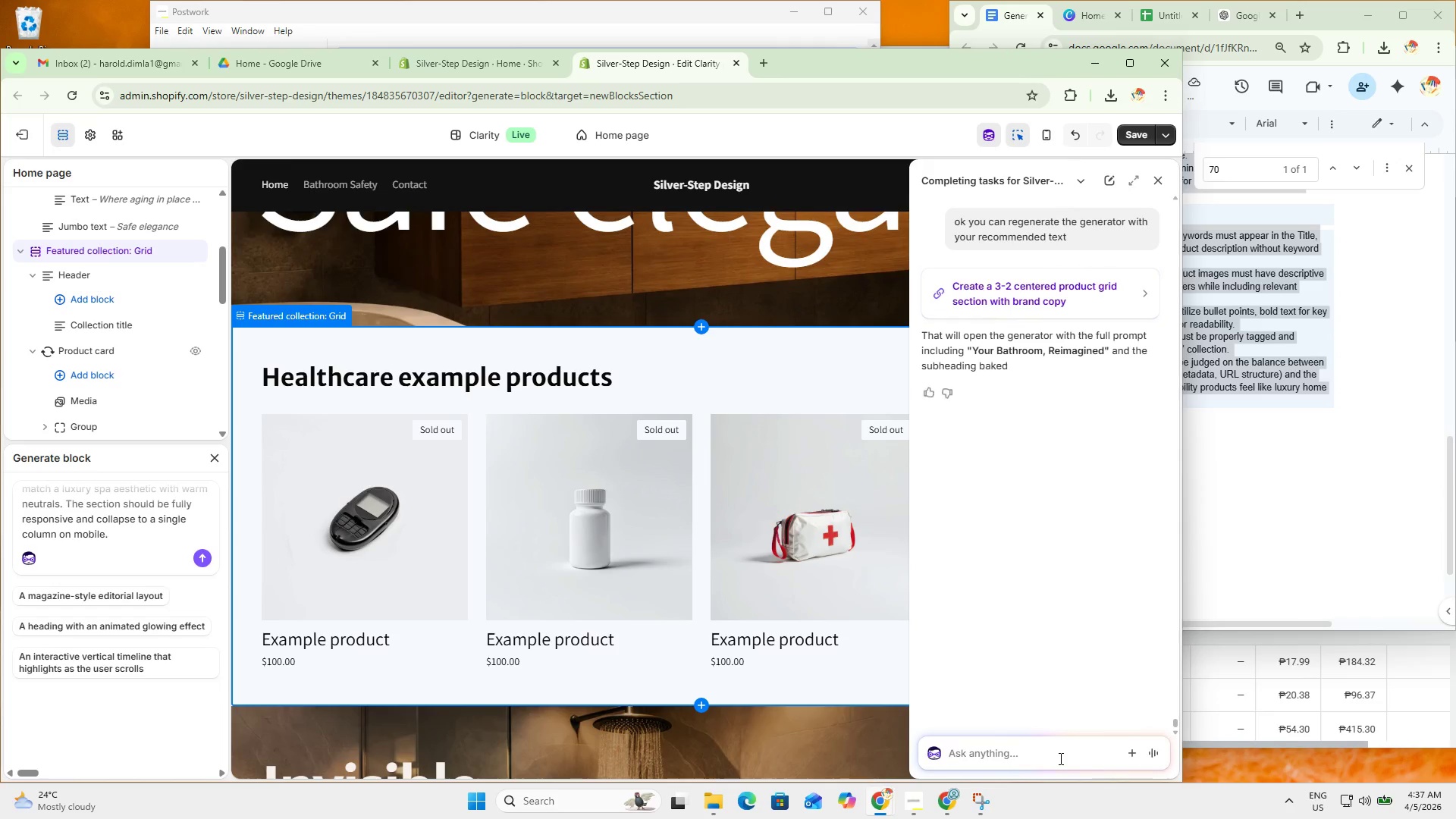 
wait(17.0)
 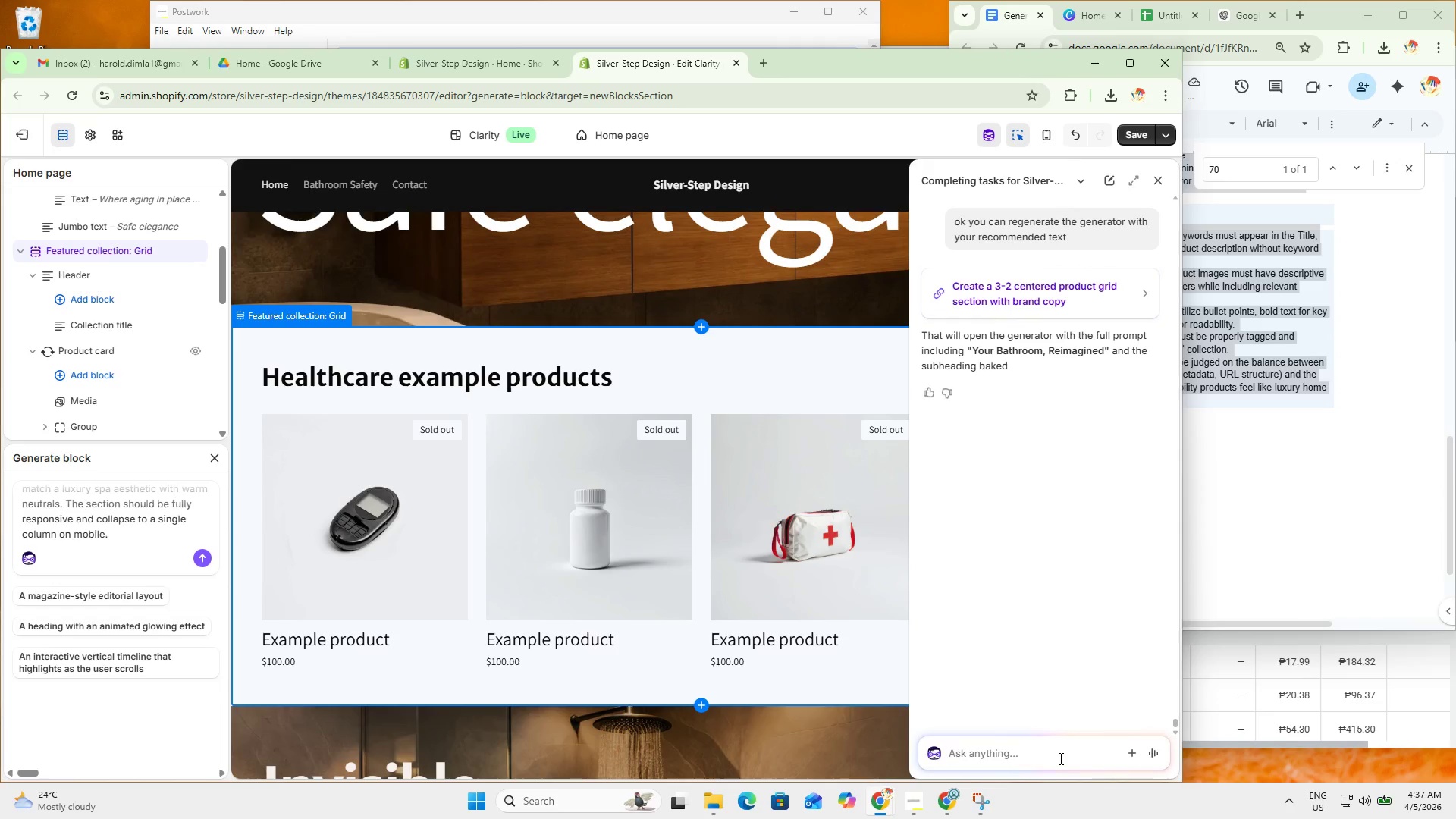 
left_click([136, 532])
 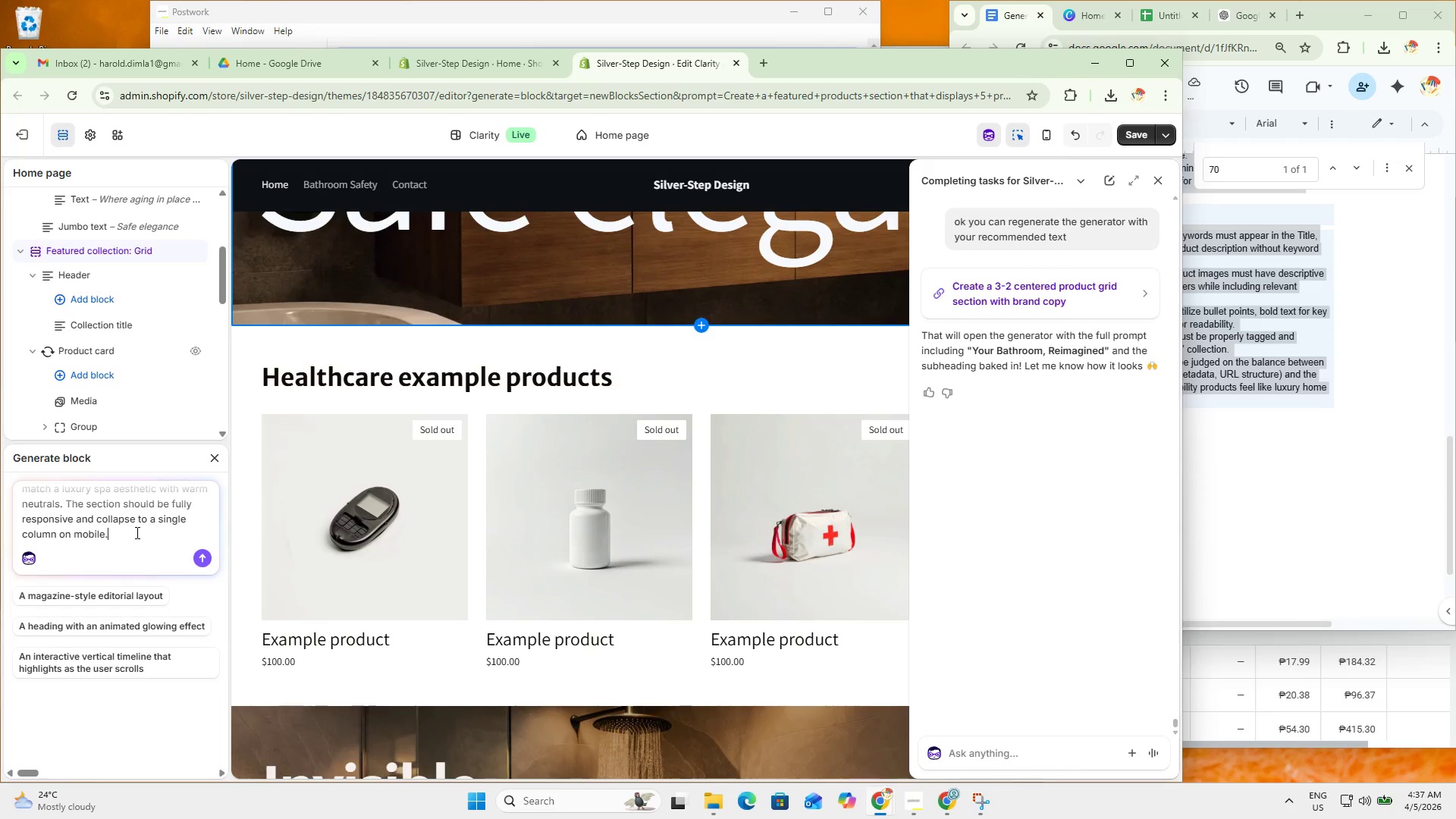 
key(Control+A)
 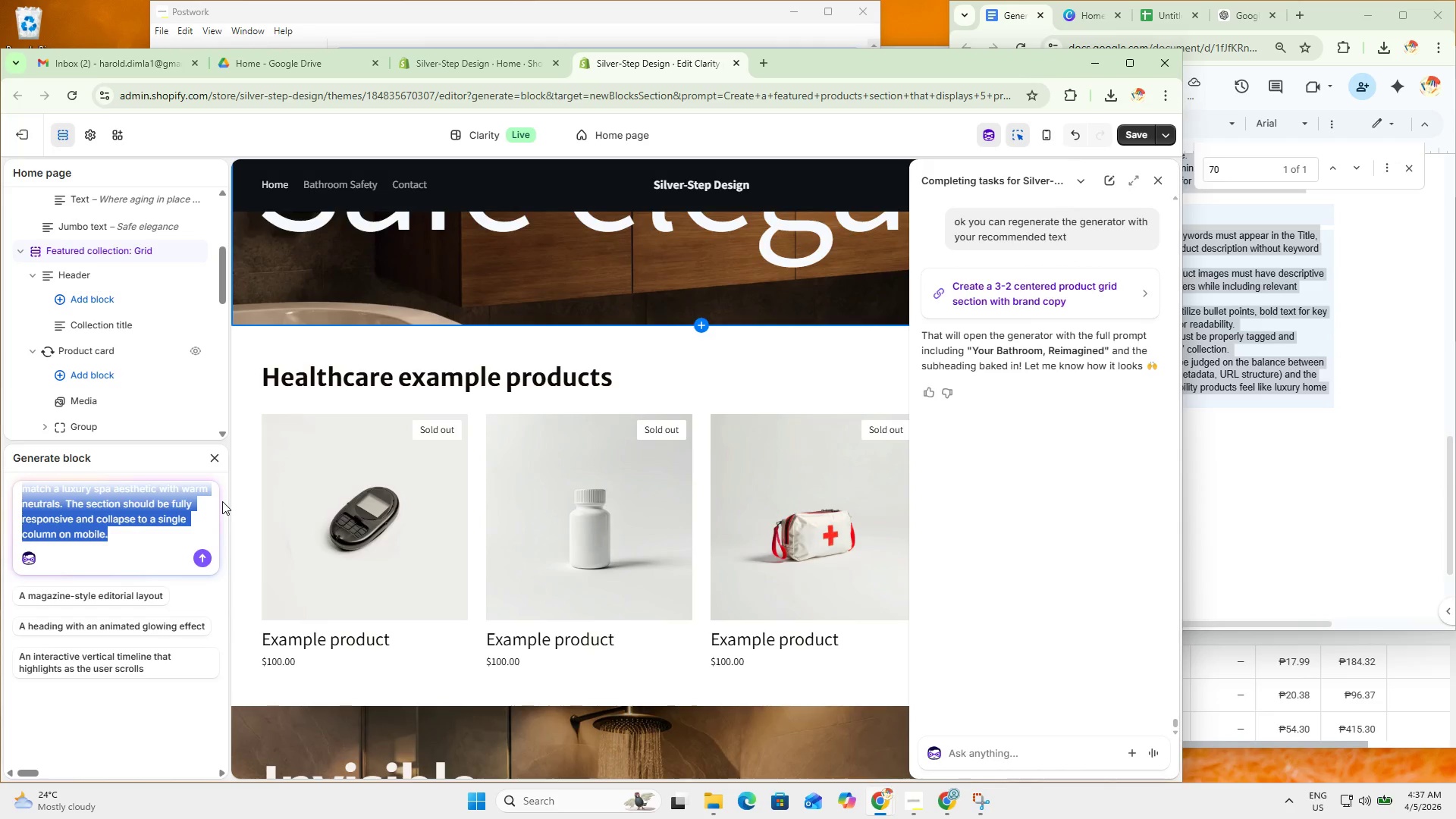 
key(Backspace)
 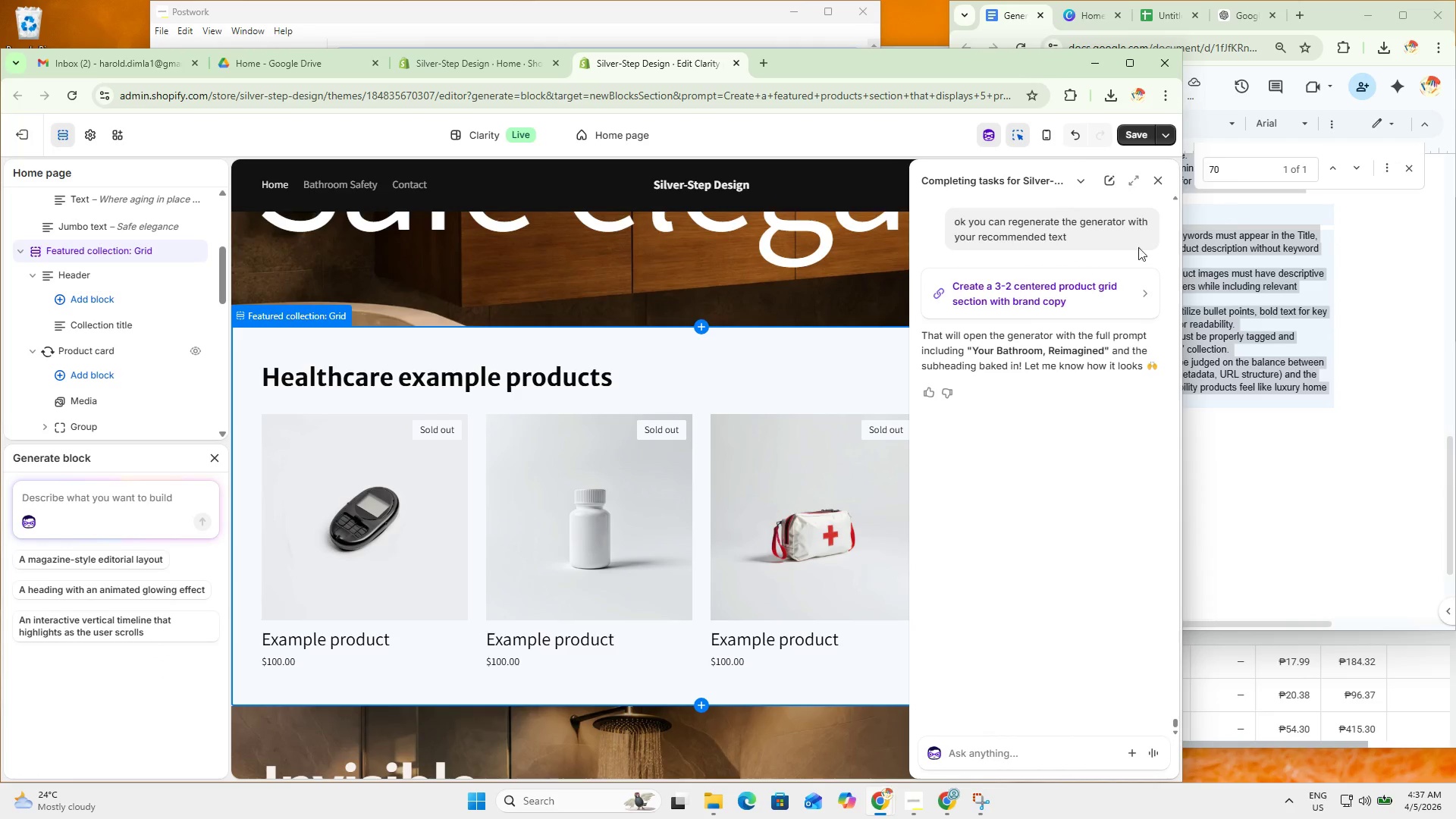 
left_click([1053, 294])
 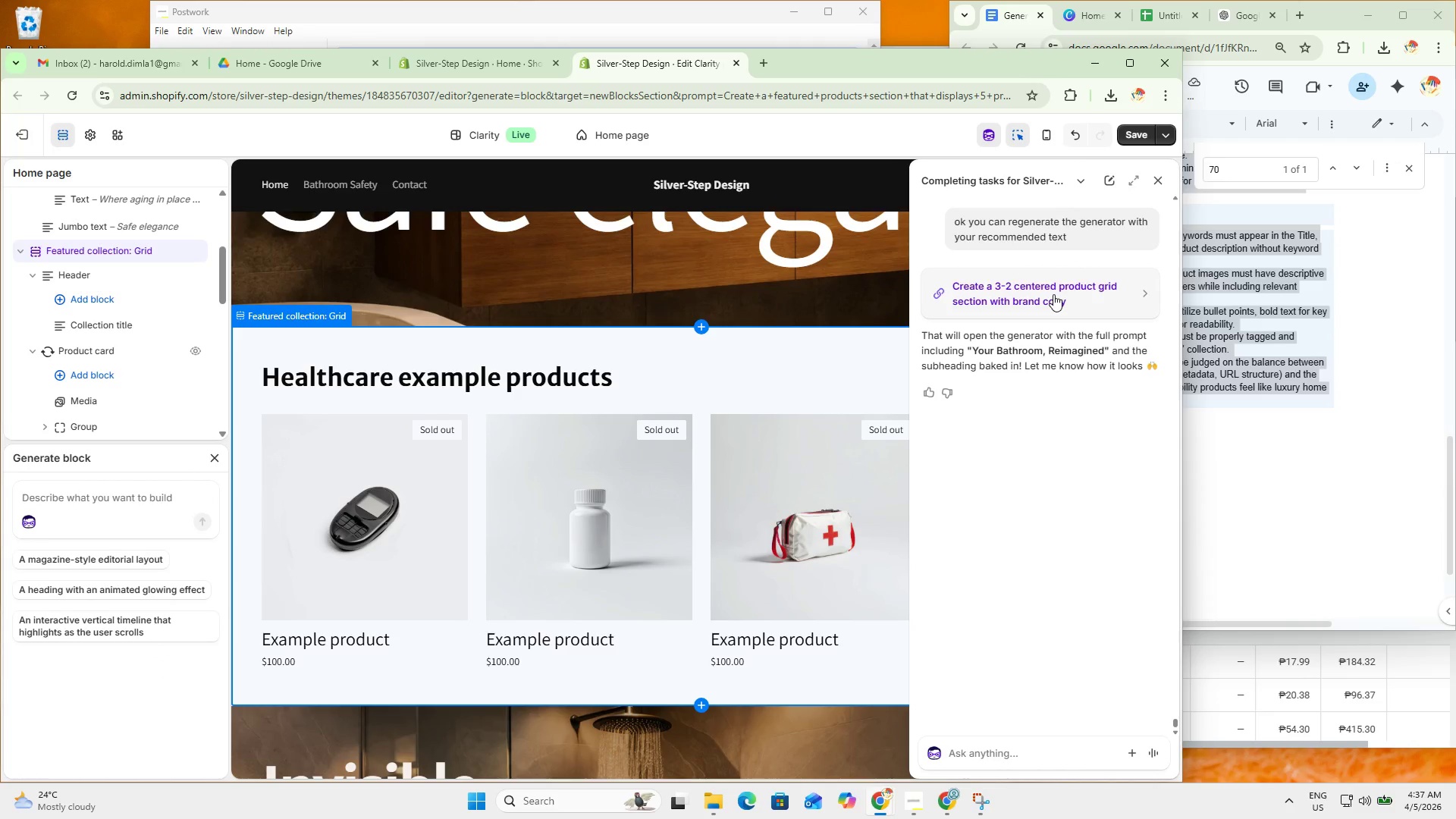 
left_click([1053, 294])
 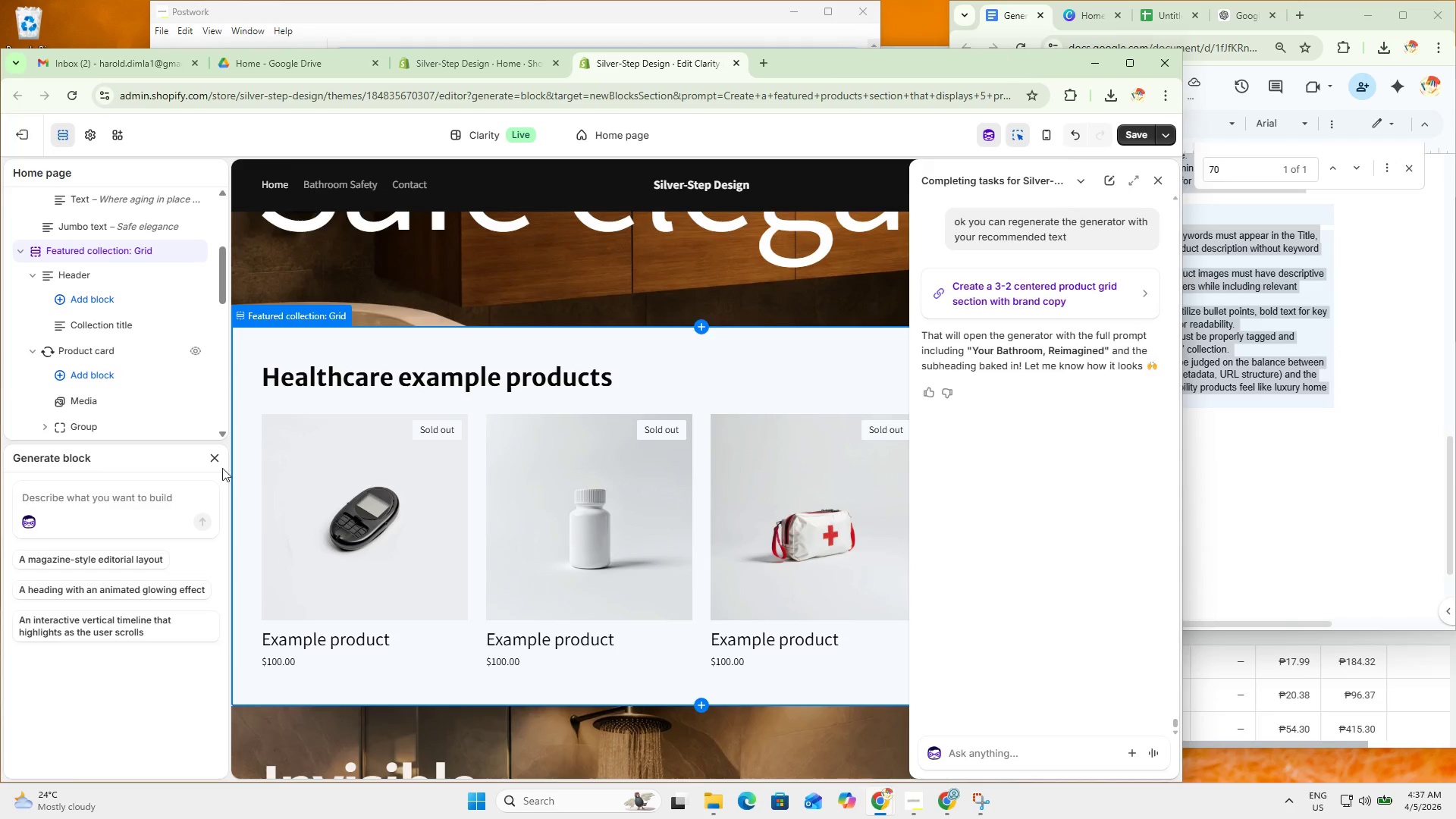 
left_click([218, 456])
 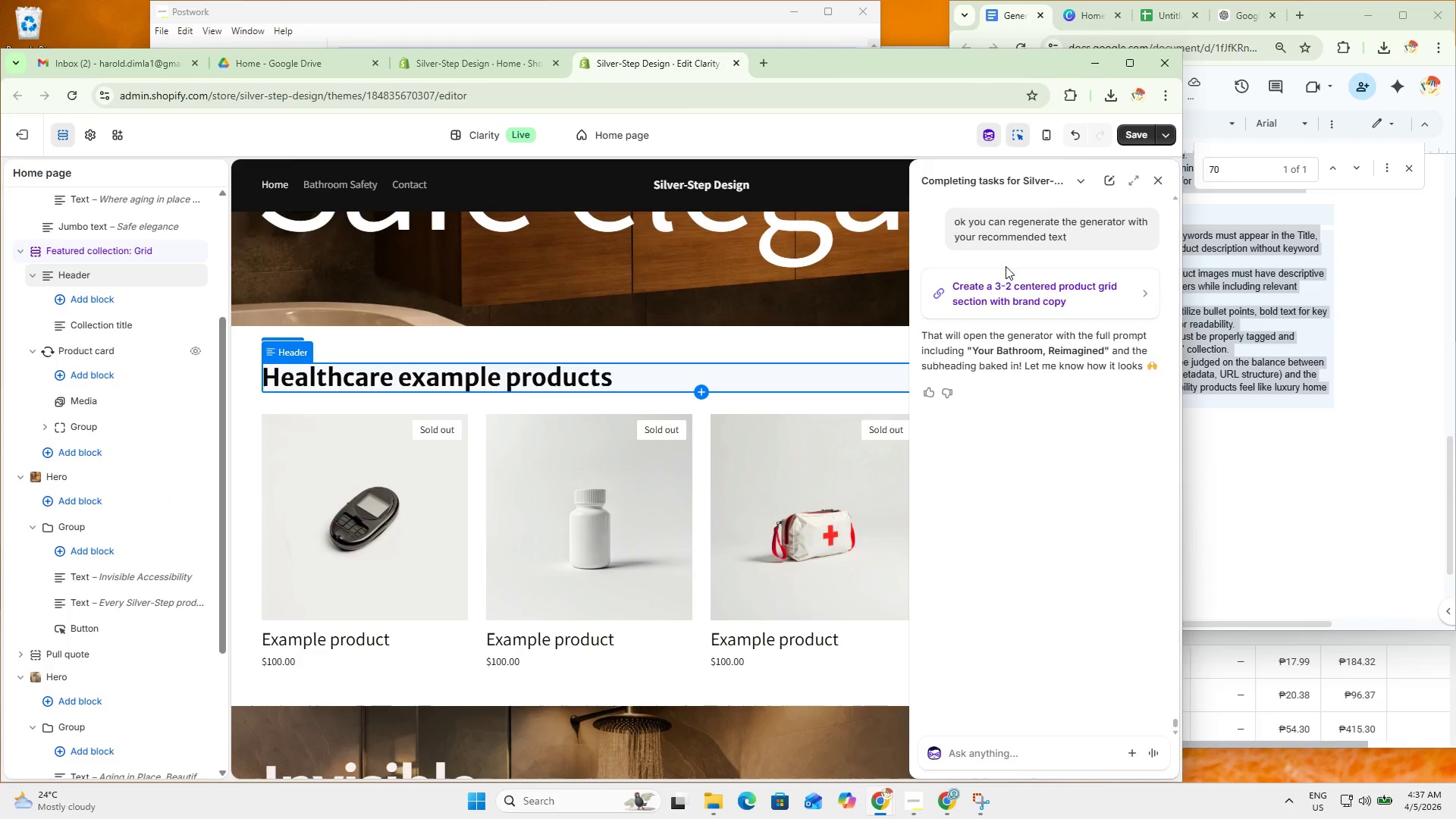 
left_click([1020, 298])
 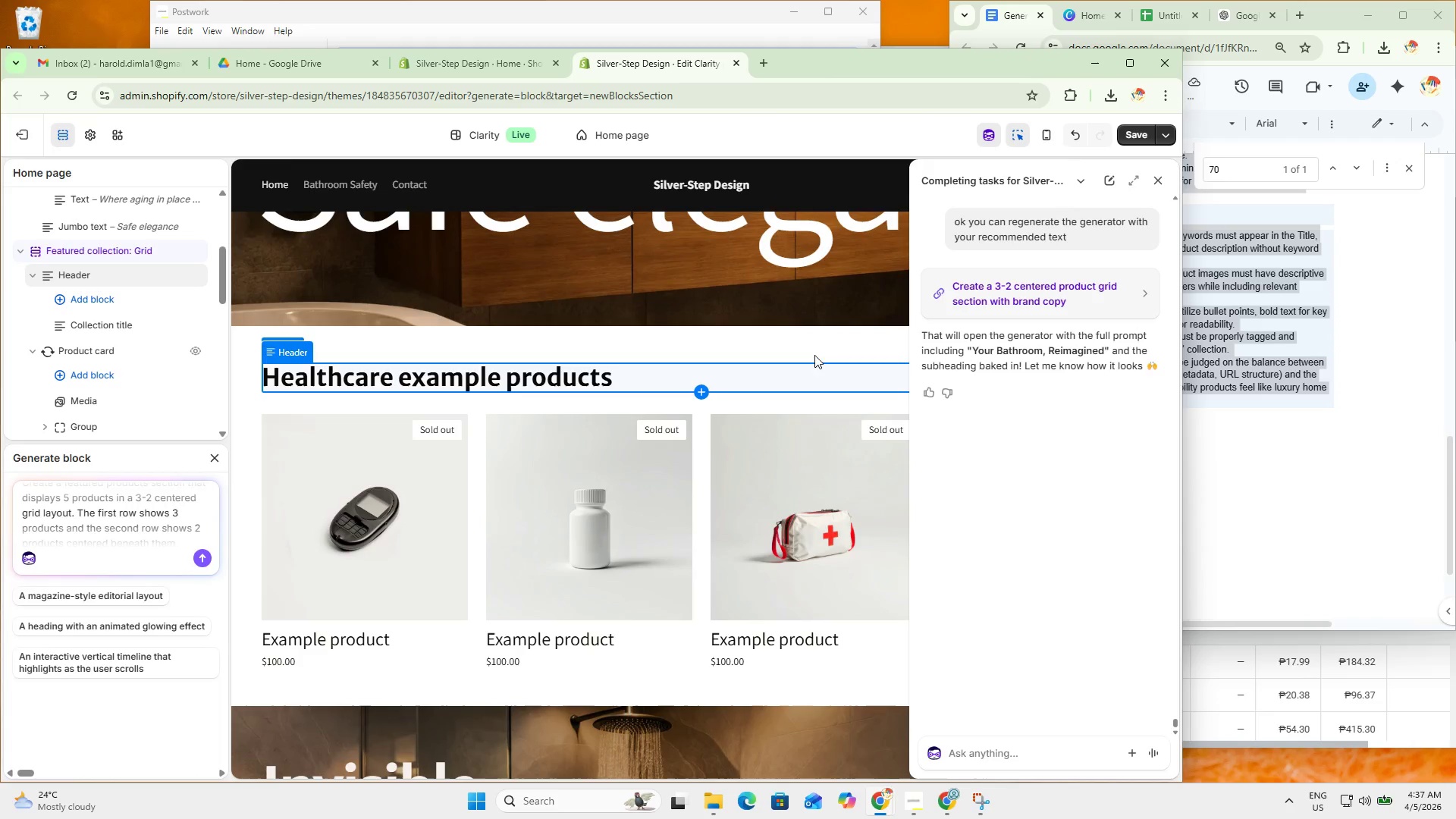 
scroll: coordinate [159, 516], scroll_direction: down, amount: 2.0
 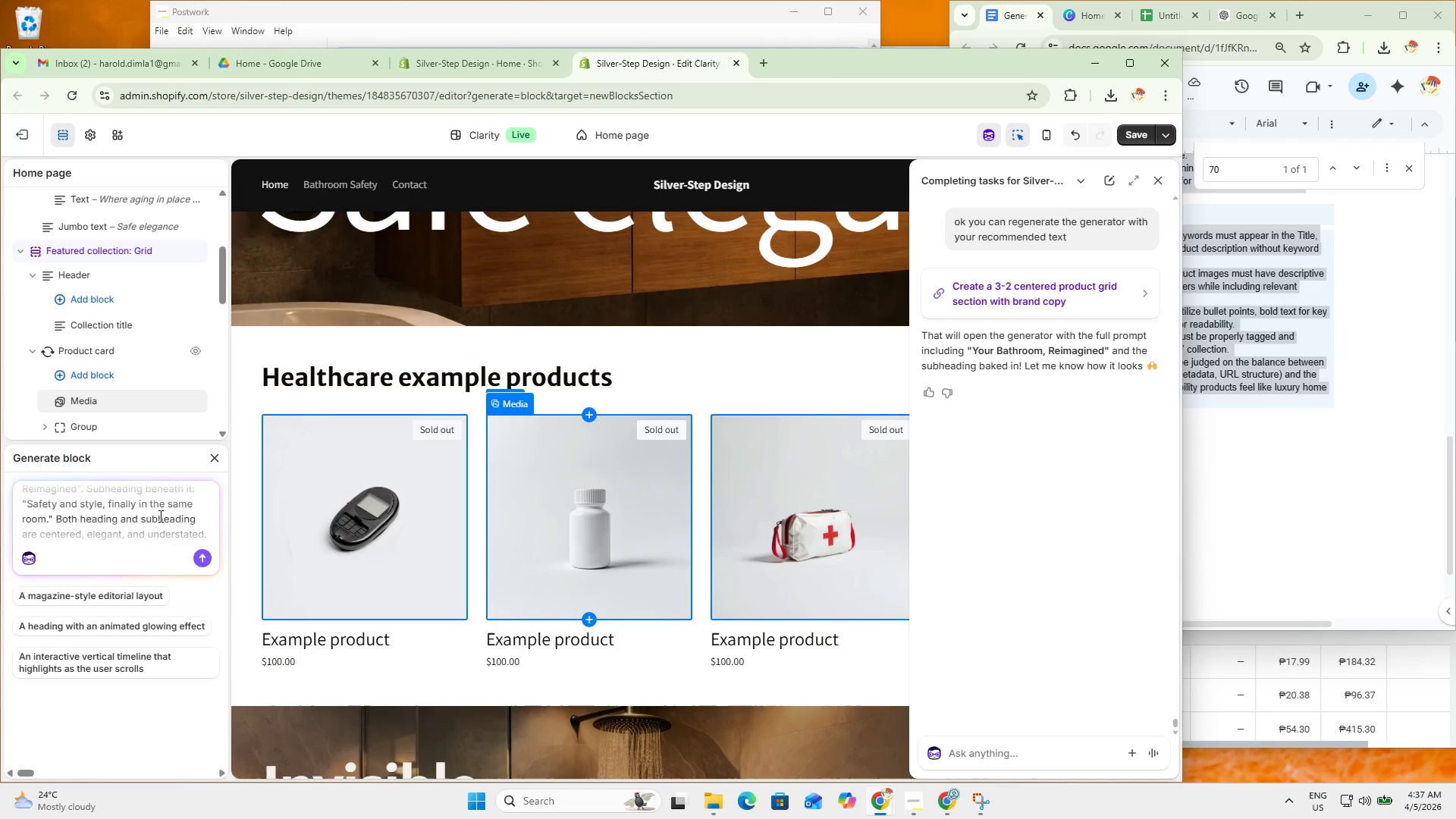 
scroll: coordinate [678, 294], scroll_direction: up, amount: 2.0
 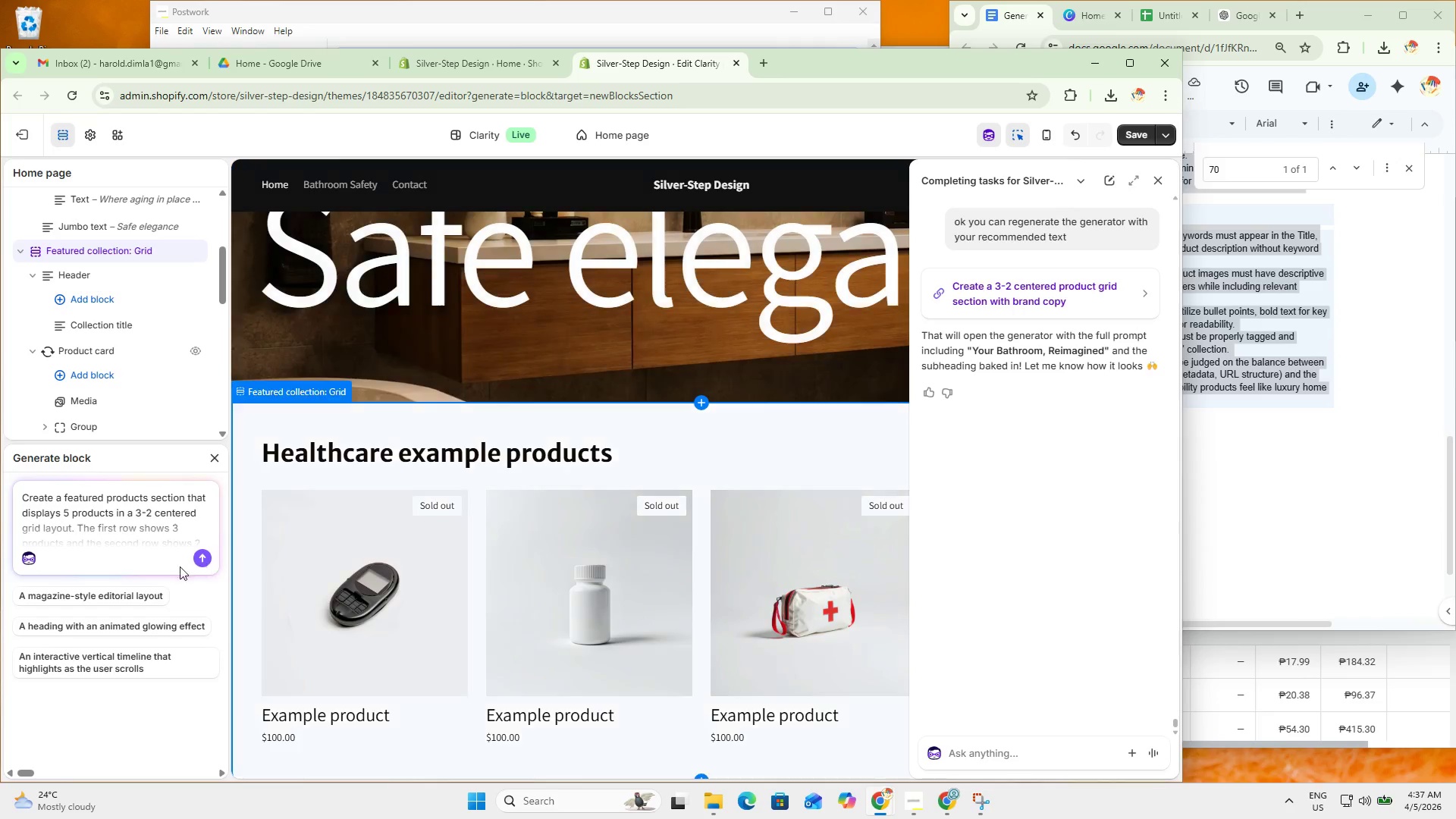 
left_click([206, 557])
 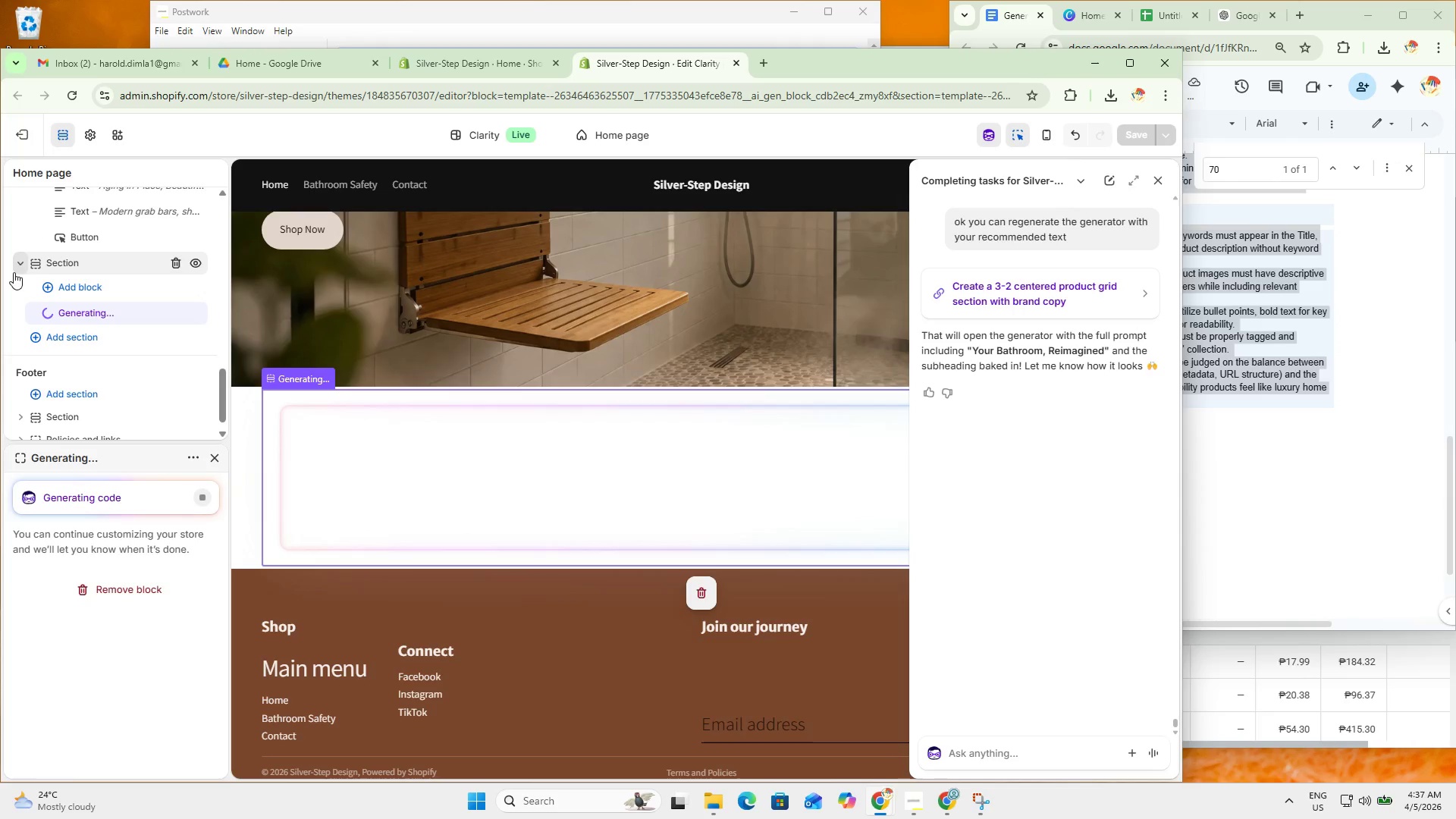 
wait(6.12)
 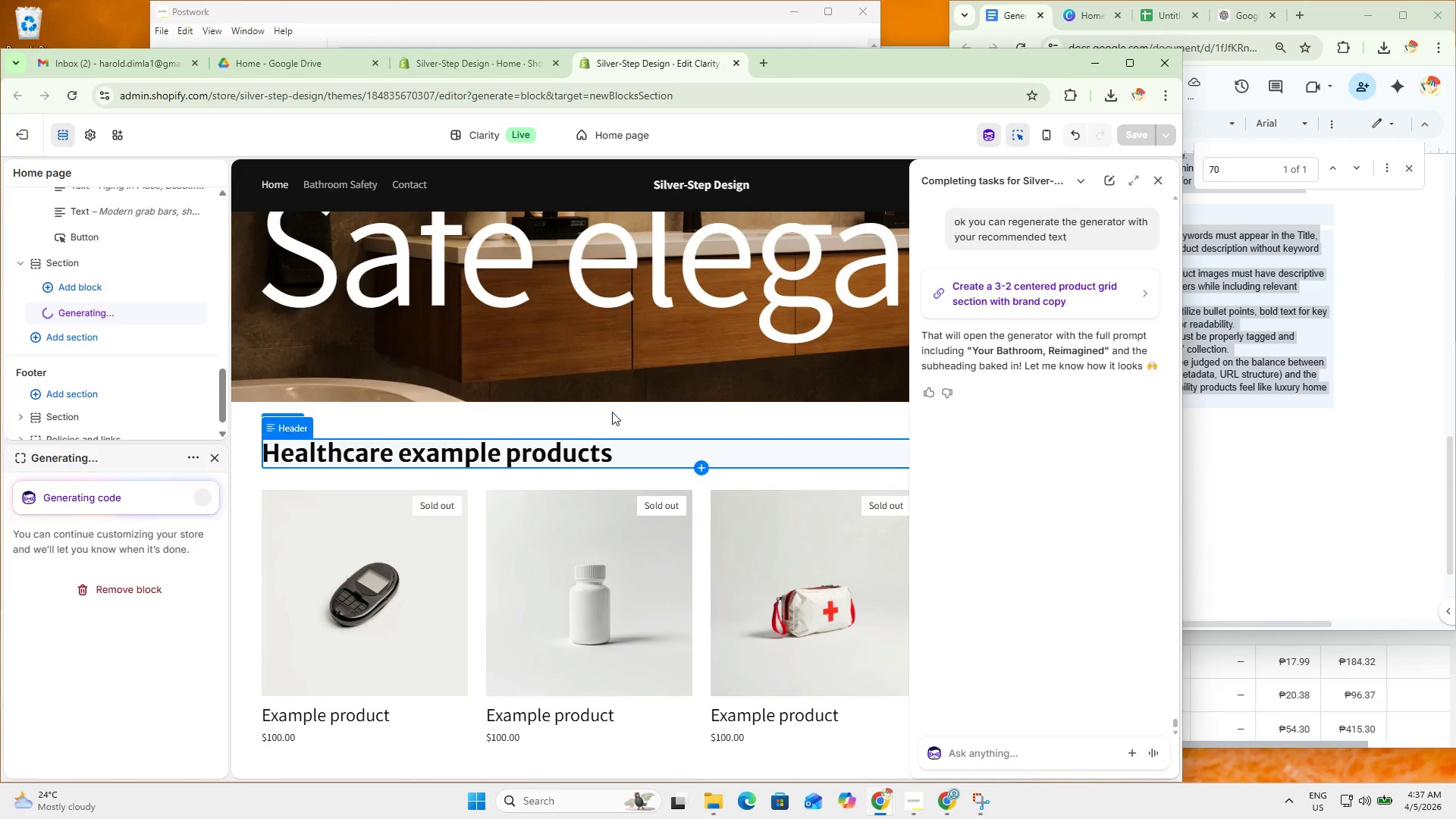 
left_click_drag(start_coordinate=[35, 266], to_coordinate=[86, 303])
 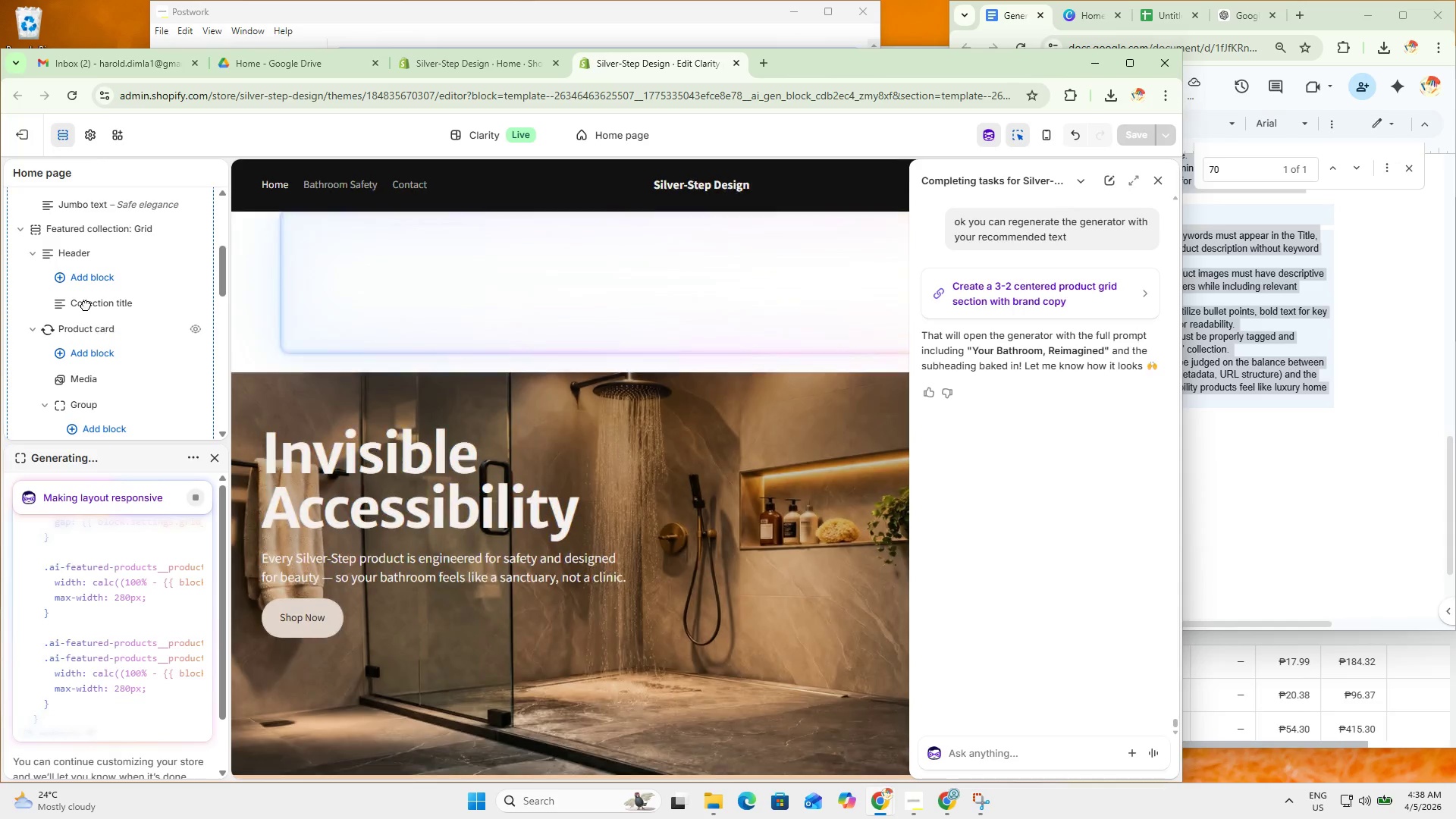 
scroll: coordinate [39, 246], scroll_direction: up, amount: 9.0
 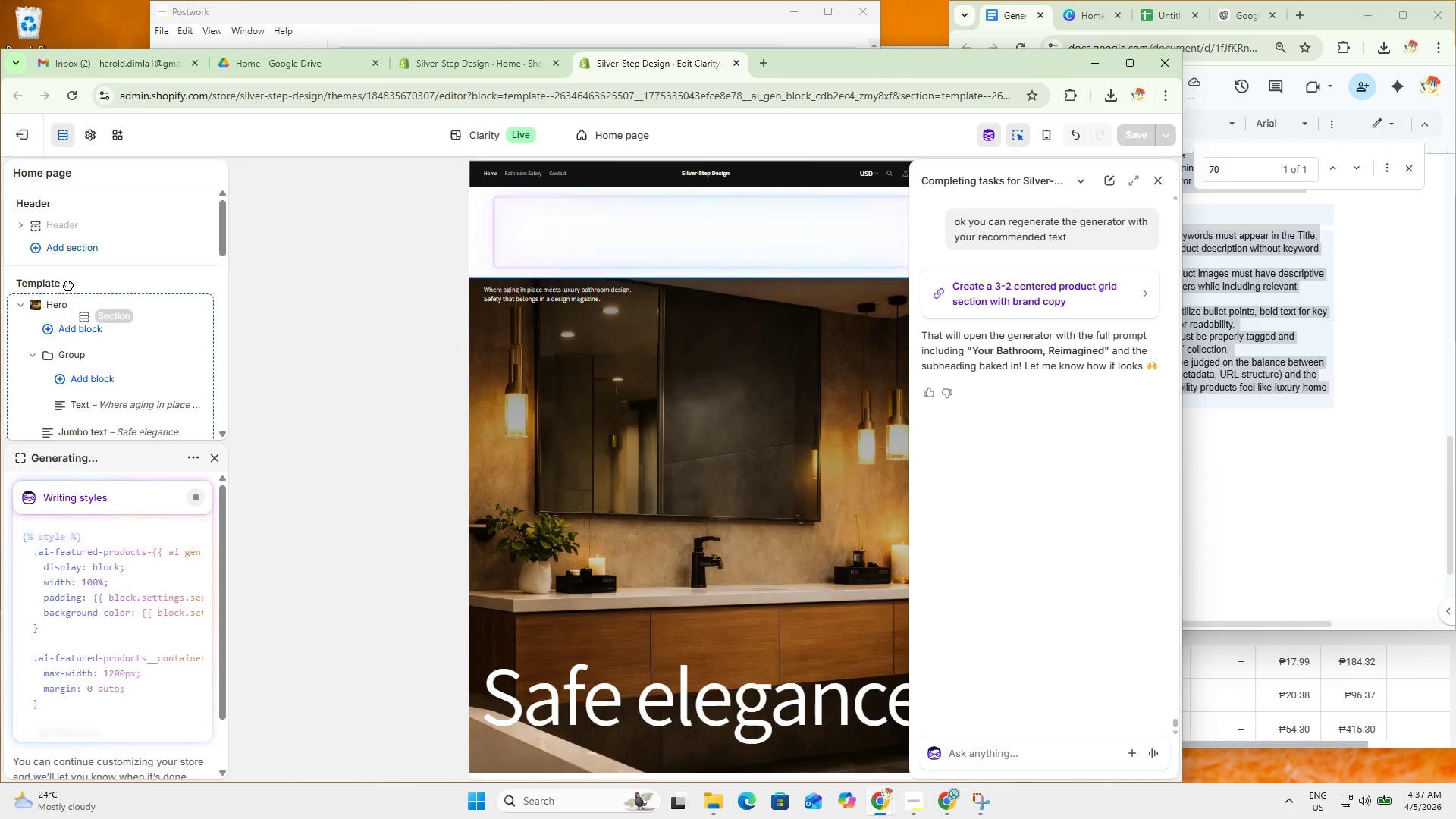 
scroll: coordinate [87, 281], scroll_direction: down, amount: 8.0
 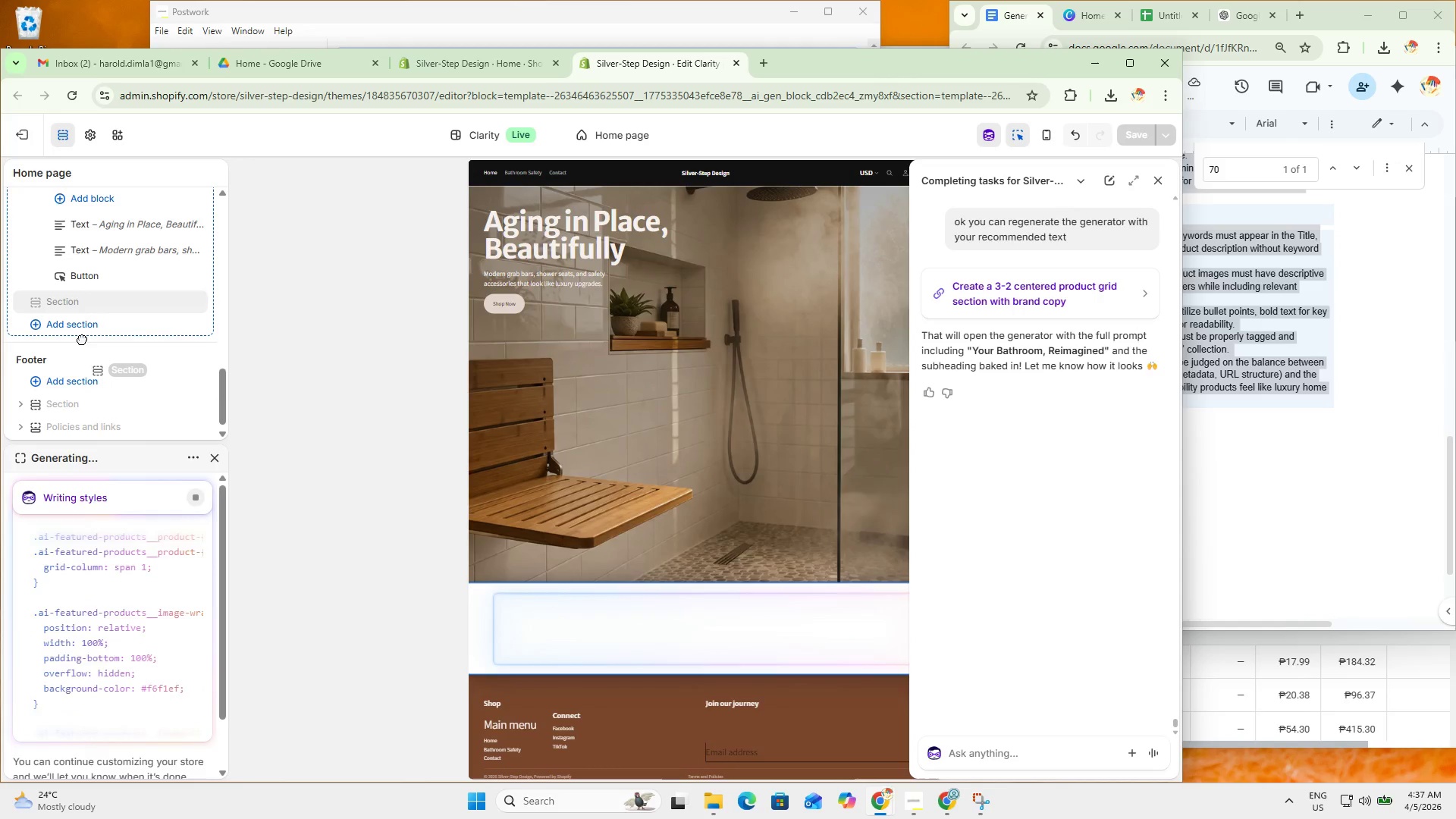 
scroll: coordinate [104, 278], scroll_direction: up, amount: 6.0
 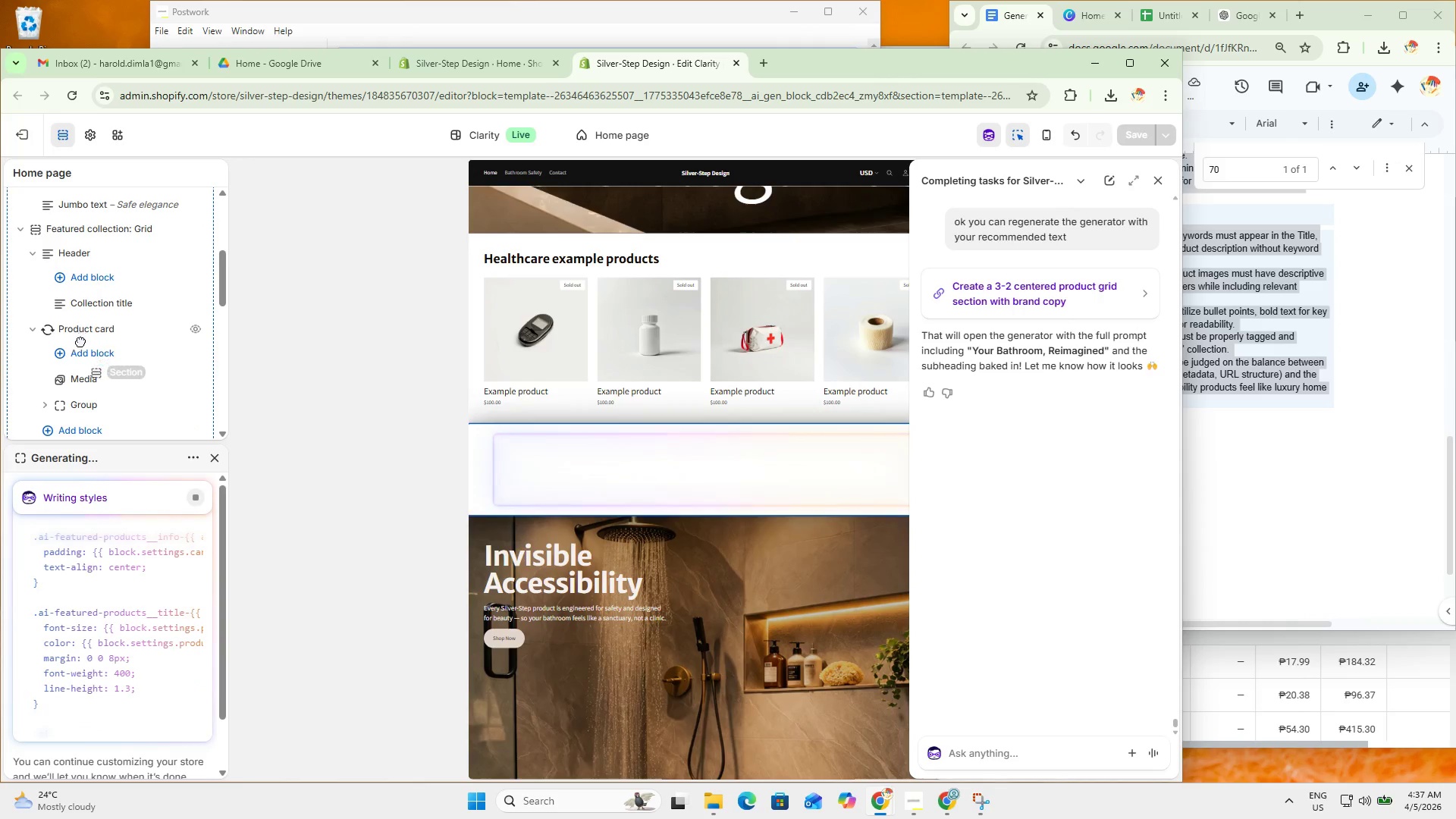 
scroll: coordinate [80, 353], scroll_direction: none, amount: 0.0
 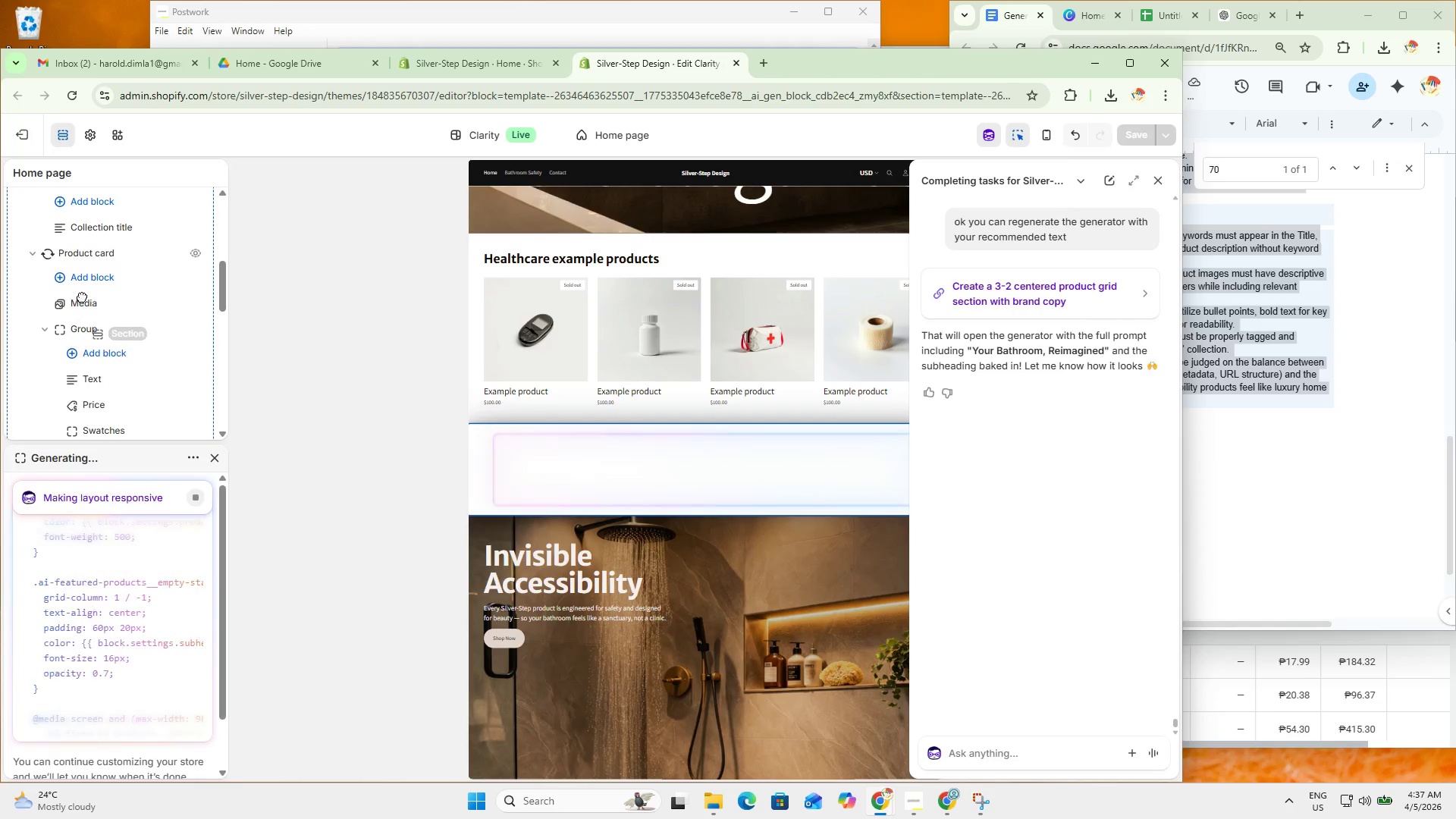 
scroll: coordinate [86, 283], scroll_direction: up, amount: 2.0
 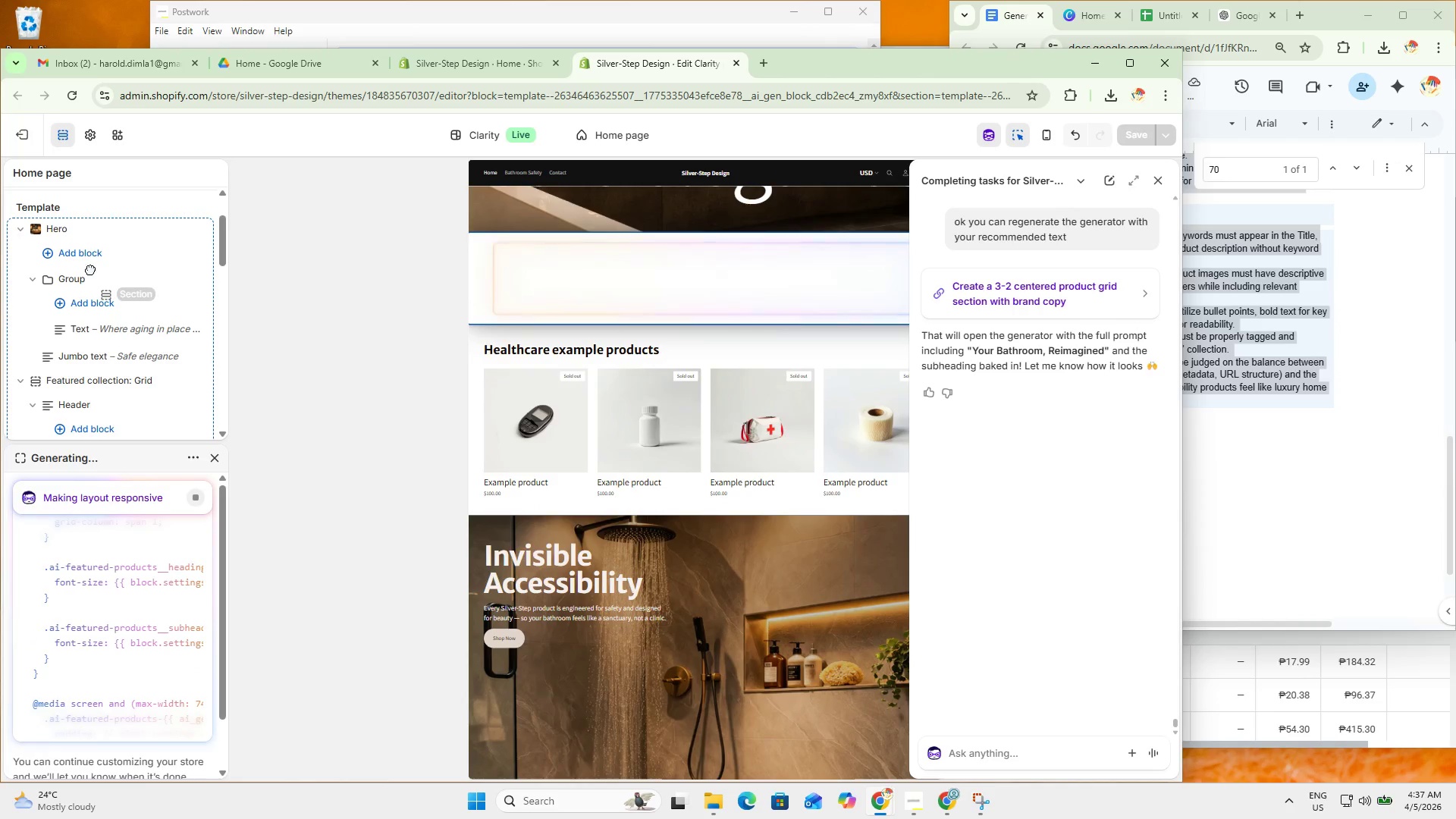 
scroll: coordinate [88, 337], scroll_direction: down, amount: 5.0
 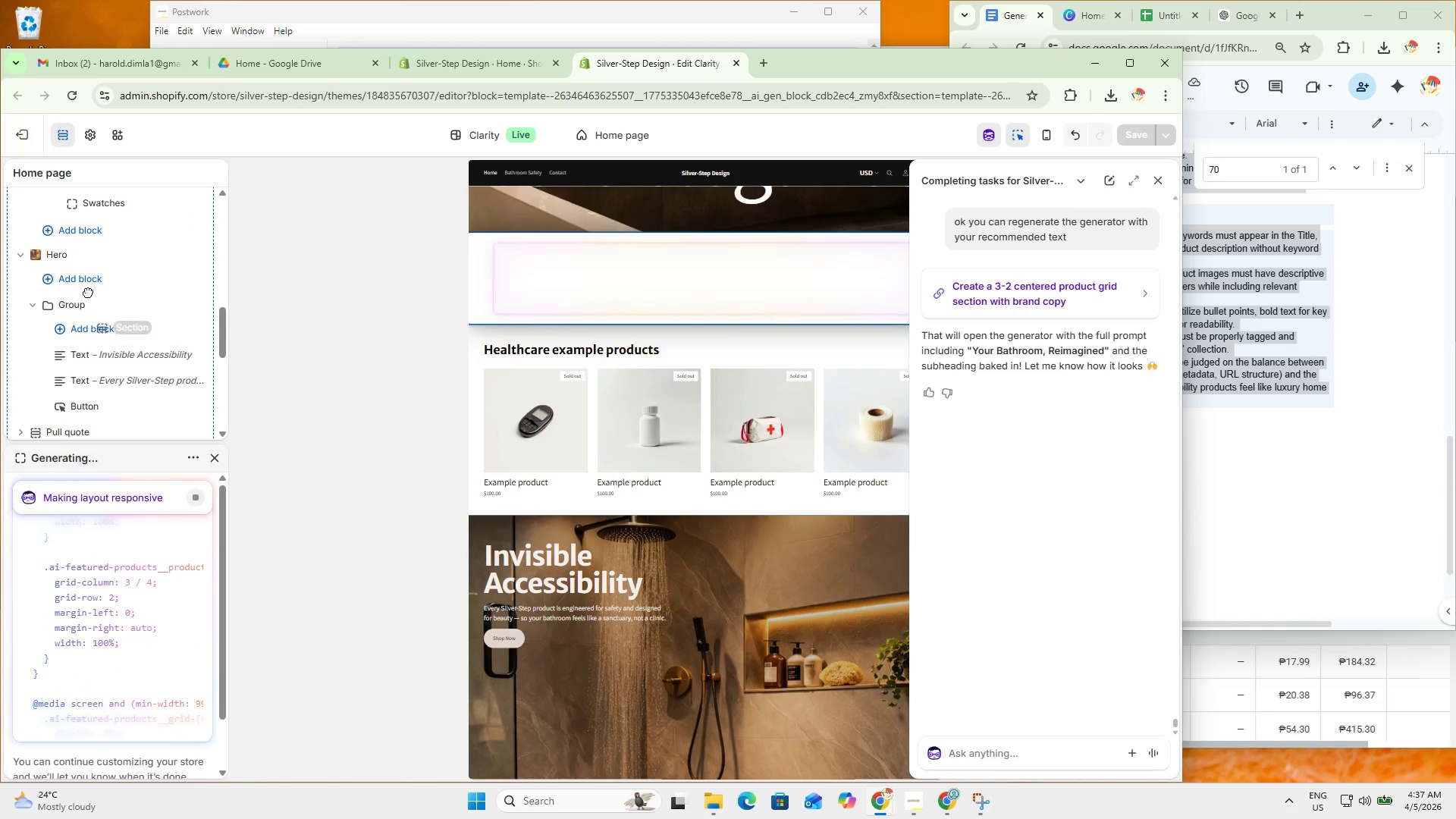 
scroll: coordinate [441, 429], scroll_direction: up, amount: 6.0
 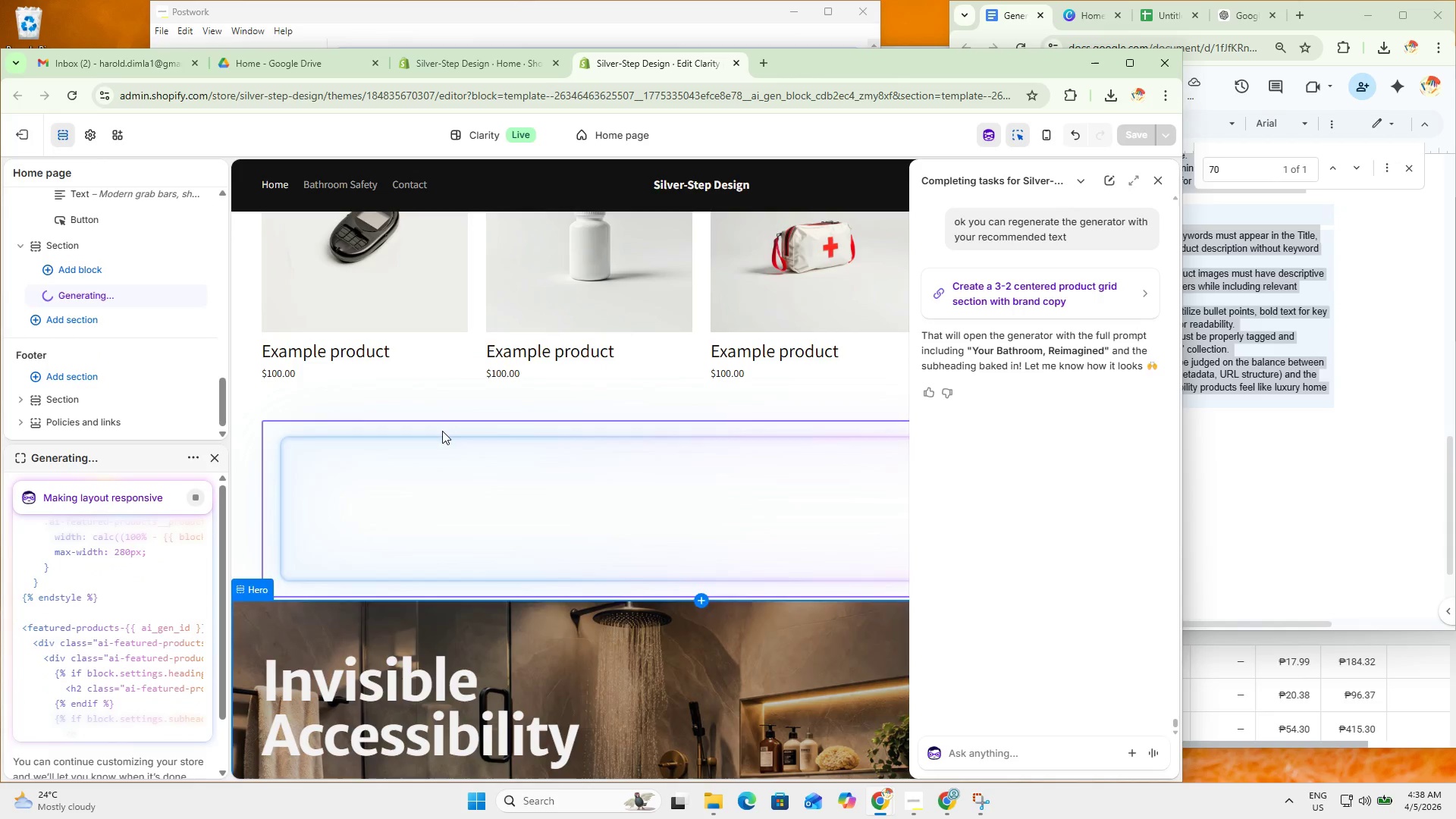 
mouse_move([408, 457])
 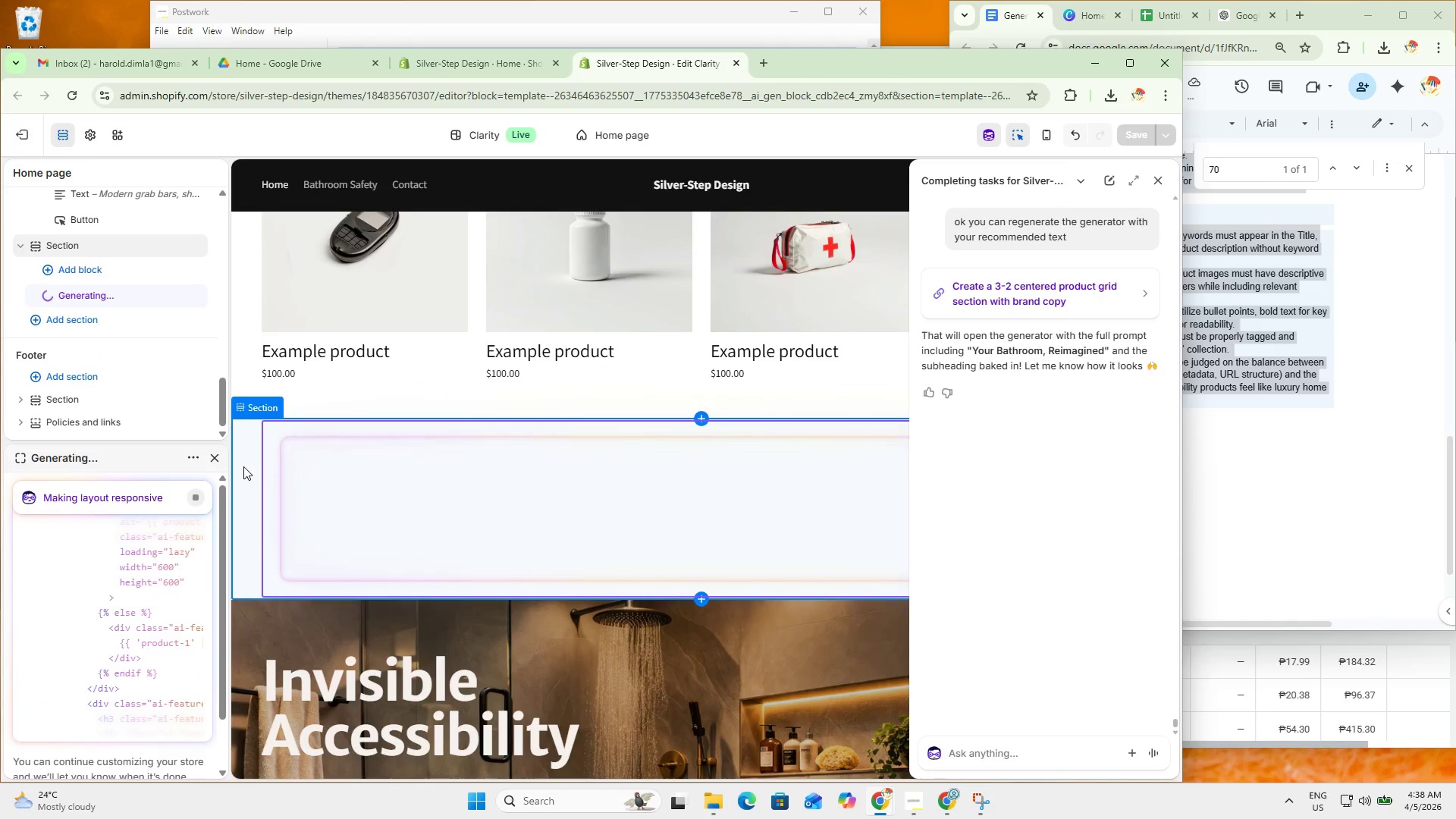 
left_click([243, 466])
 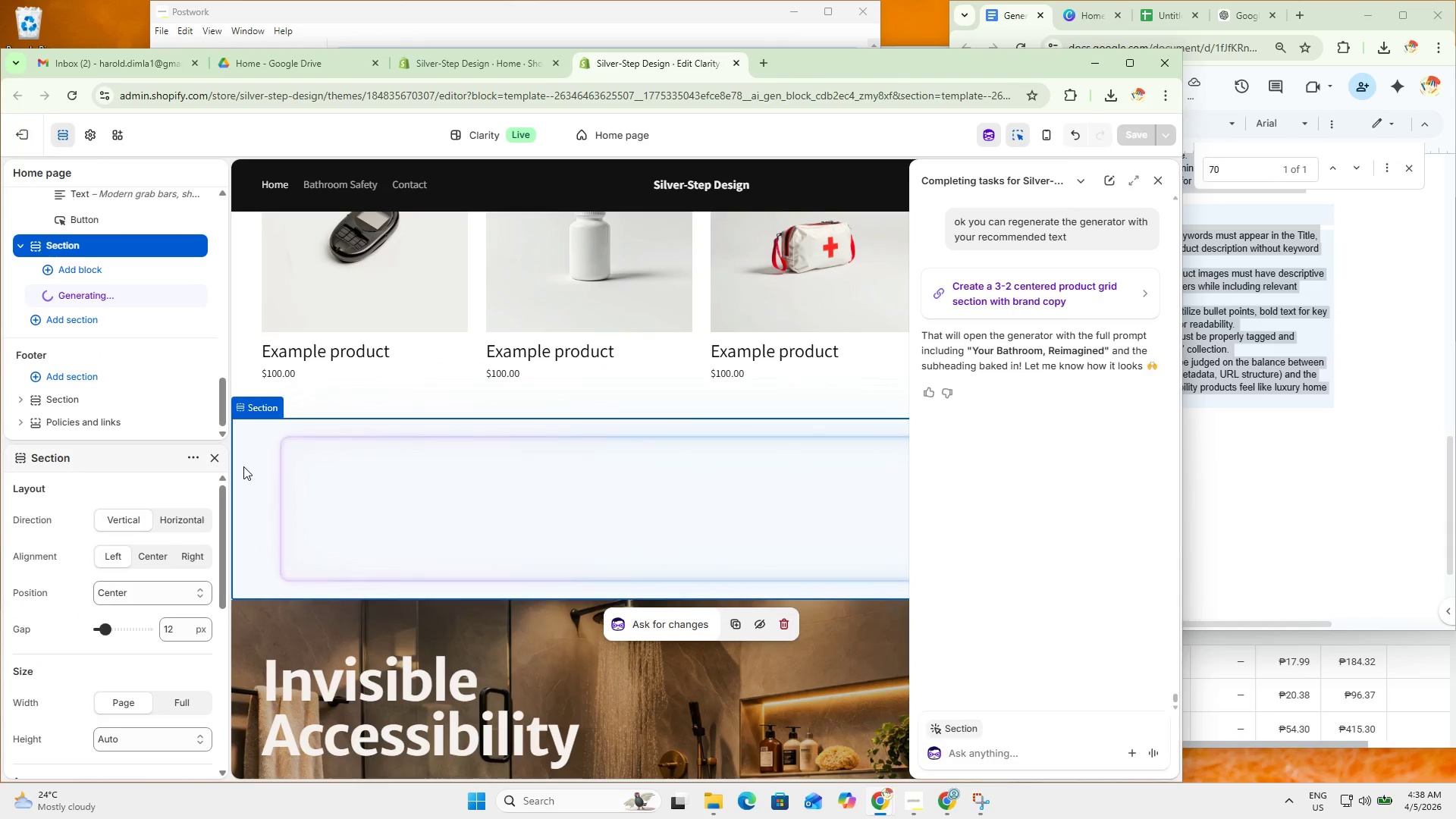 
scroll: coordinate [80, 339], scroll_direction: up, amount: 3.0
 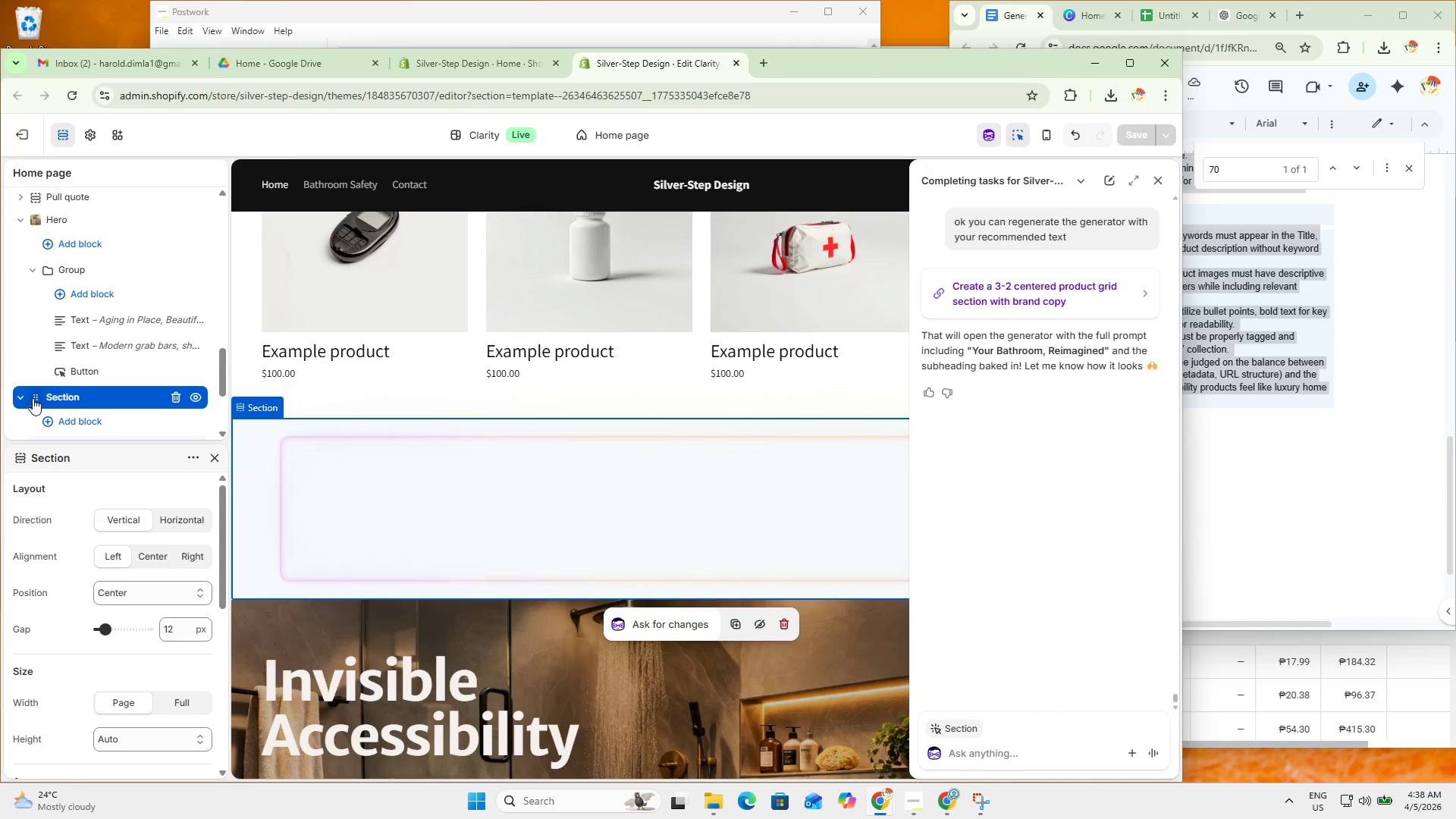 
left_click_drag(start_coordinate=[33, 398], to_coordinate=[73, 346])
 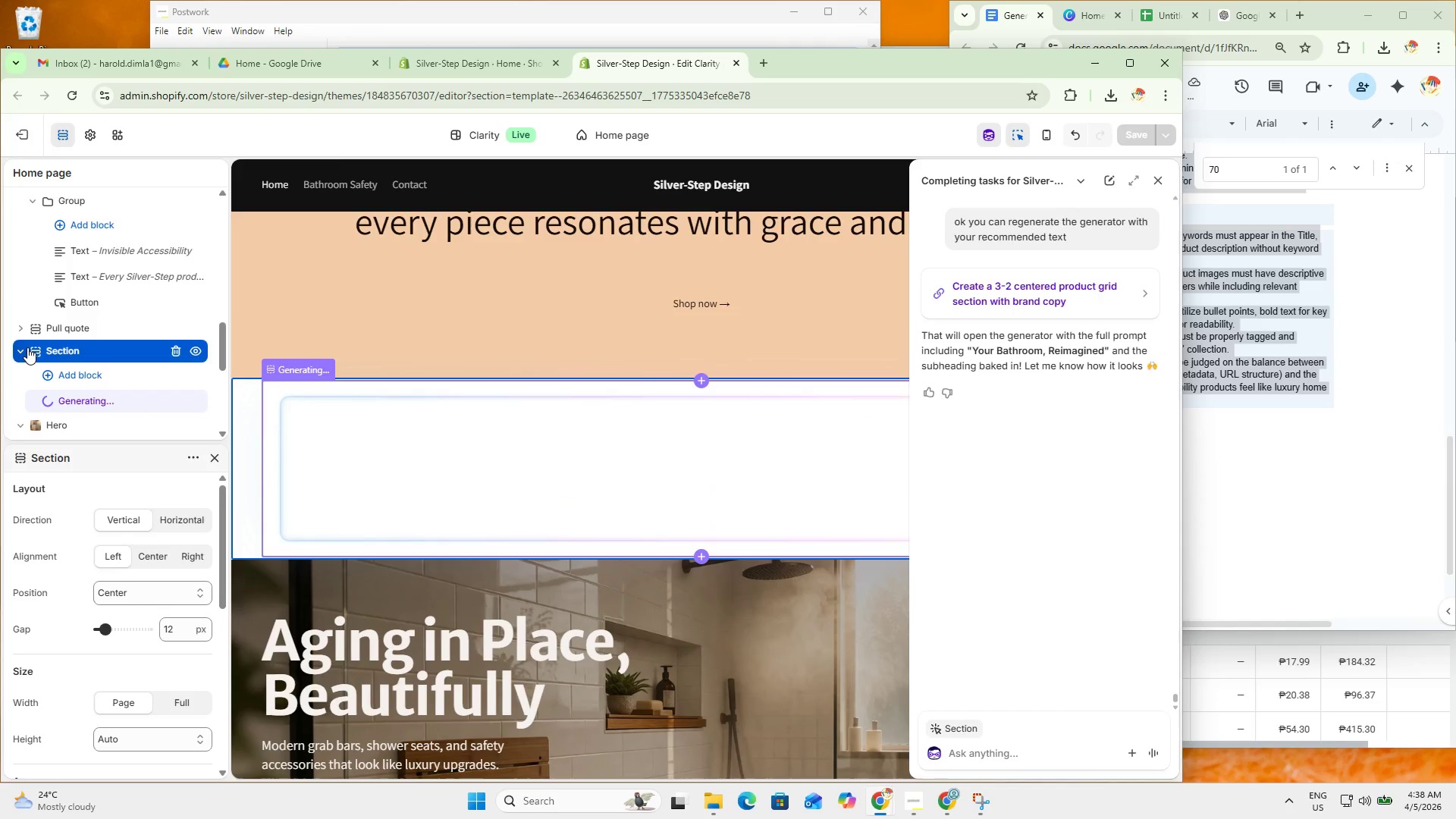 
left_click_drag(start_coordinate=[27, 351], to_coordinate=[40, 312])
 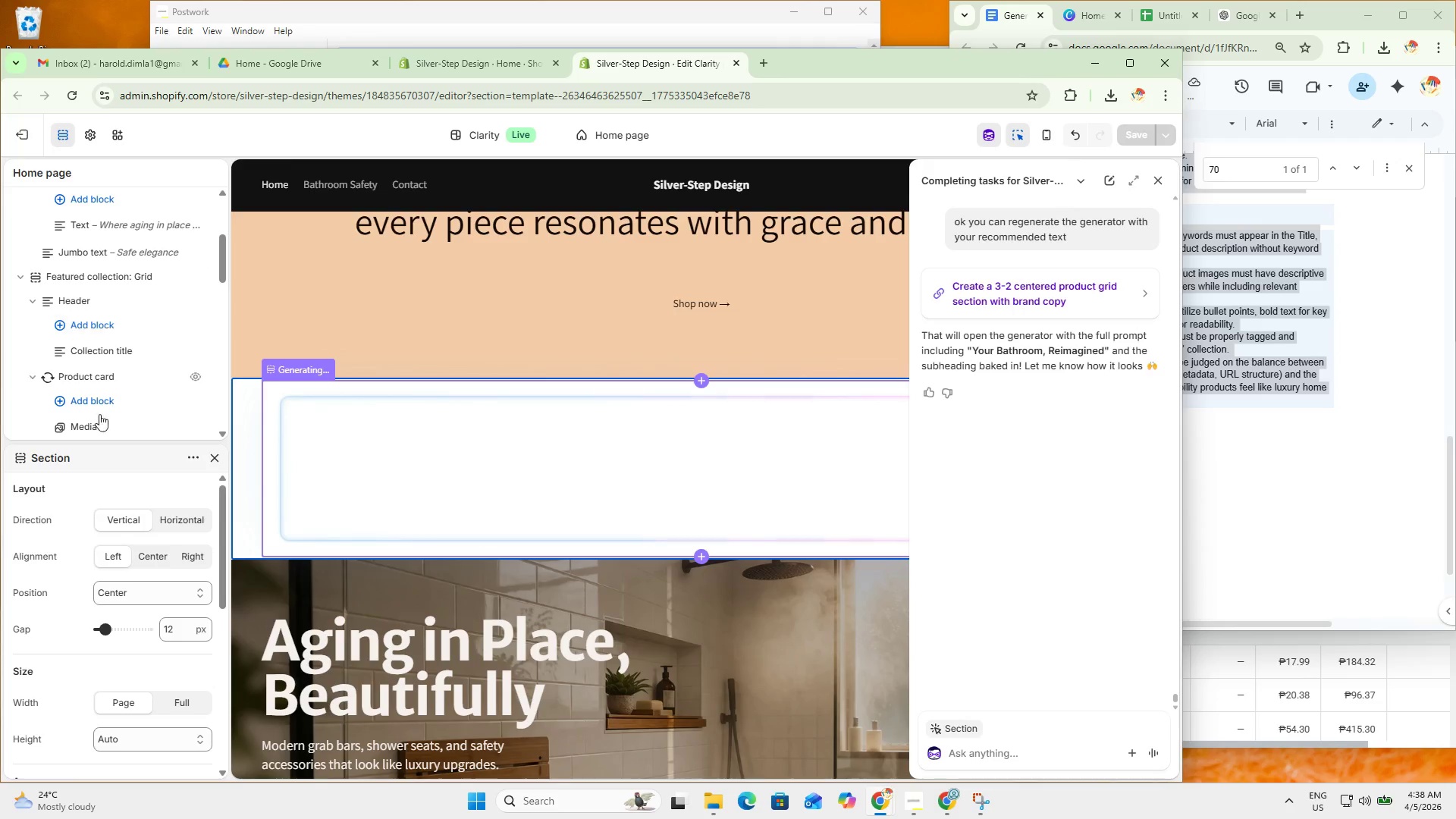 
scroll: coordinate [46, 296], scroll_direction: up, amount: 5.0
 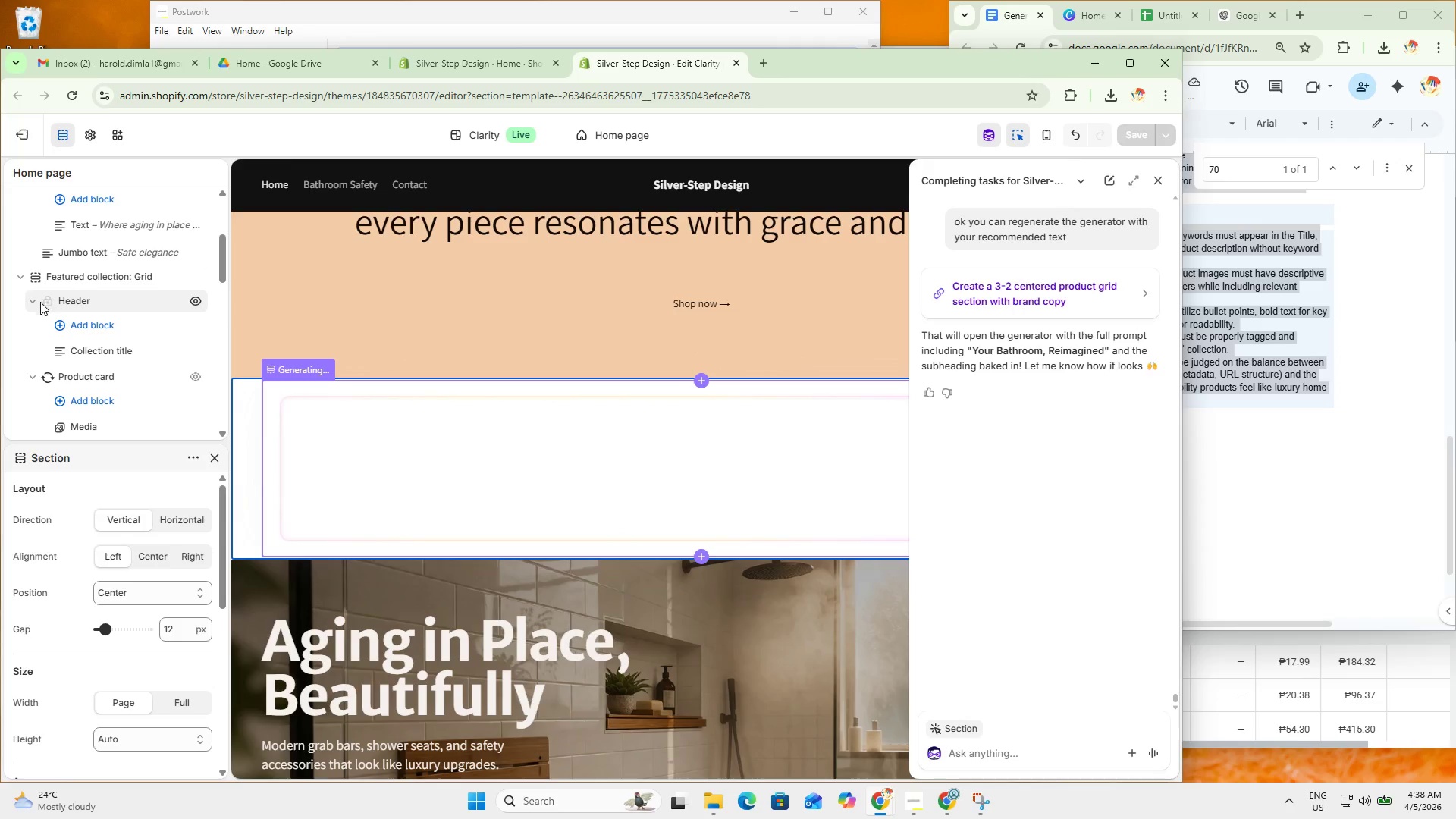 
scroll: coordinate [89, 356], scroll_direction: down, amount: 9.0
 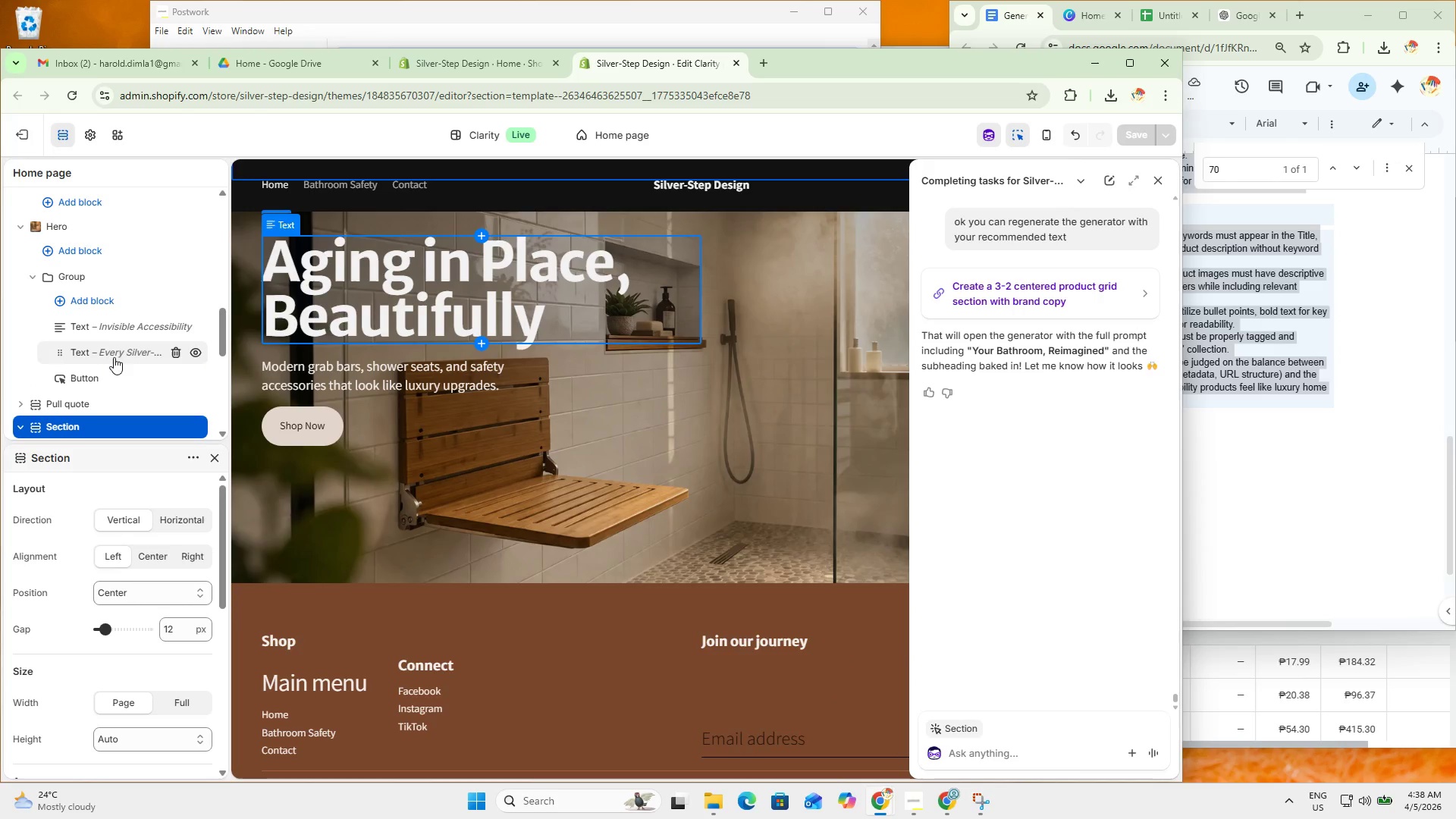 
scroll: coordinate [143, 361], scroll_direction: up, amount: 5.0
 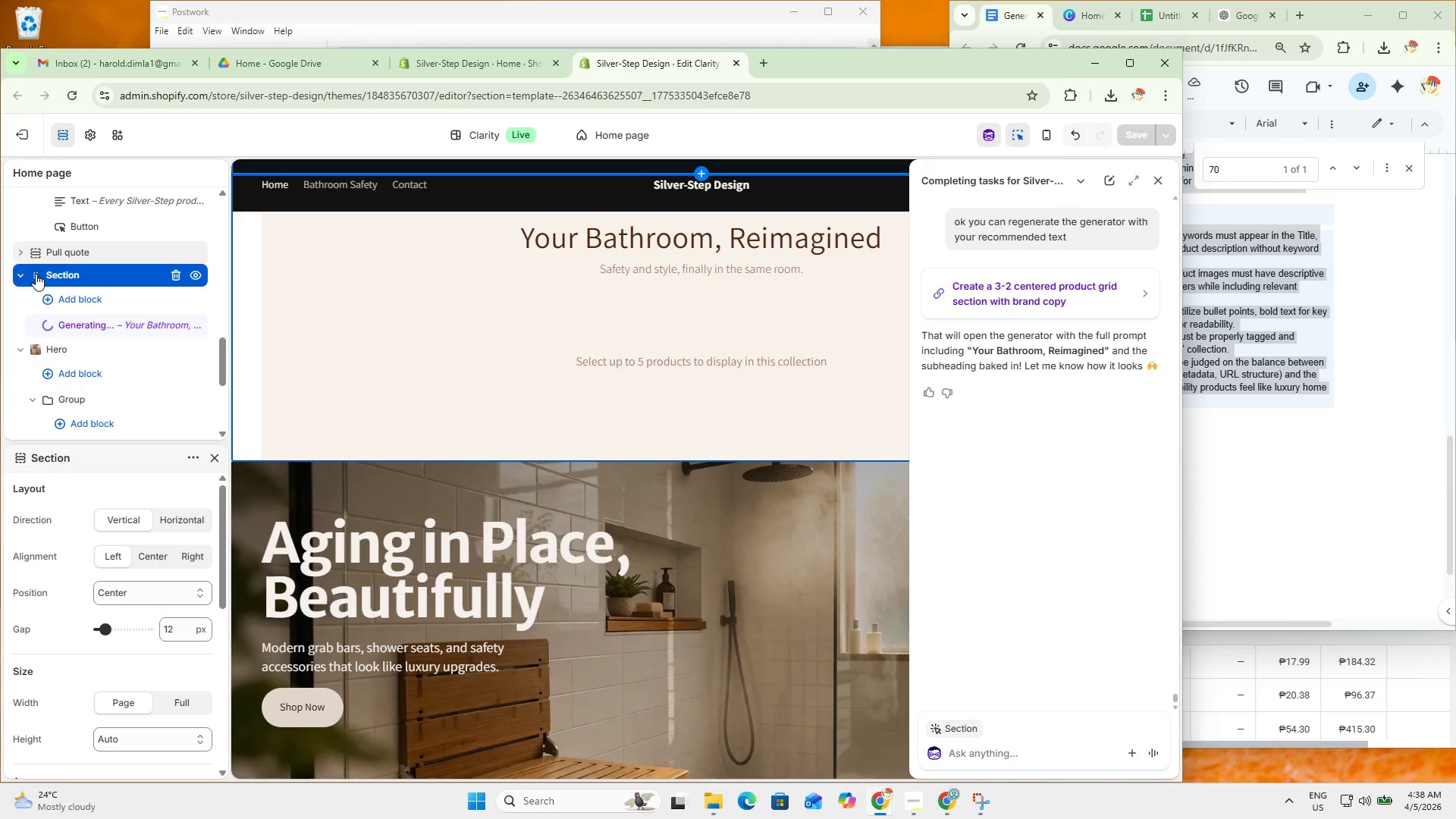 
left_click_drag(start_coordinate=[35, 276], to_coordinate=[82, 281])
 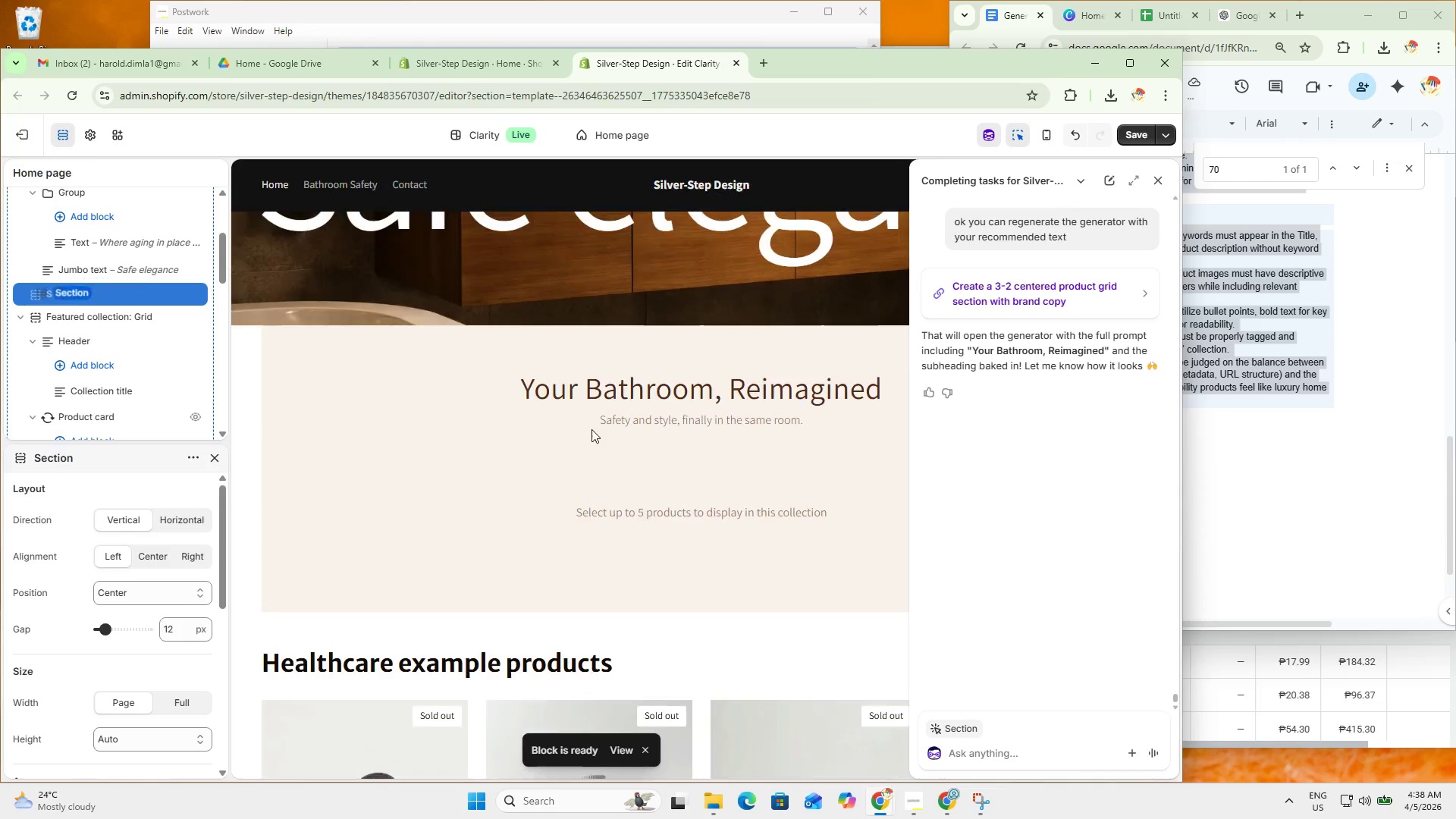 
scroll: coordinate [75, 248], scroll_direction: up, amount: 7.0
 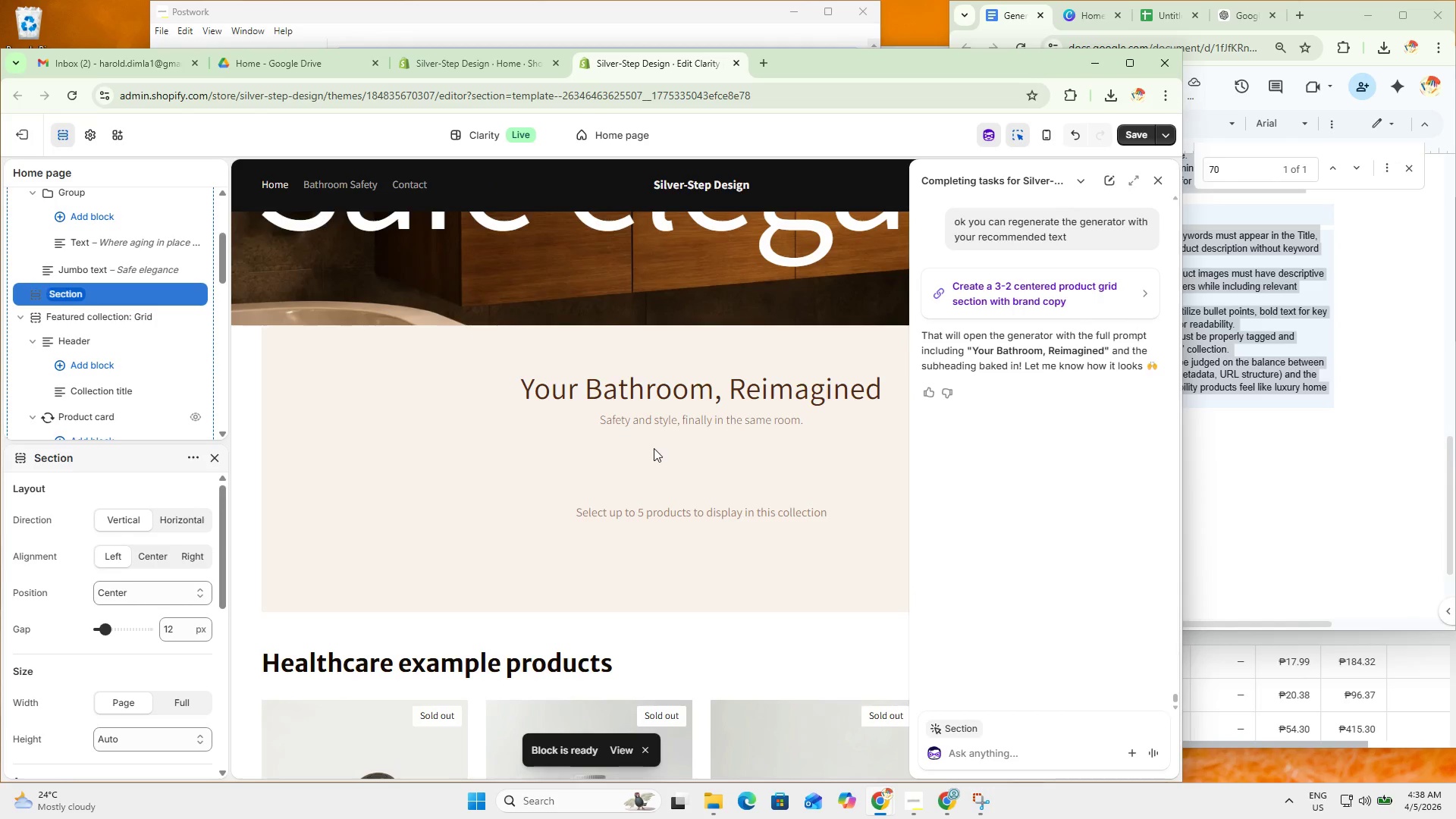 
left_click([494, 534])
 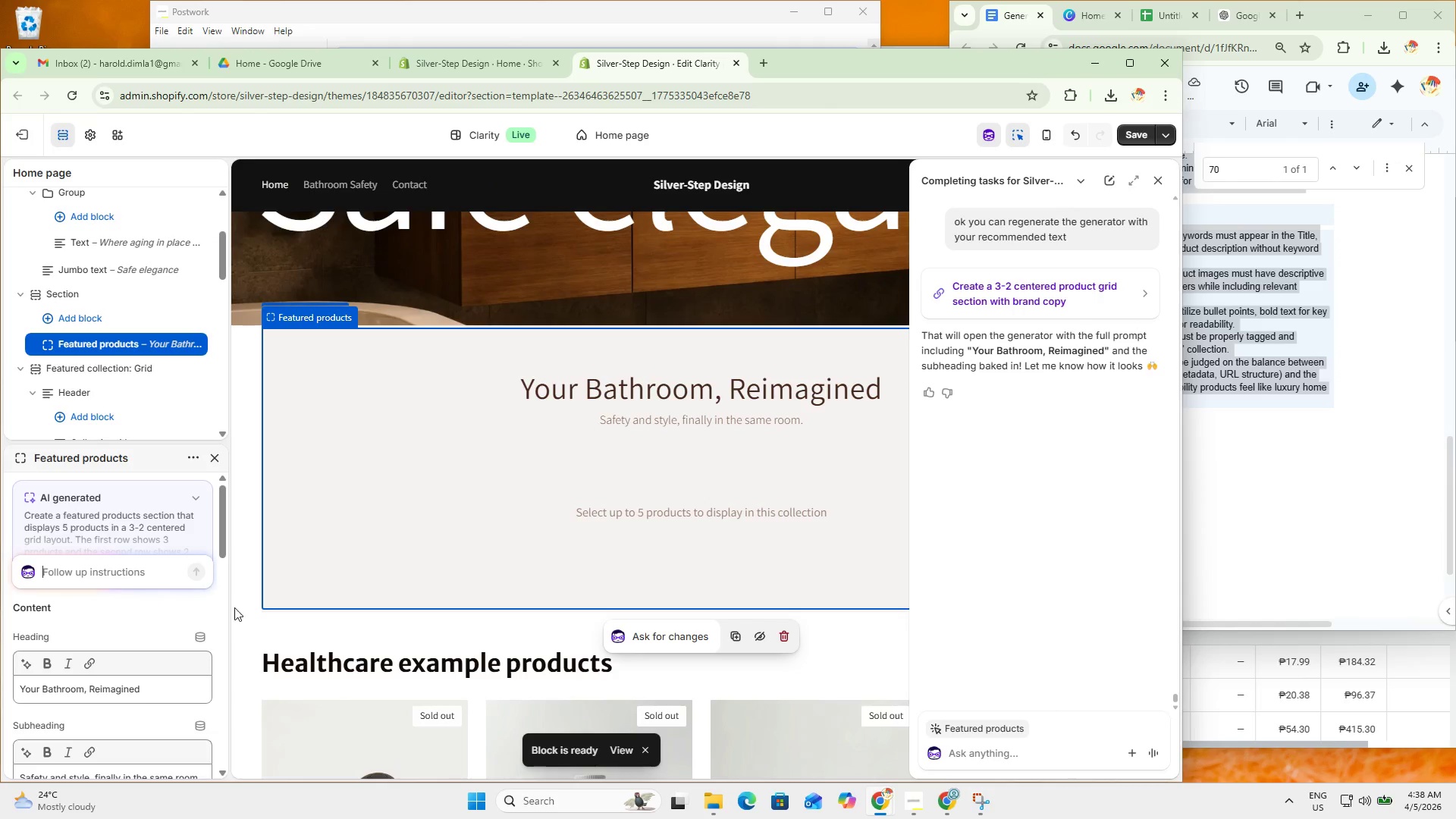 
scroll: coordinate [154, 672], scroll_direction: down, amount: 13.0
 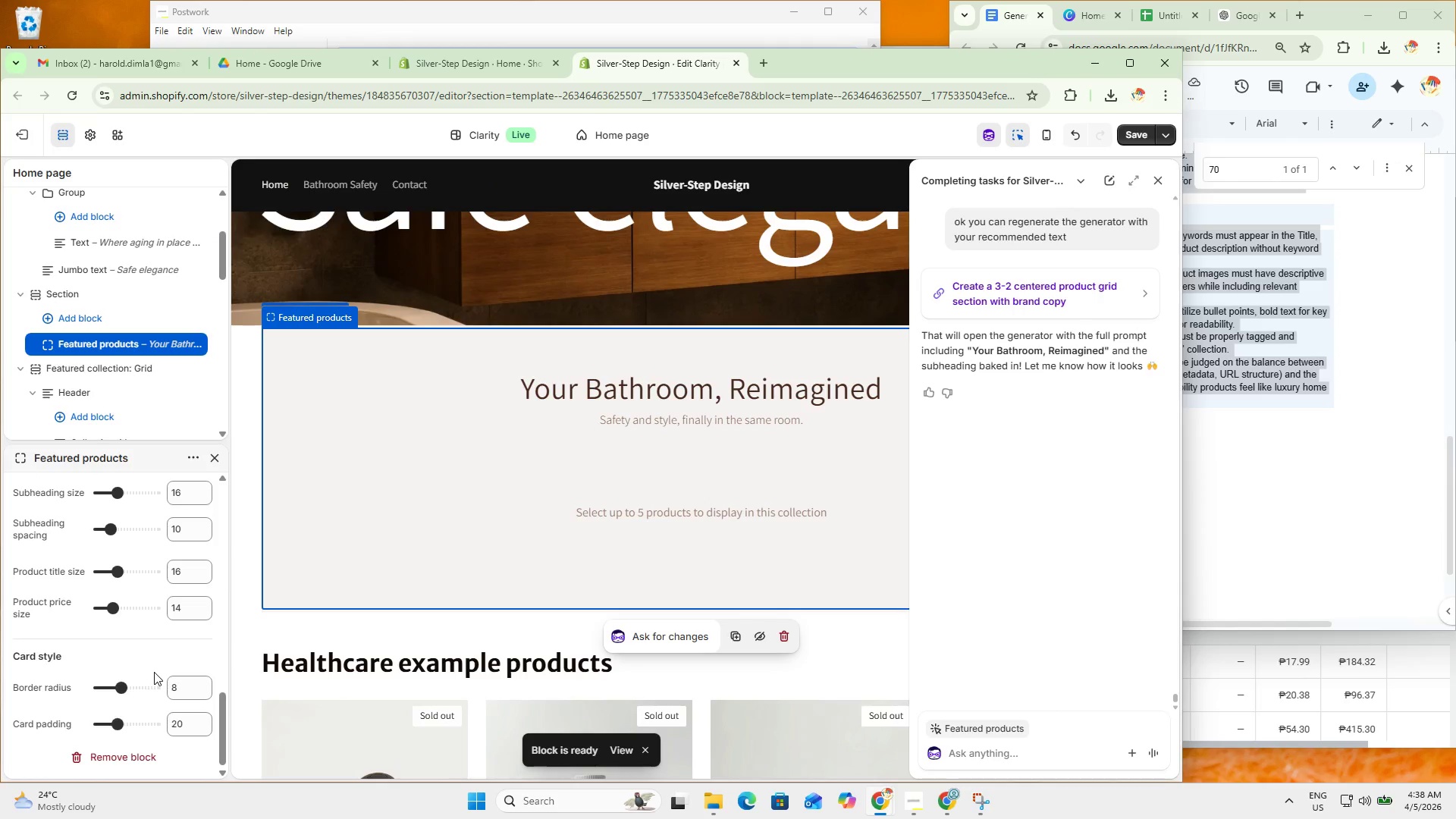 
scroll: coordinate [154, 672], scroll_direction: up, amount: 7.0
 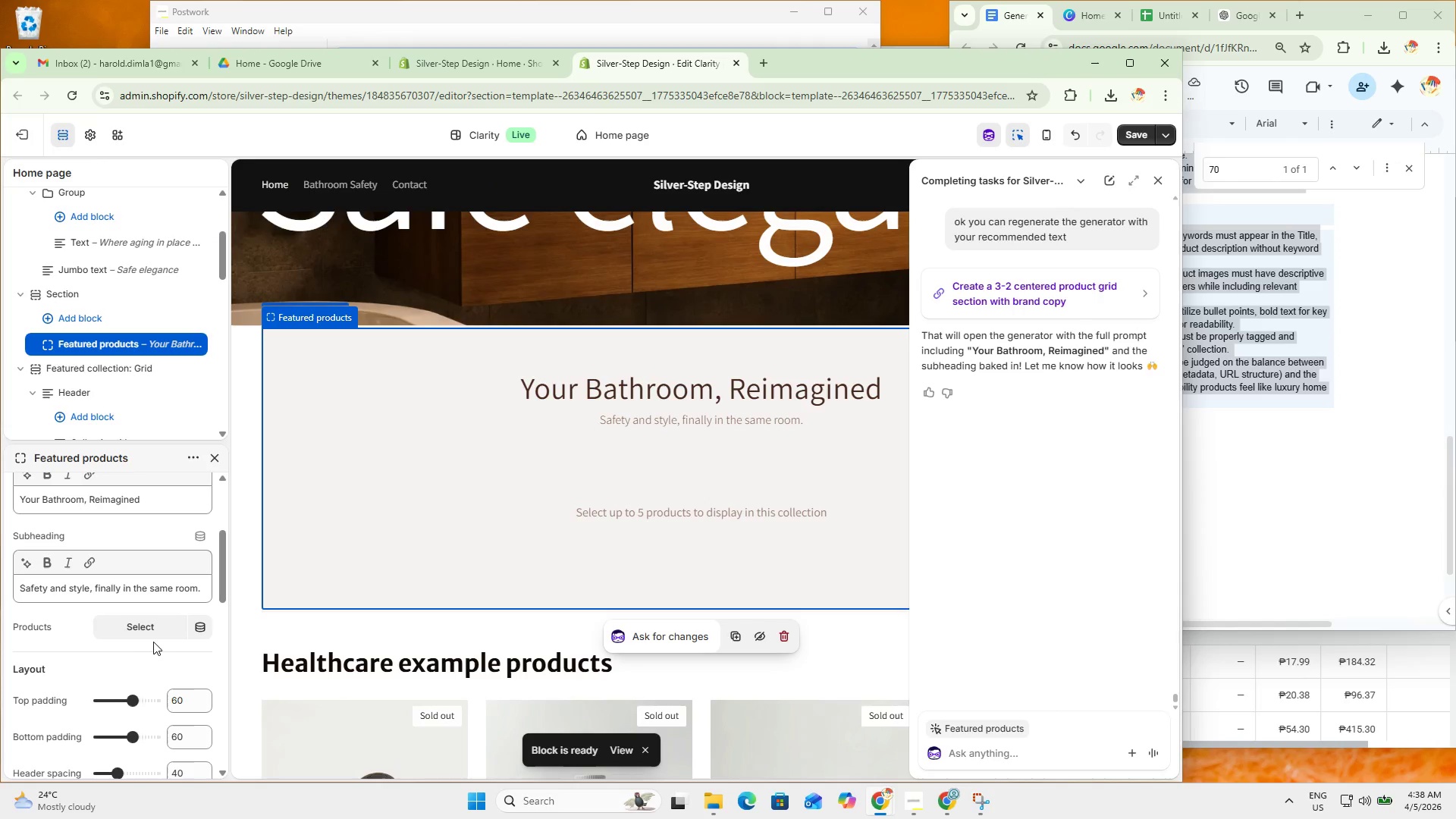 
left_click([148, 631])
 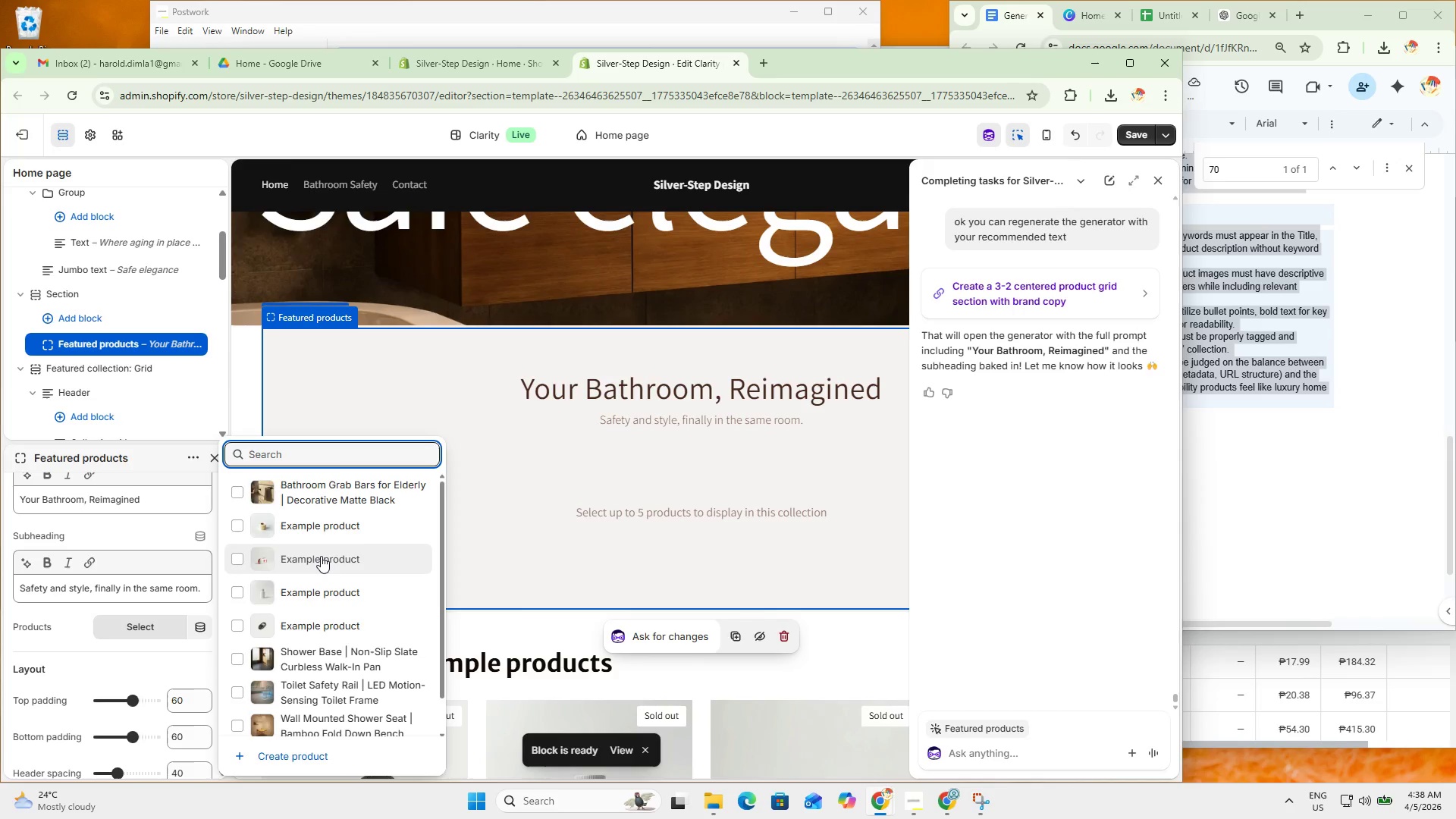 
scroll: coordinate [323, 571], scroll_direction: down, amount: 4.0
 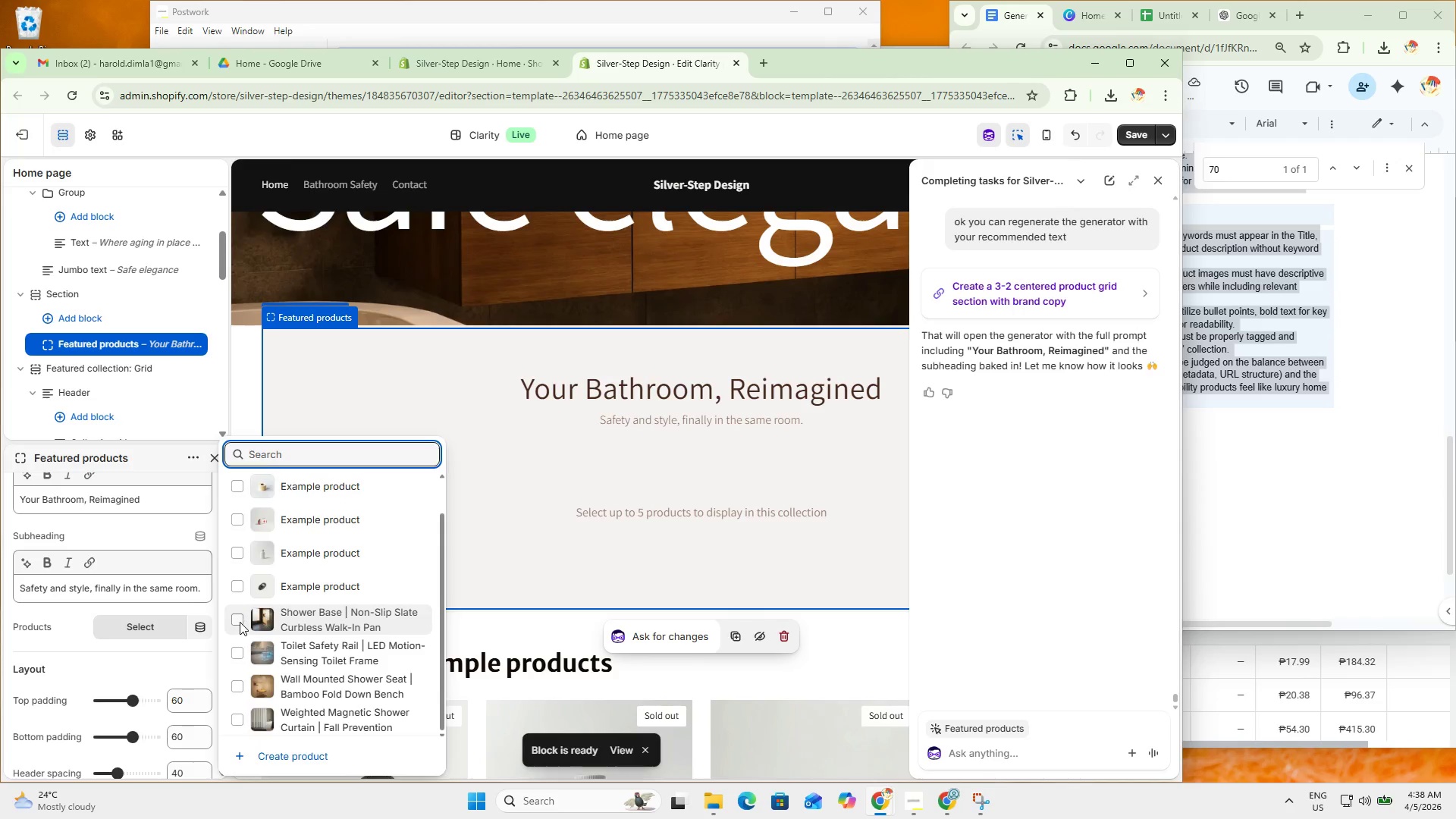 
double_click([233, 652])
 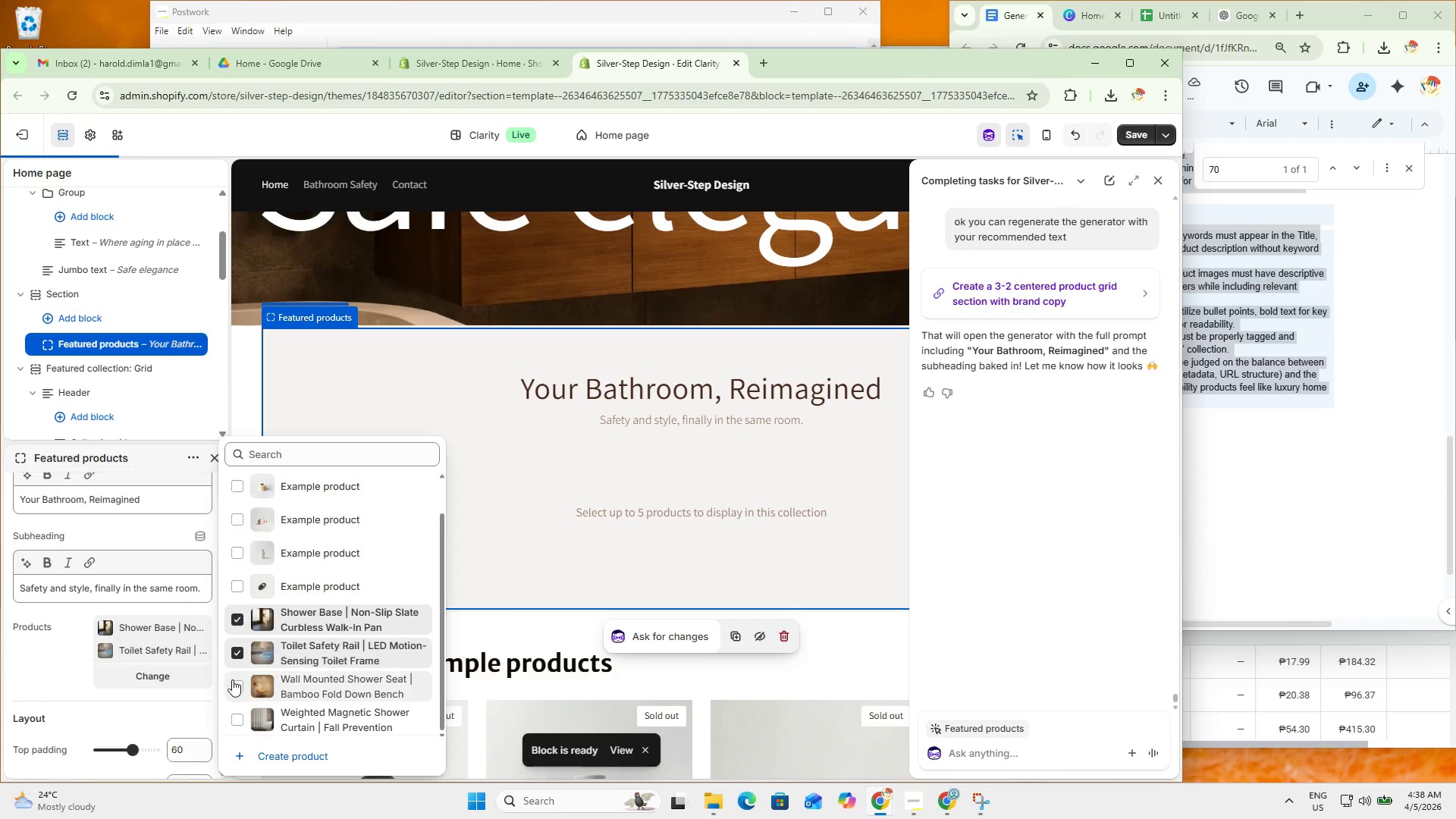 
left_click([236, 683])
 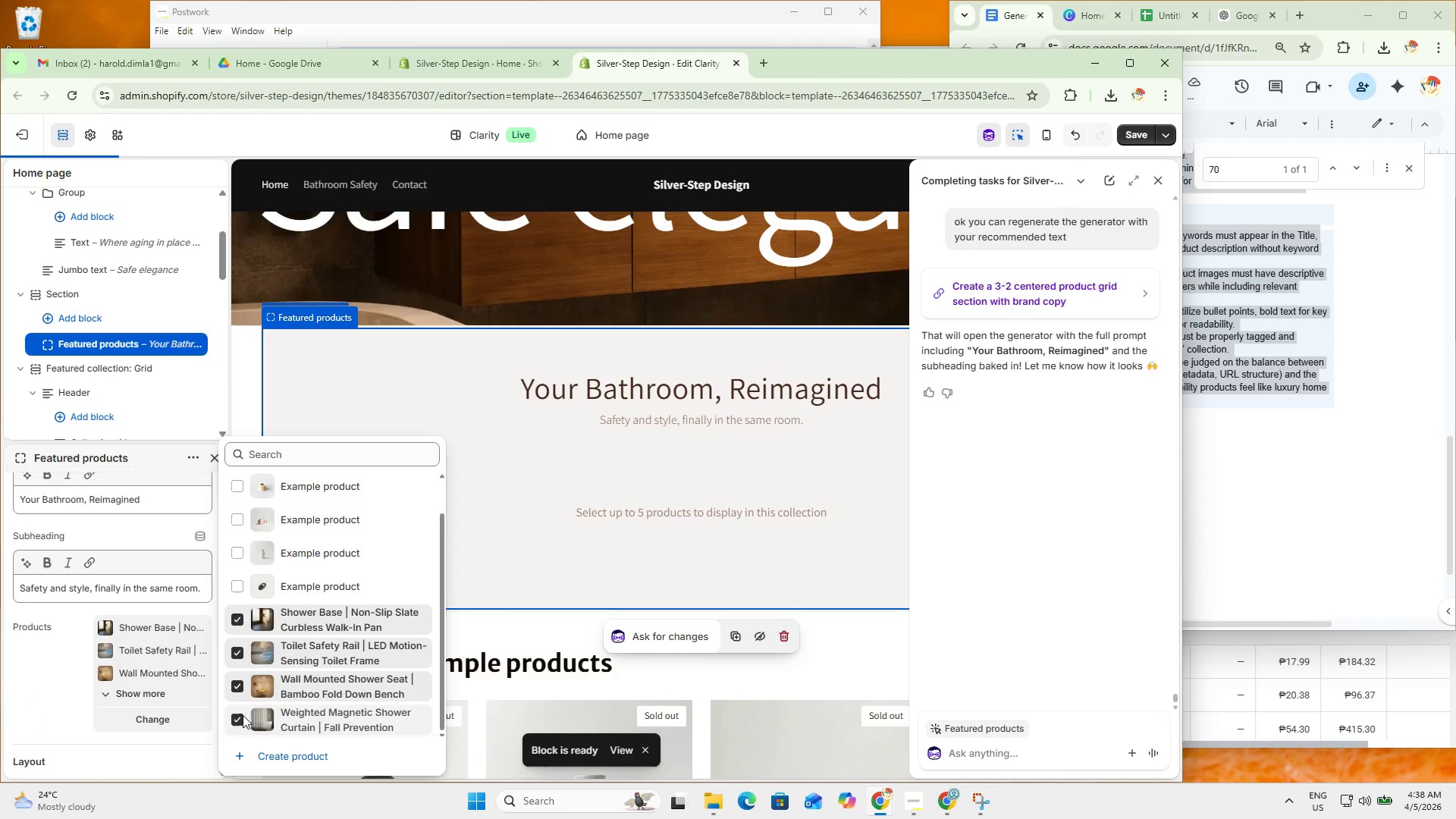 
scroll: coordinate [293, 620], scroll_direction: up, amount: 1.0
 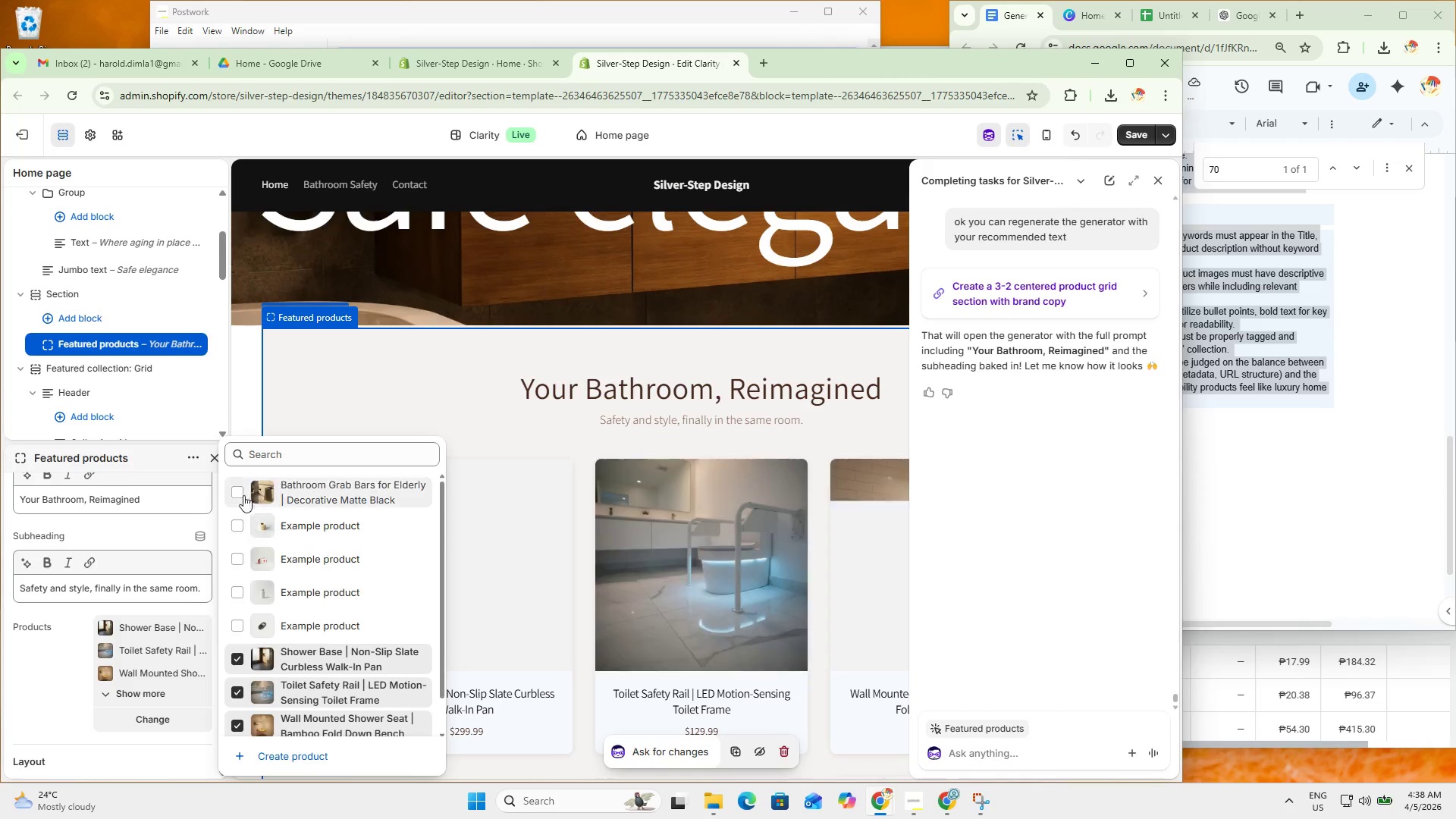 
left_click([237, 491])
 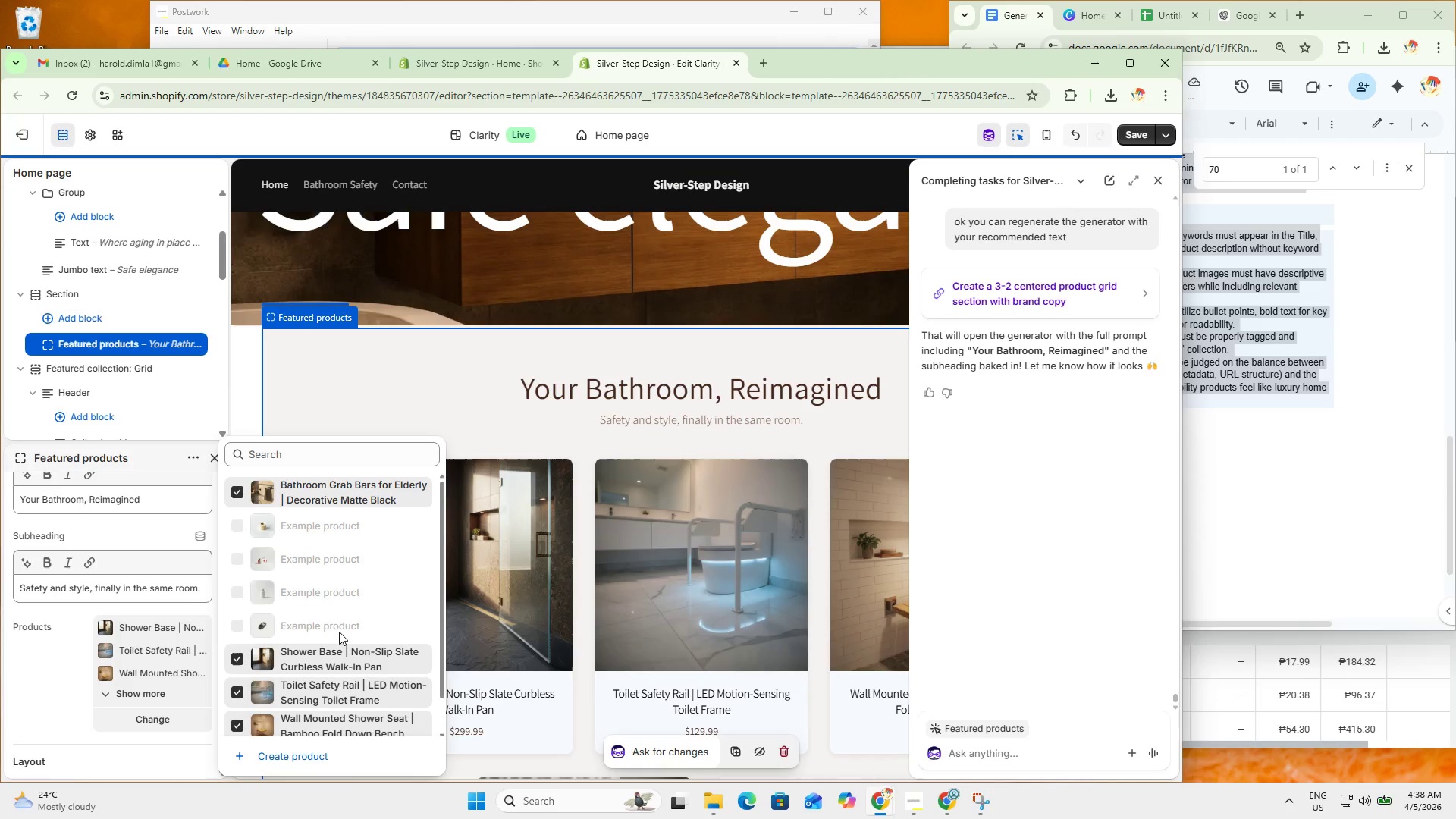 
scroll: coordinate [193, 723], scroll_direction: down, amount: 20.0
 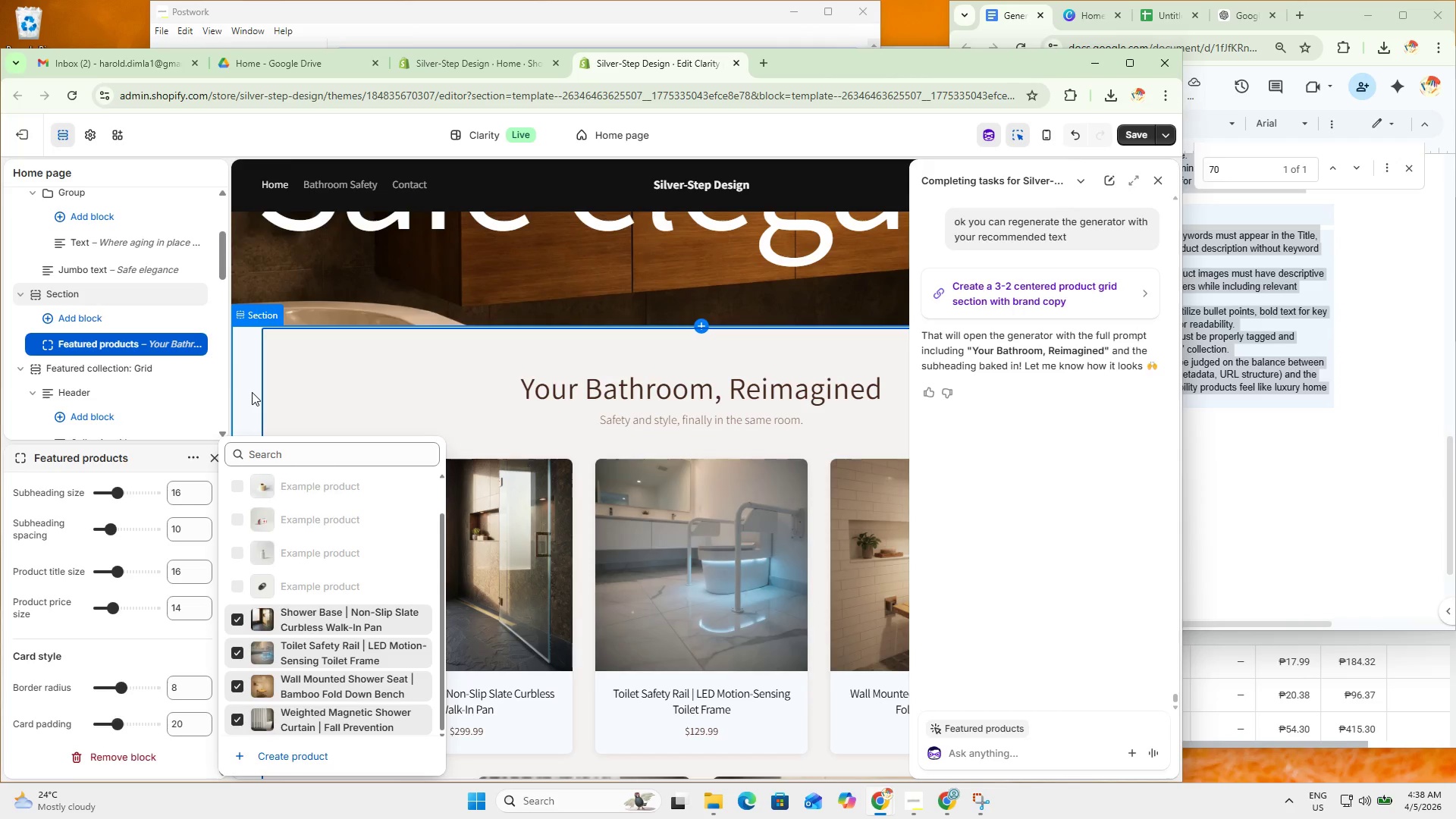 
left_click([252, 391])
 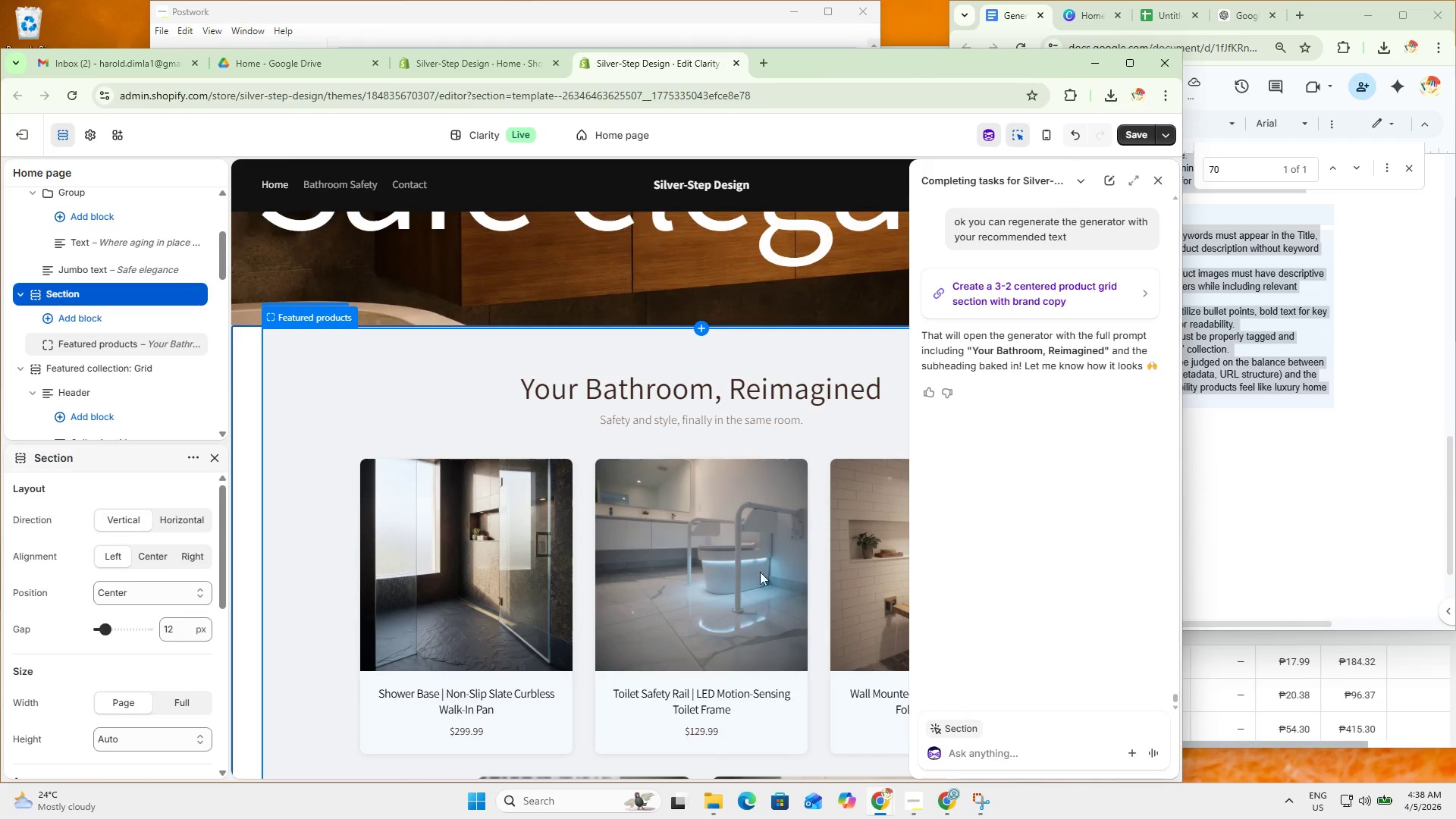 
left_click([495, 706])
 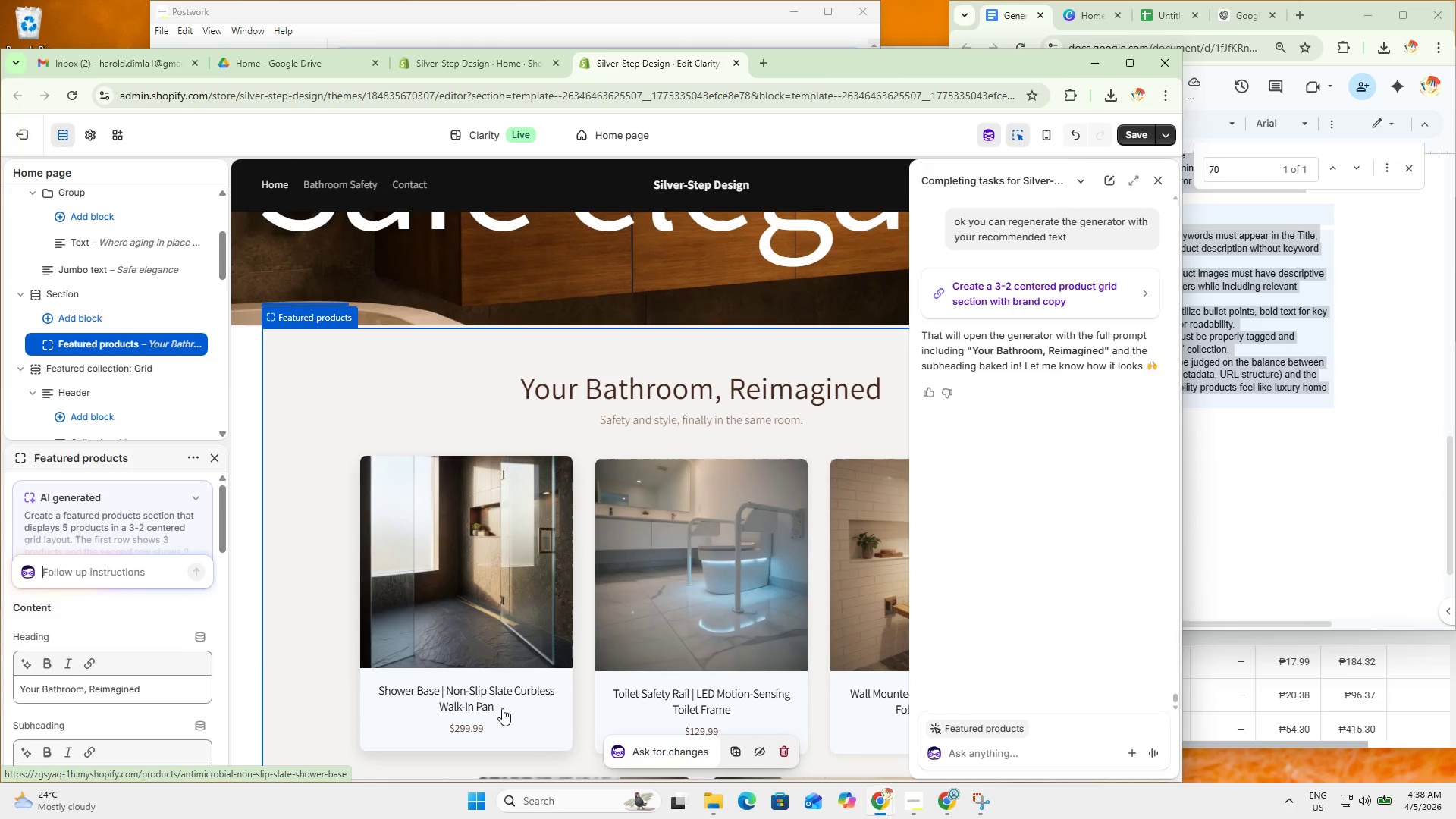 
scroll: coordinate [782, 579], scroll_direction: down, amount: 24.0
 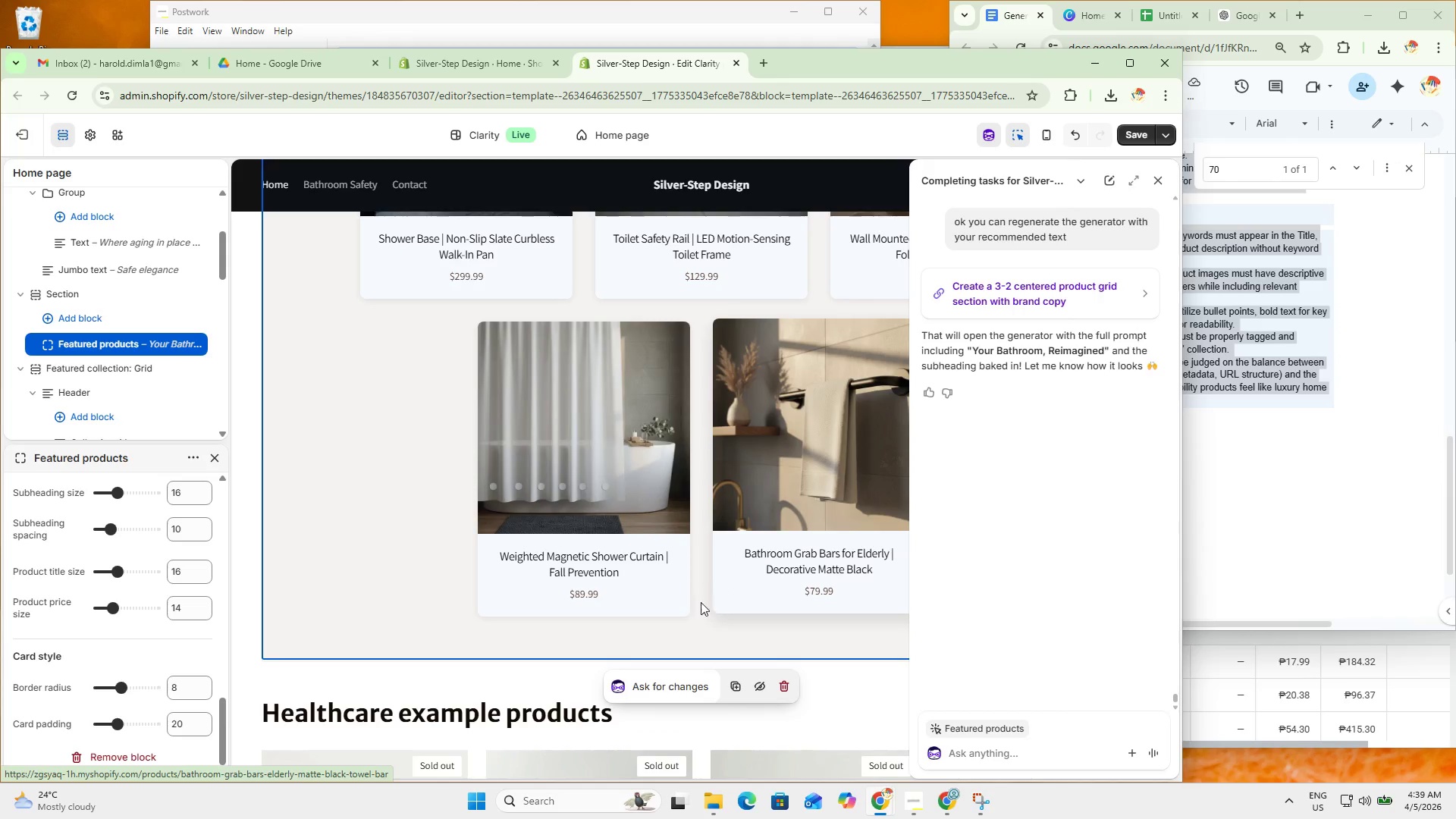 
scroll: coordinate [849, 442], scroll_direction: up, amount: 5.0
 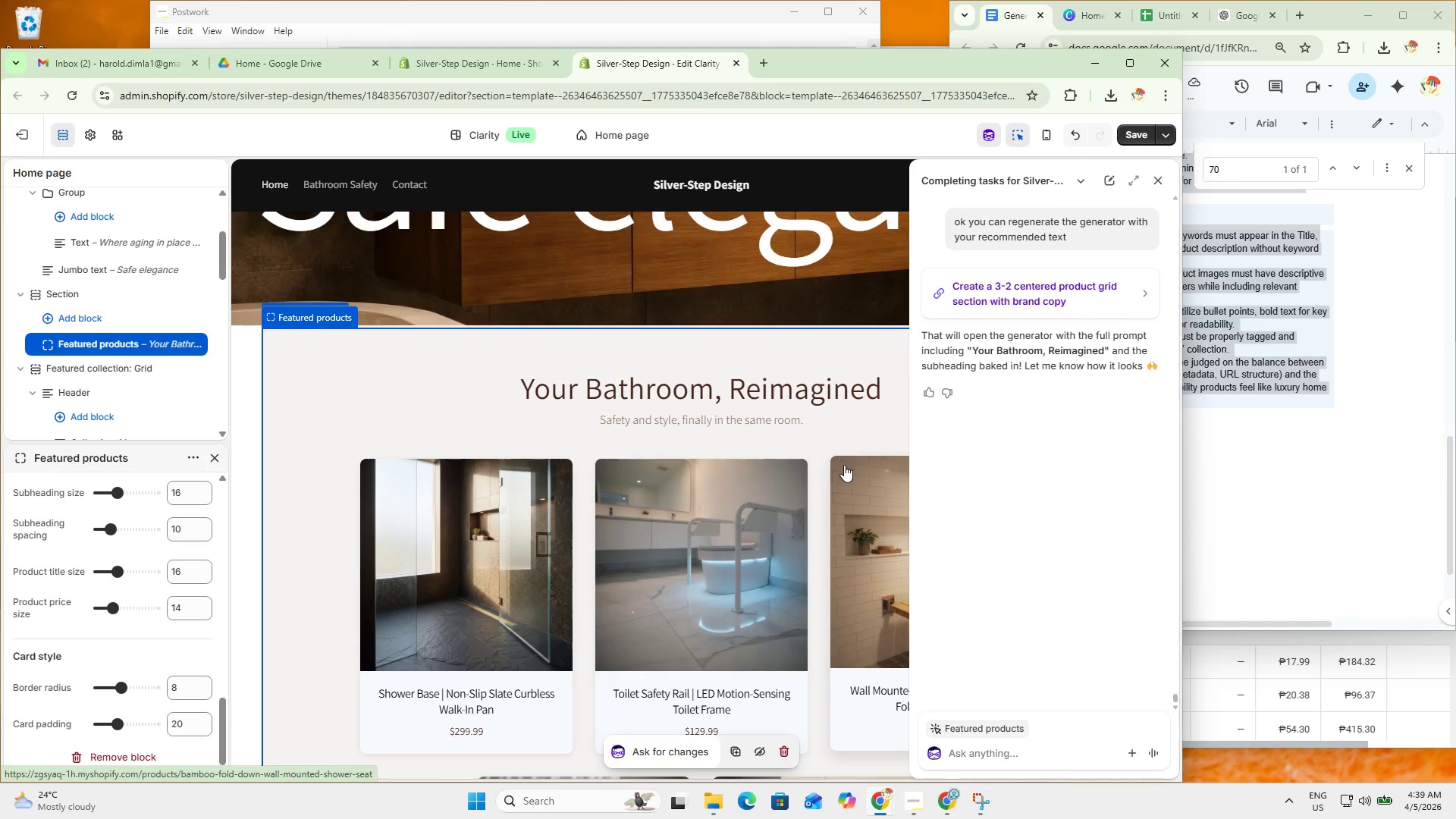 
scroll: coordinate [801, 570], scroll_direction: down, amount: 4.0
 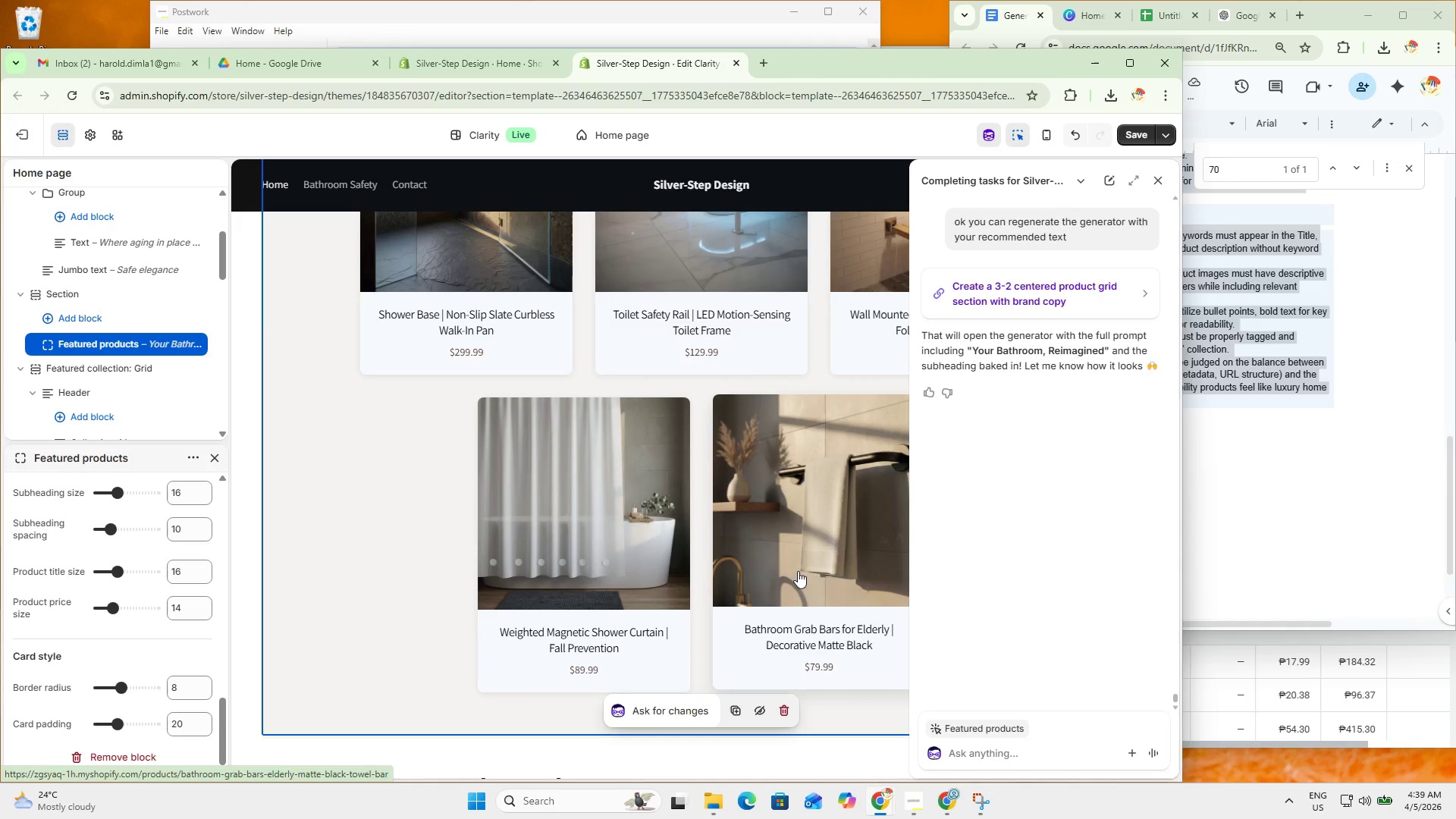 
scroll: coordinate [848, 587], scroll_direction: up, amount: 3.0
 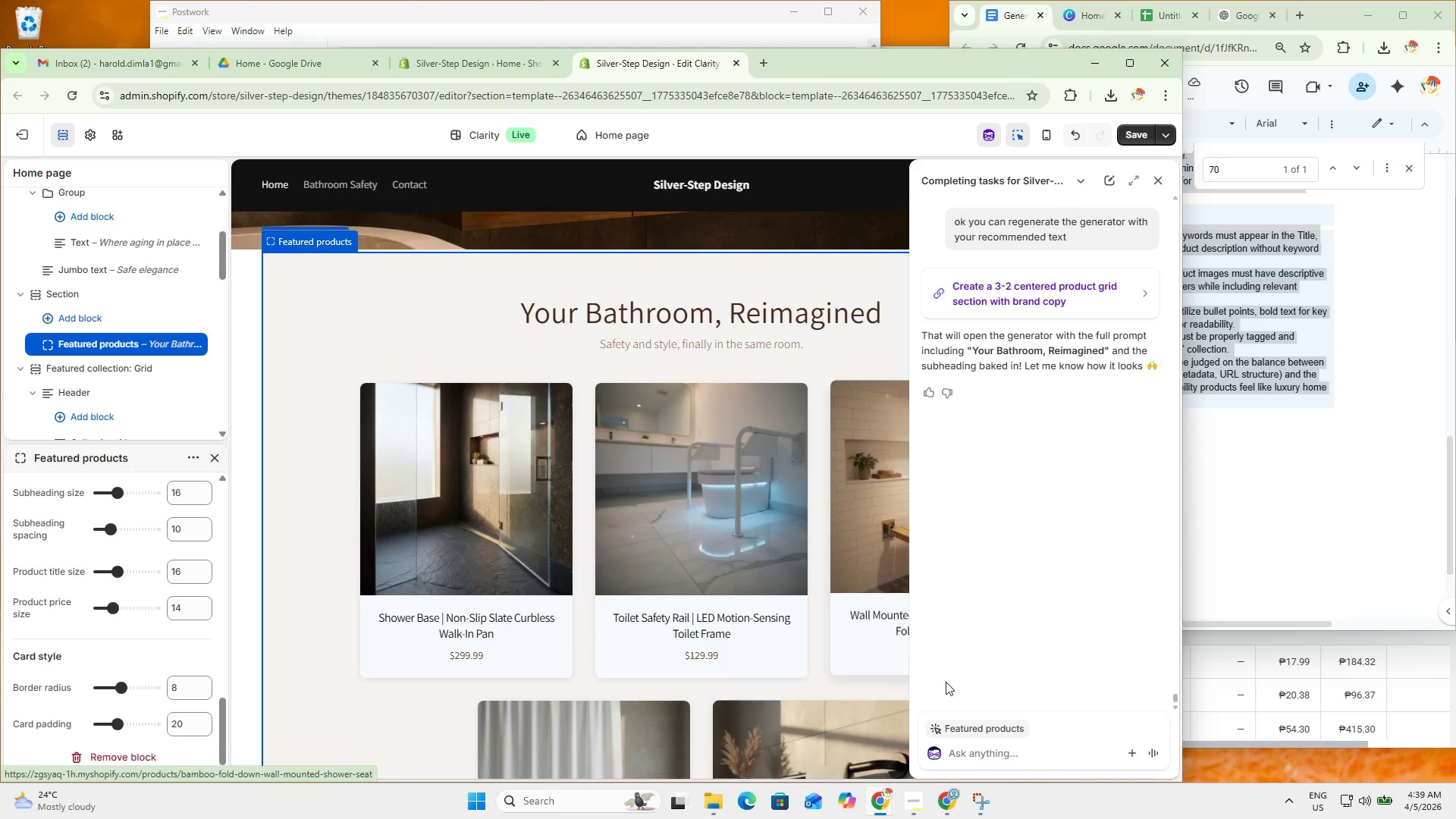 
scroll: coordinate [777, 673], scroll_direction: down, amount: 2.0
 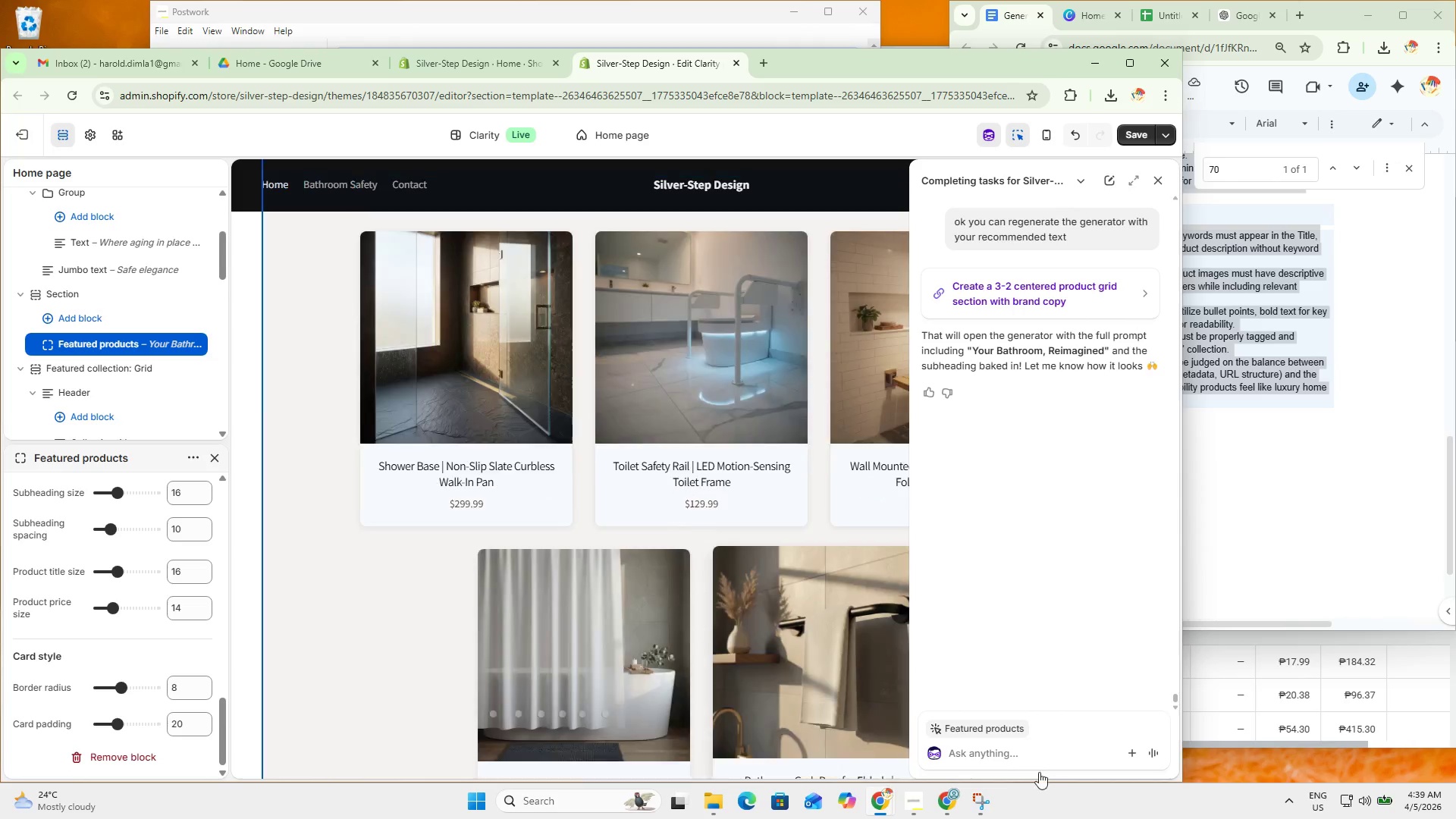 
left_click([1034, 754])
 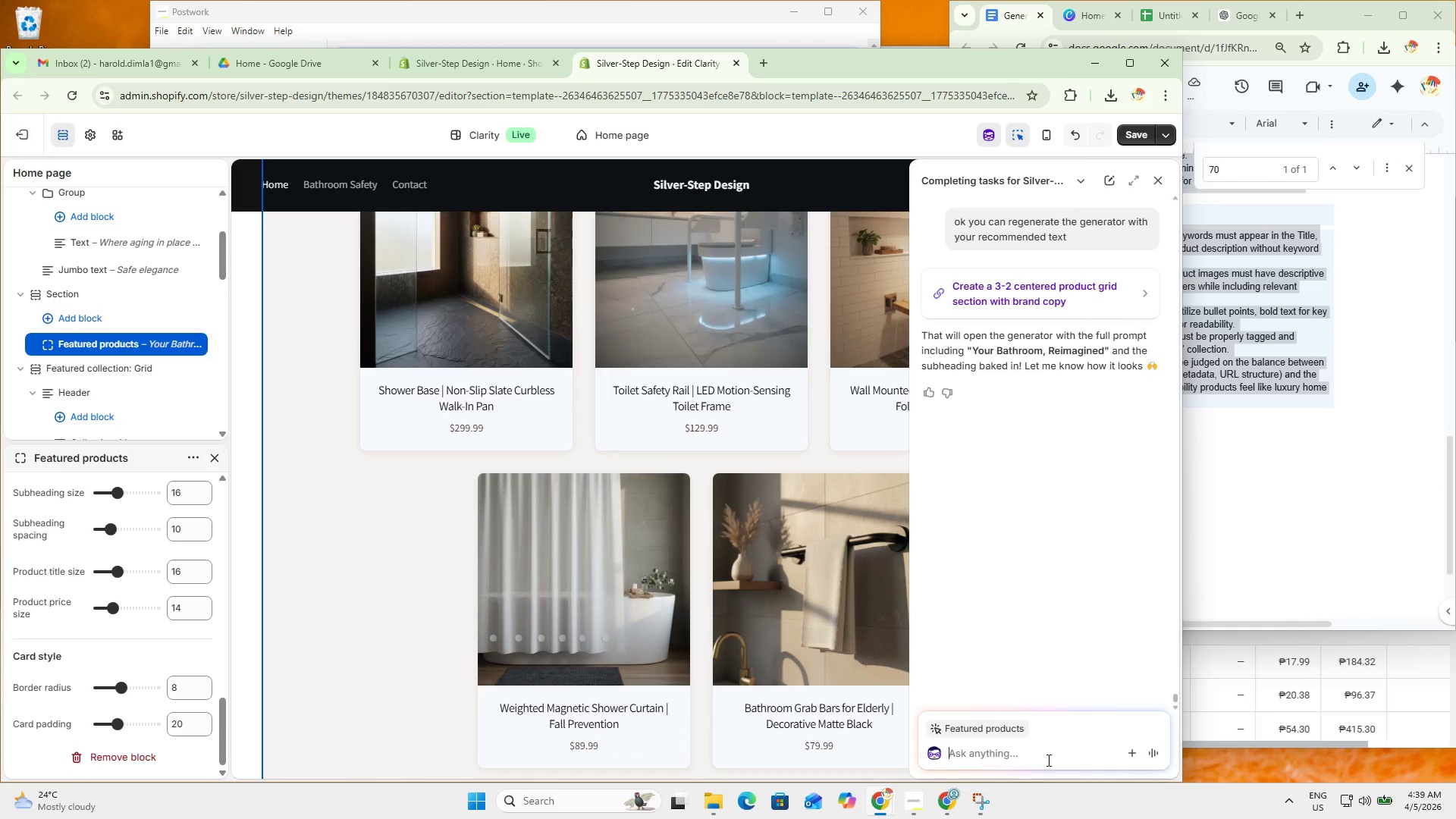 
type(would you suggest )
 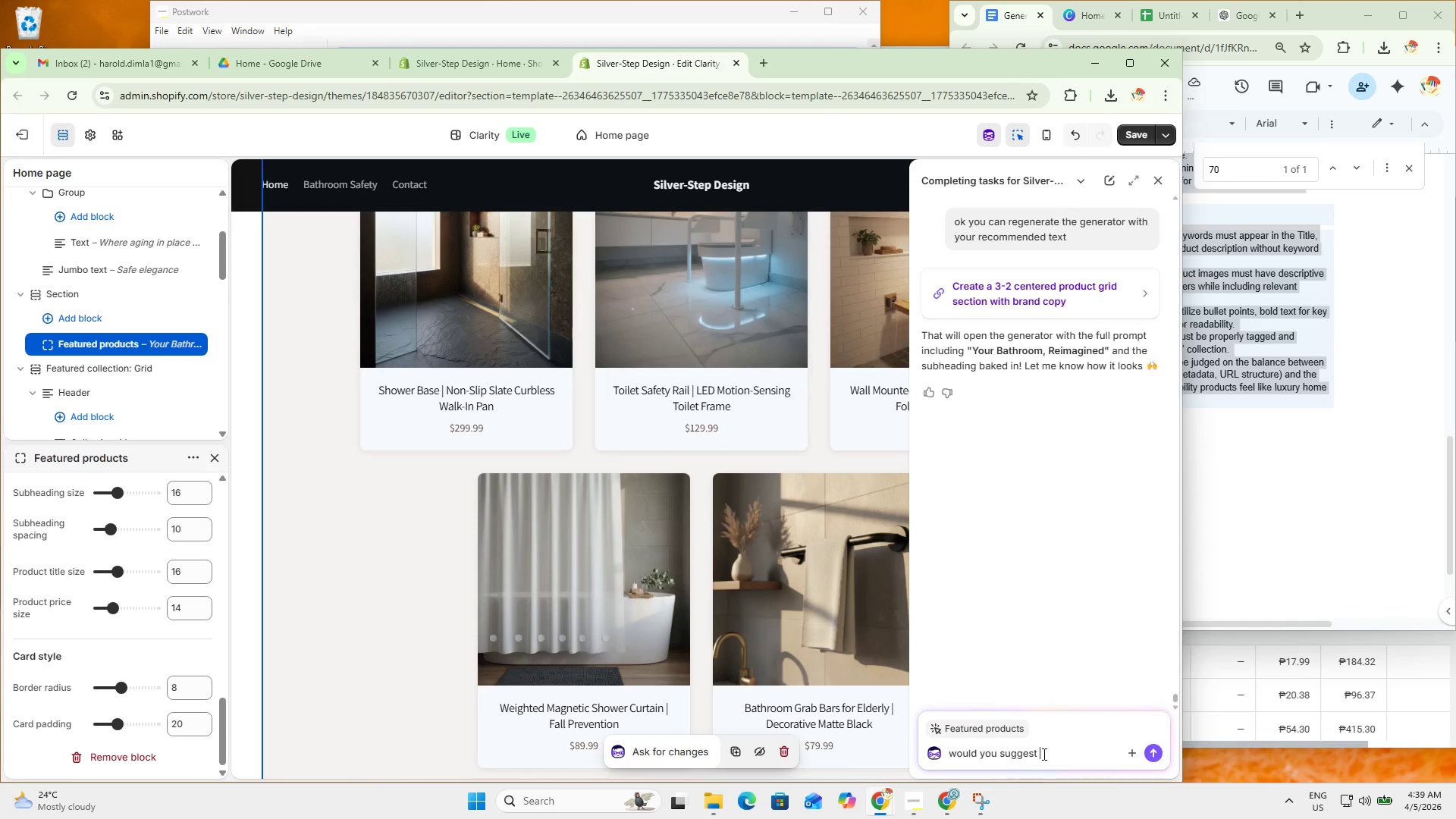 
type(removing prices on the home page?)
 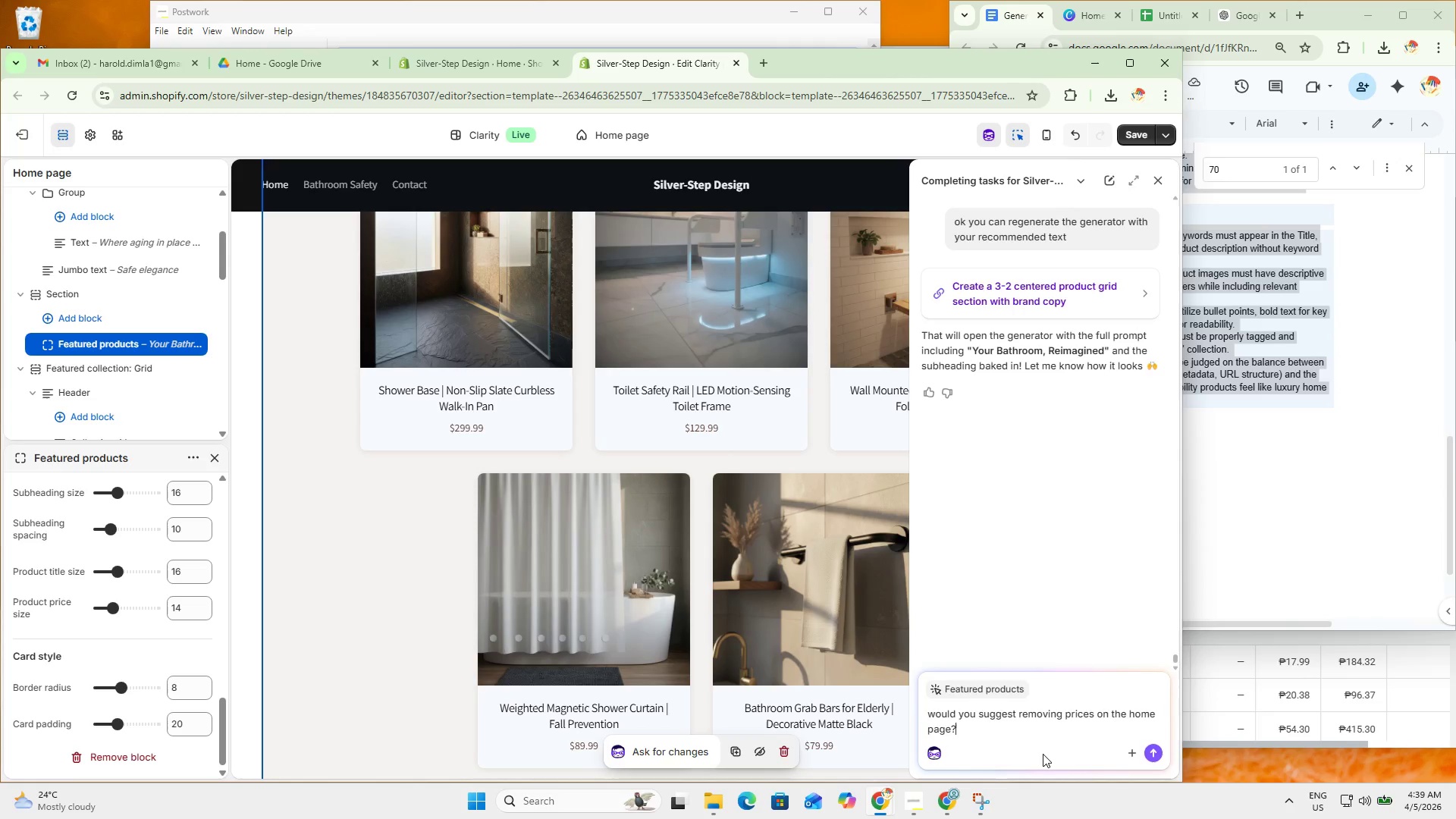 
 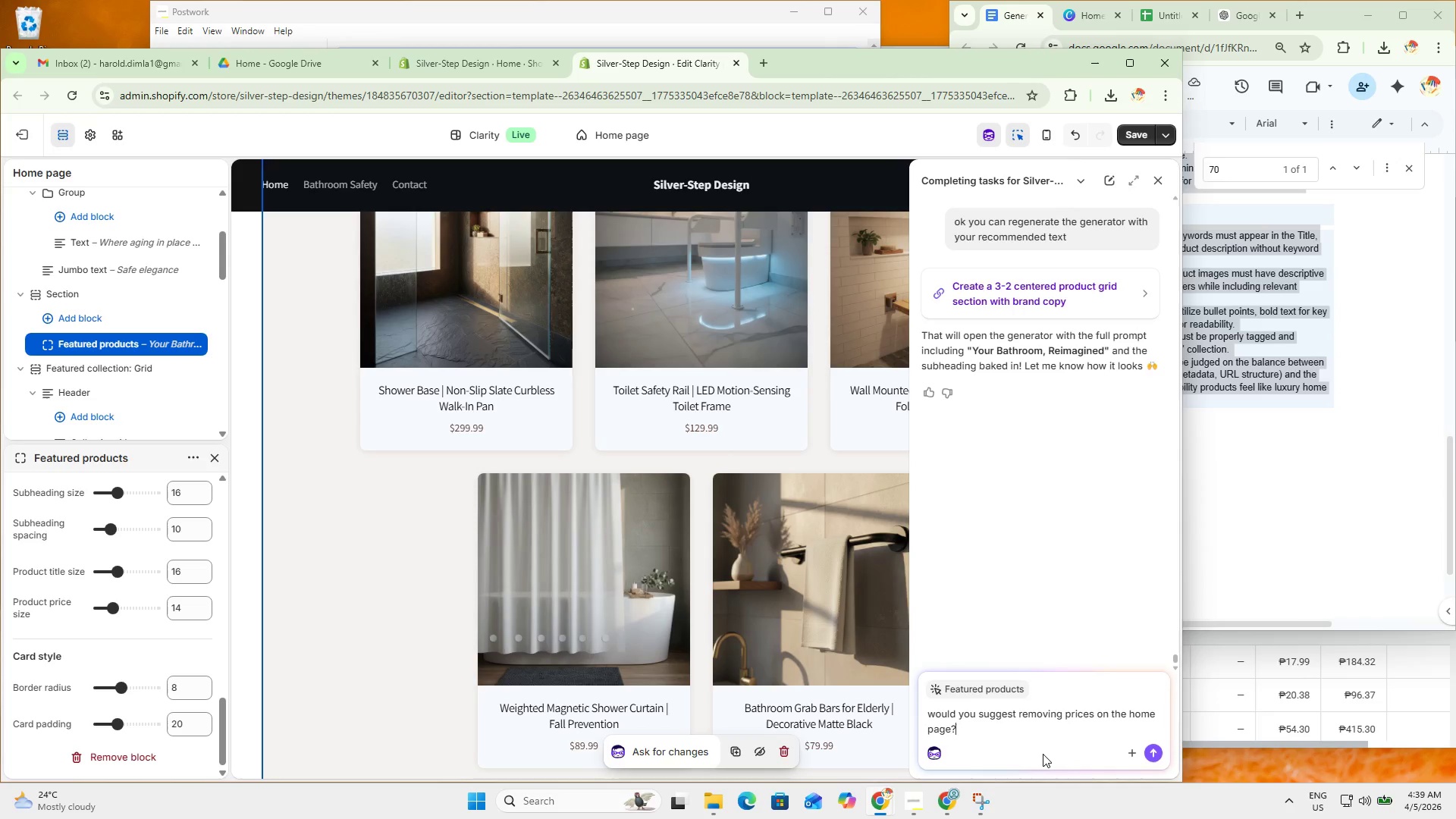 
key(Enter)
 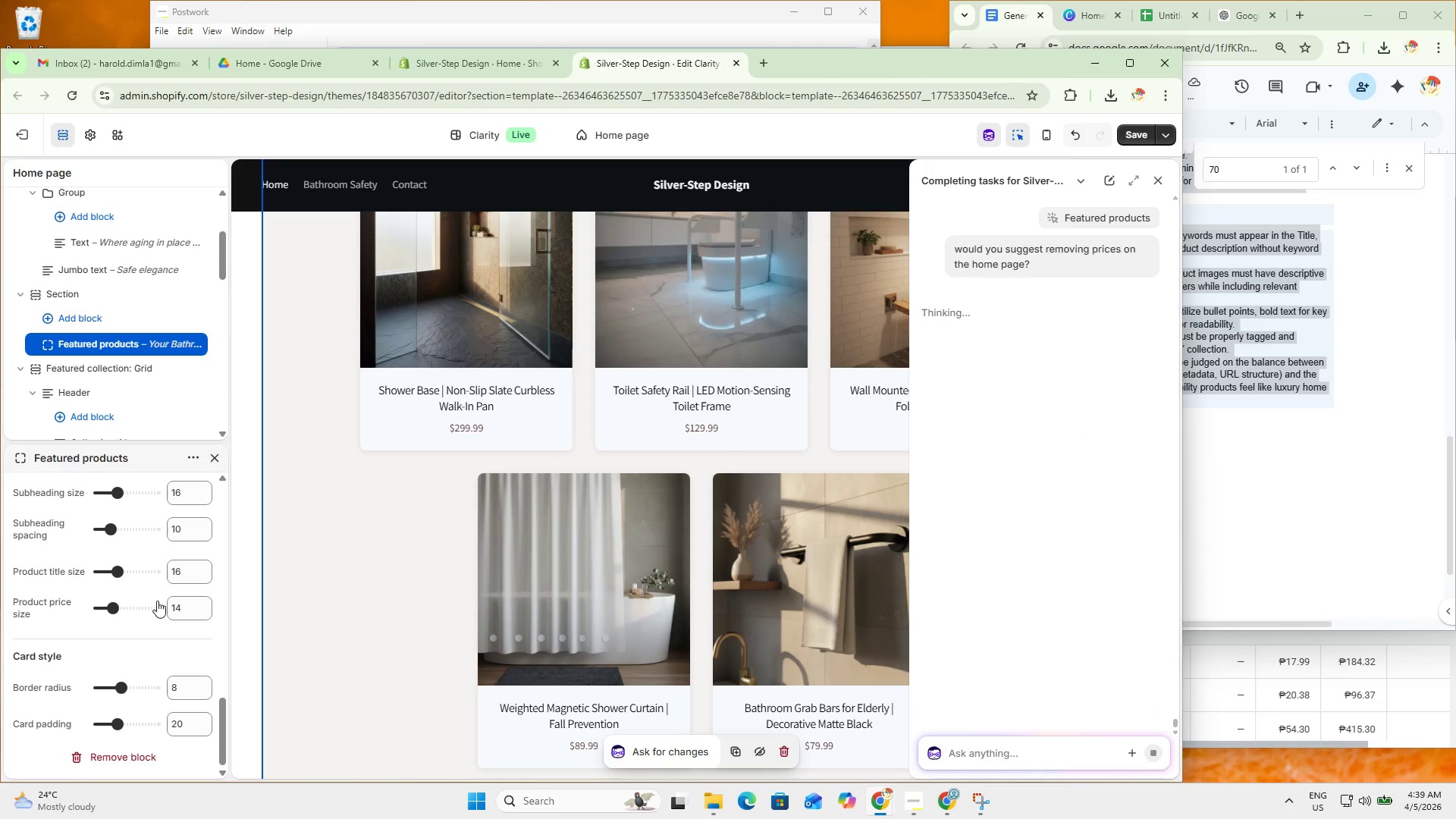 
wait(9.19)
 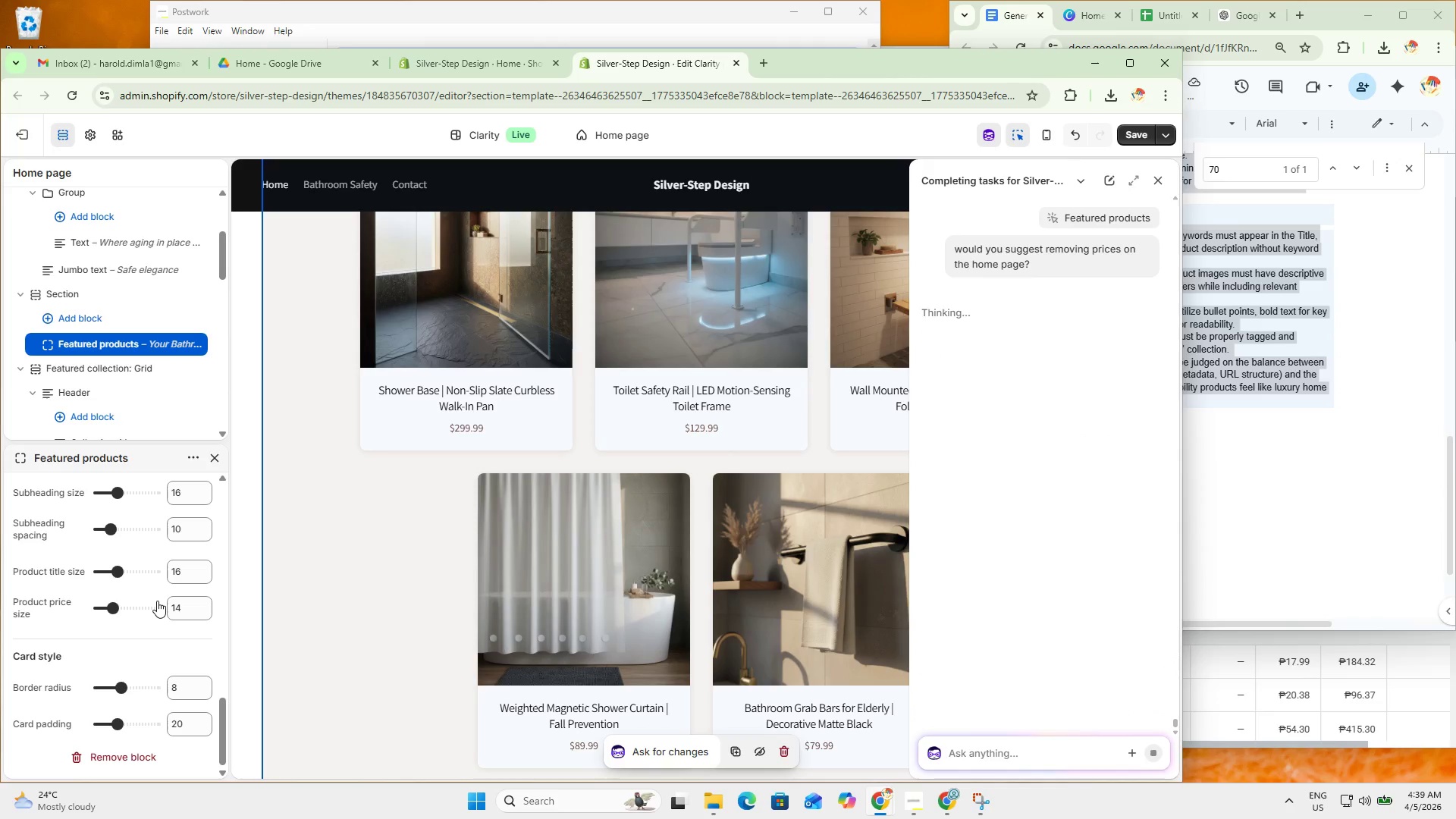 
scroll: coordinate [141, 690], scroll_direction: down, amount: 6.0
 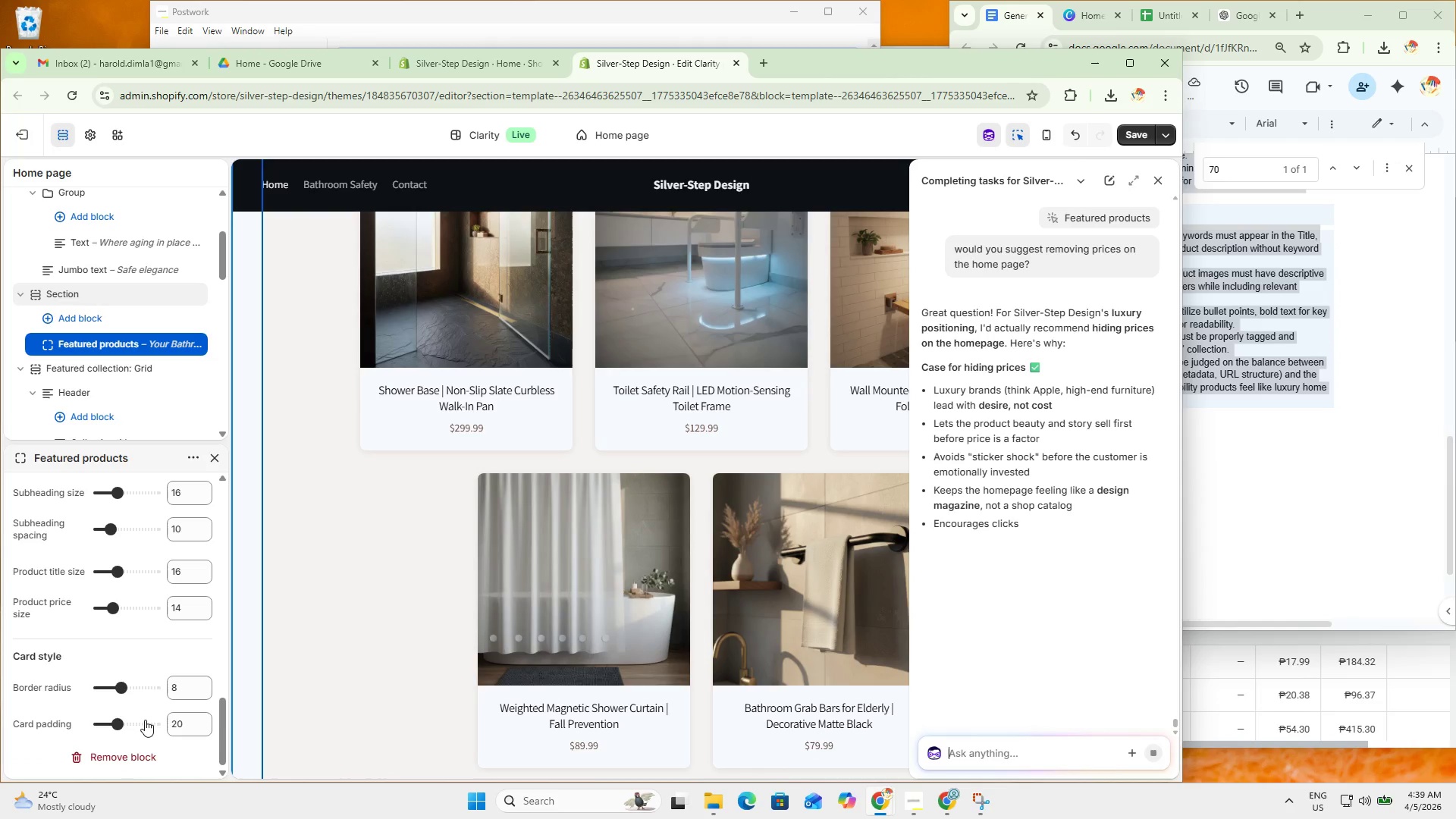 
scroll: coordinate [148, 672], scroll_direction: up, amount: 8.0
 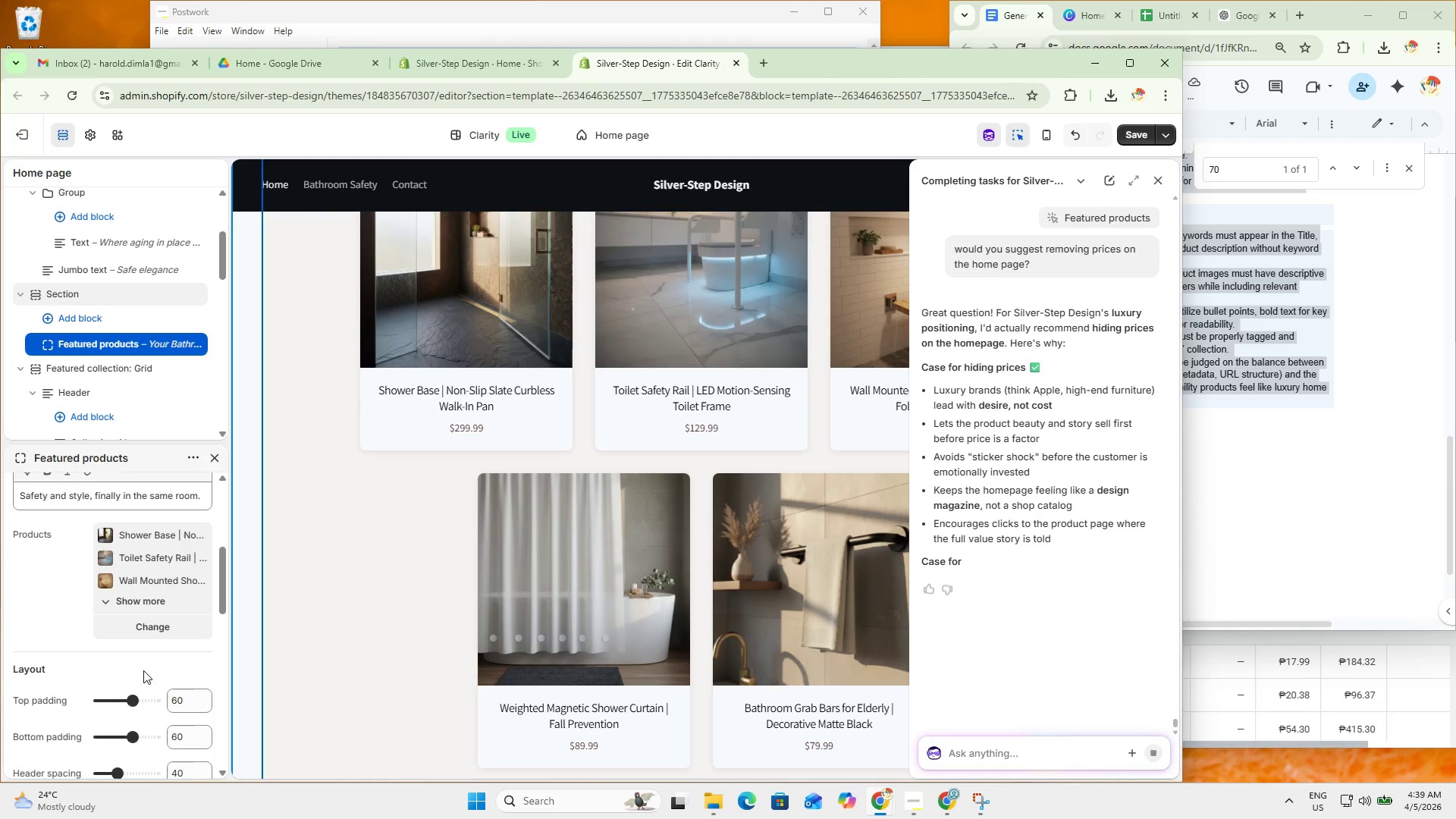 
scroll: coordinate [142, 688], scroll_direction: down, amount: 10.0
 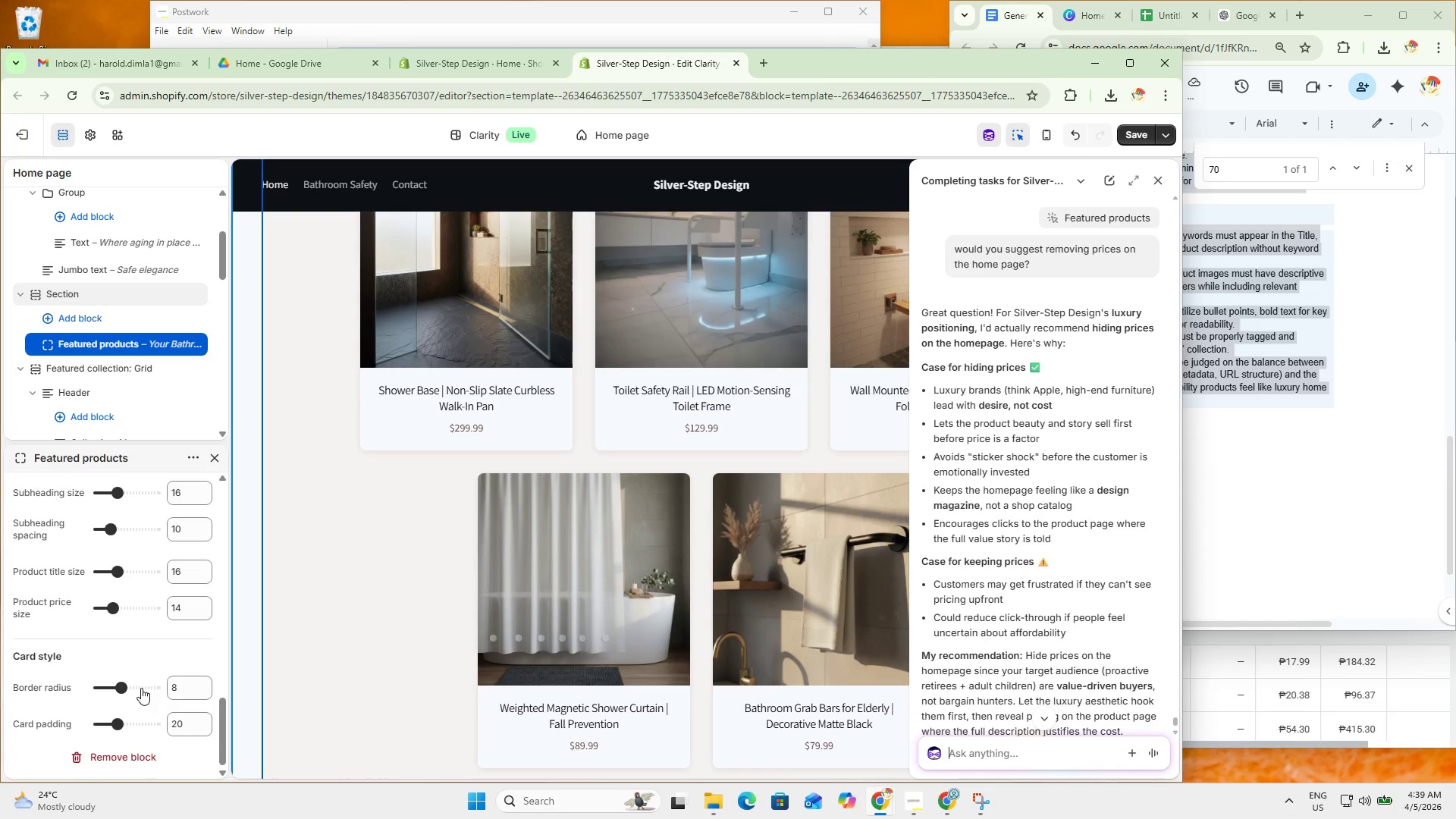 
scroll: coordinate [40, 498], scroll_direction: up, amount: 11.0
 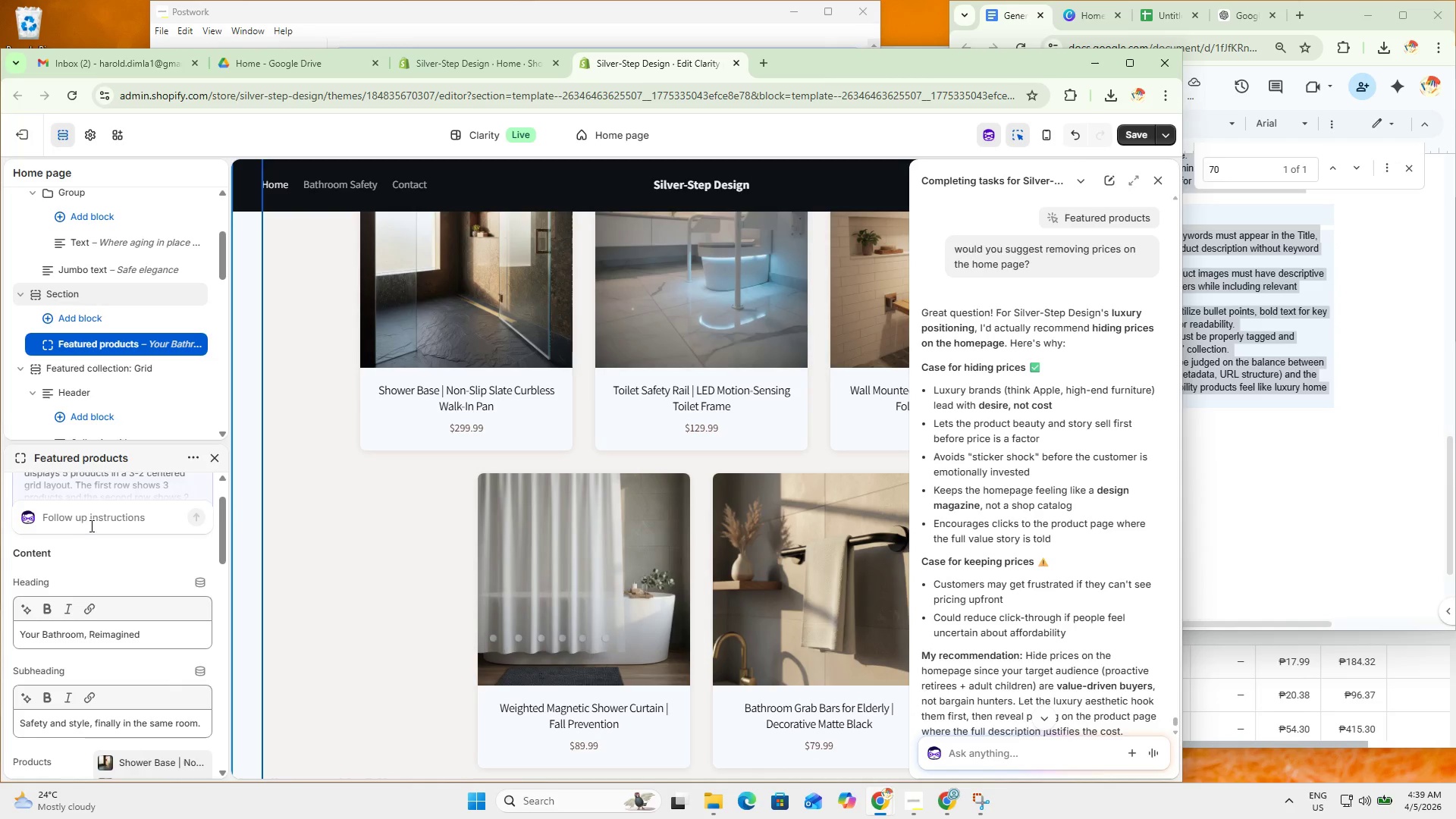 
left_click([93, 522])
 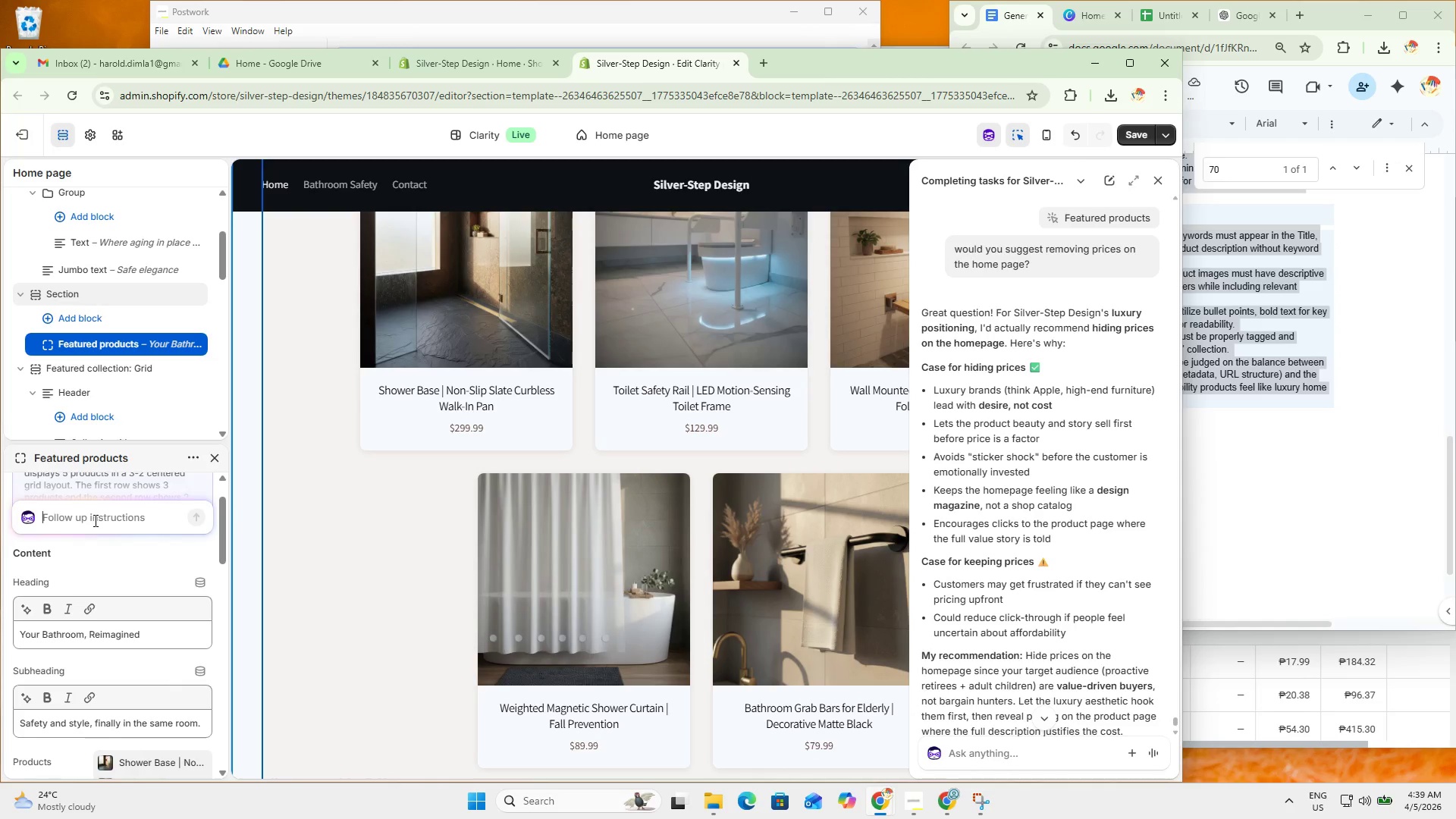 
type(Please )
 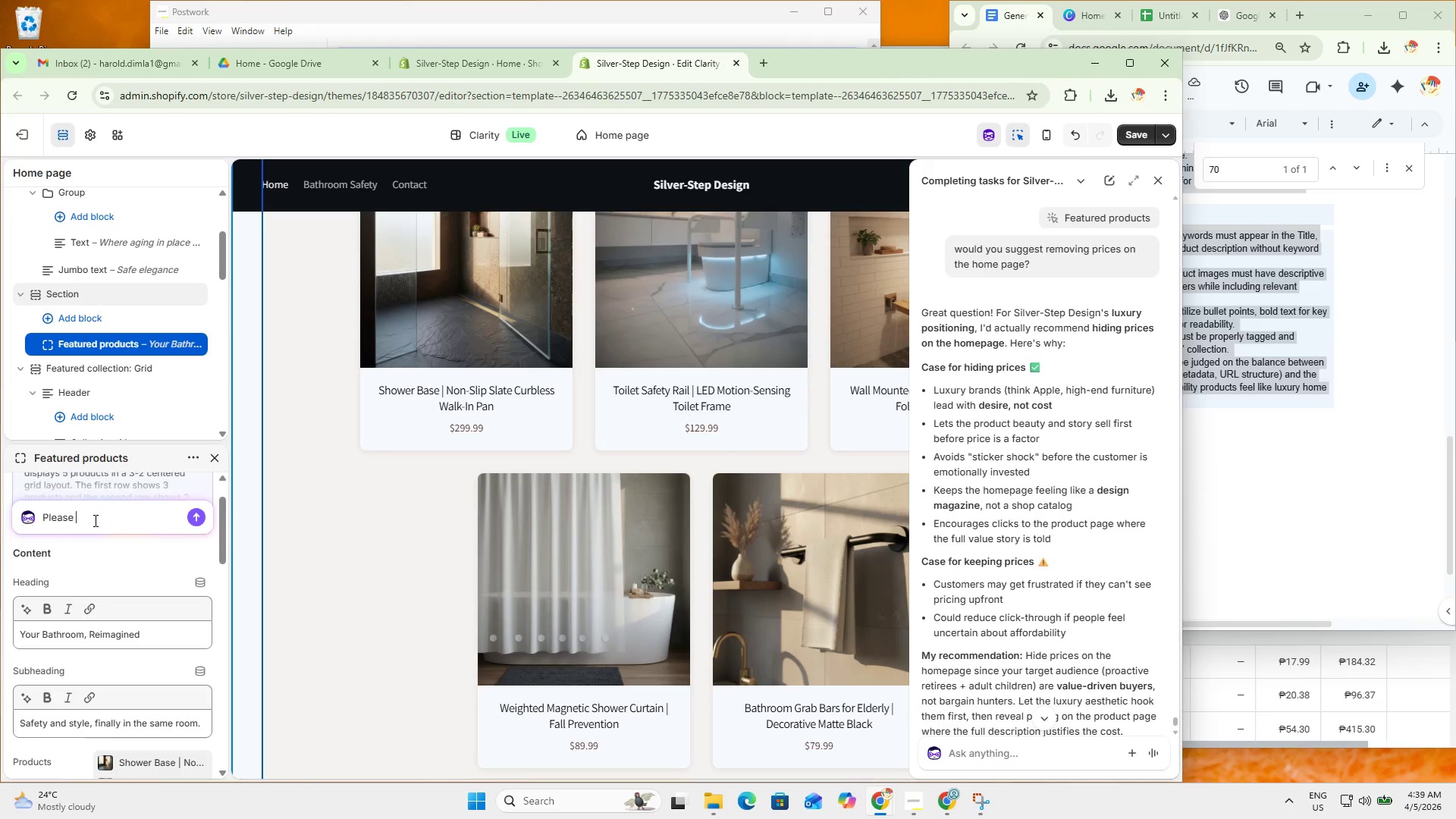 
key(Control+ControlLeft)
 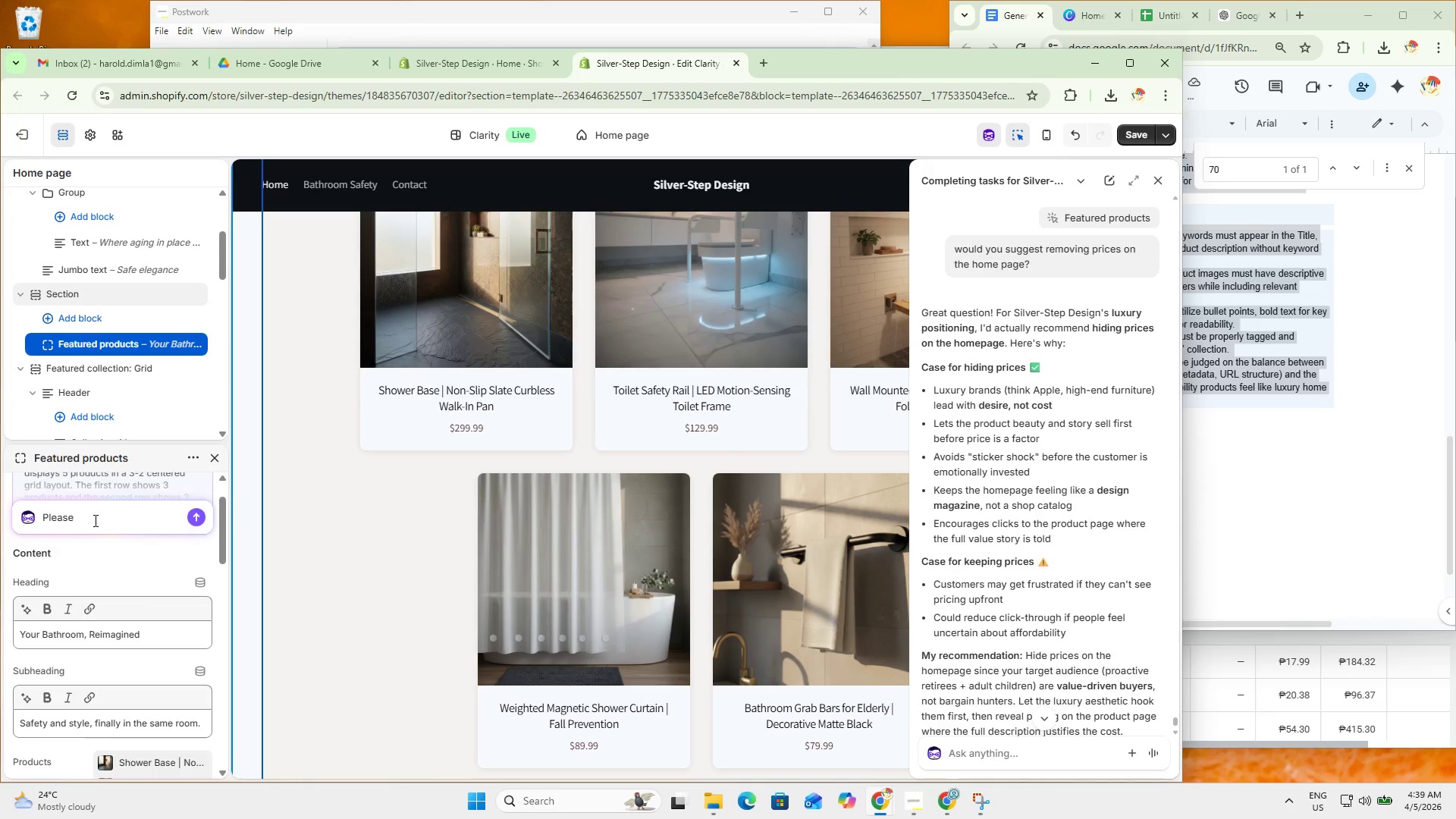 
key(Control+A)
 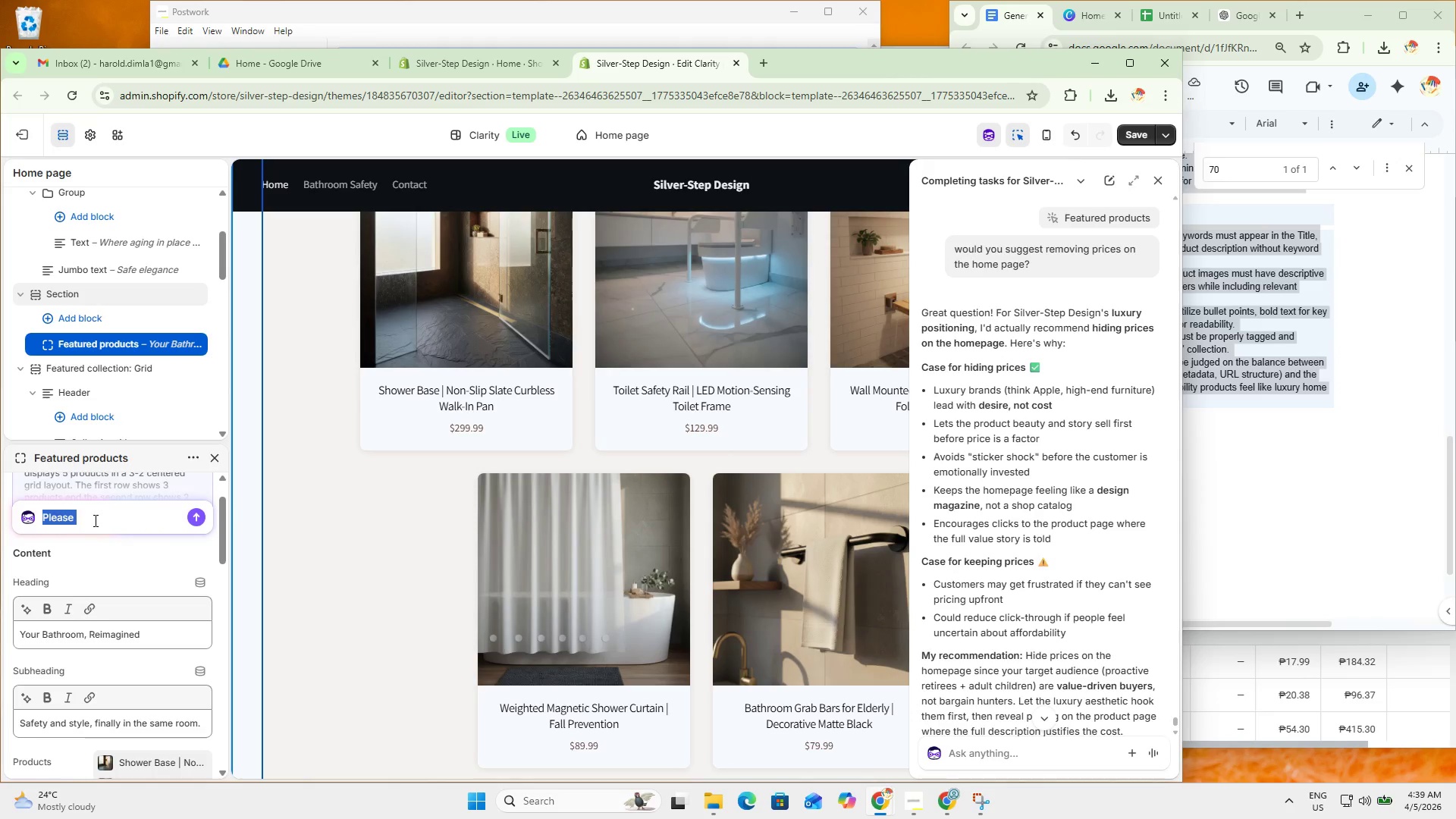 
type(Please keep everything )
 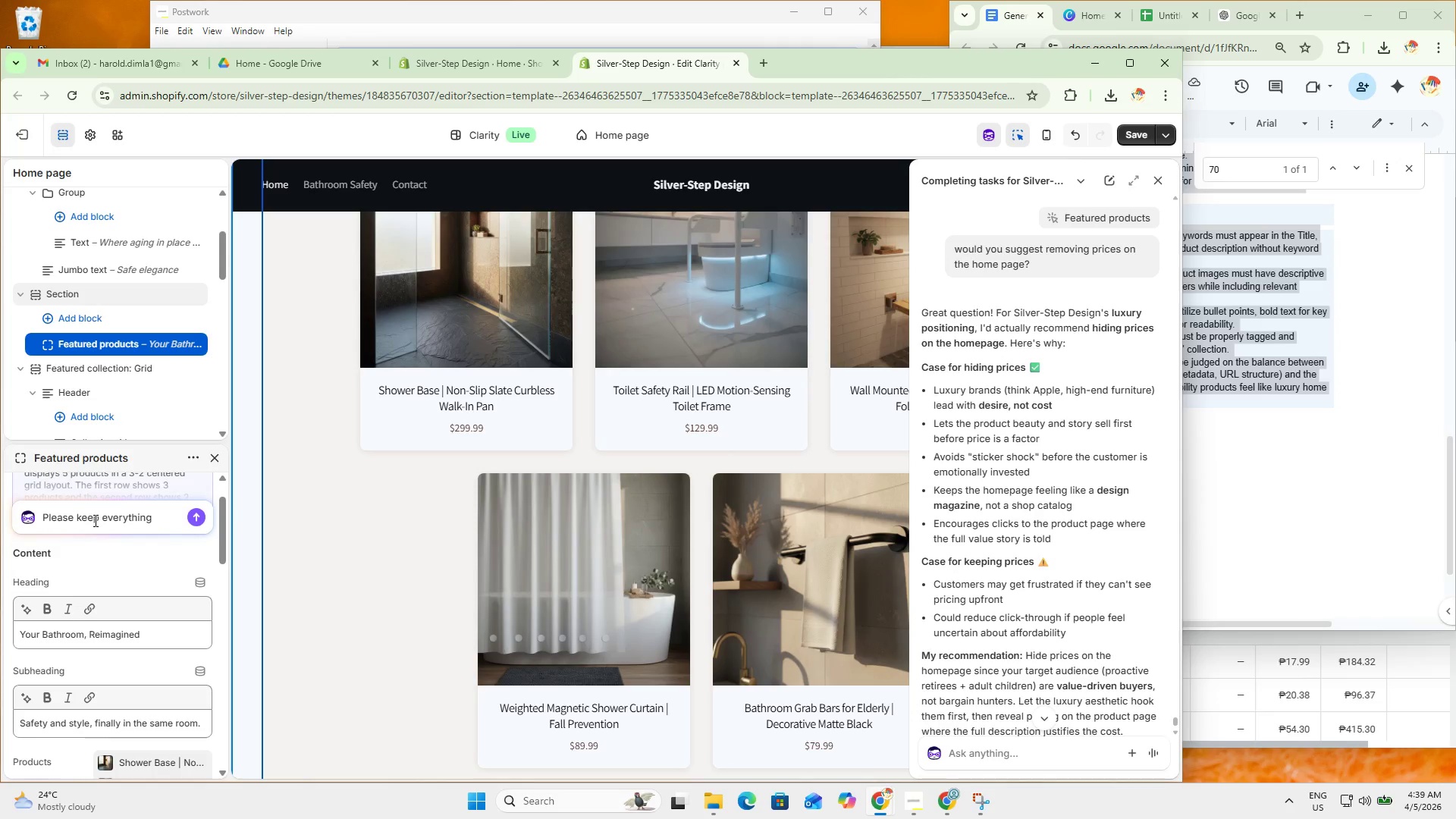 
key(Control+ControlLeft)
 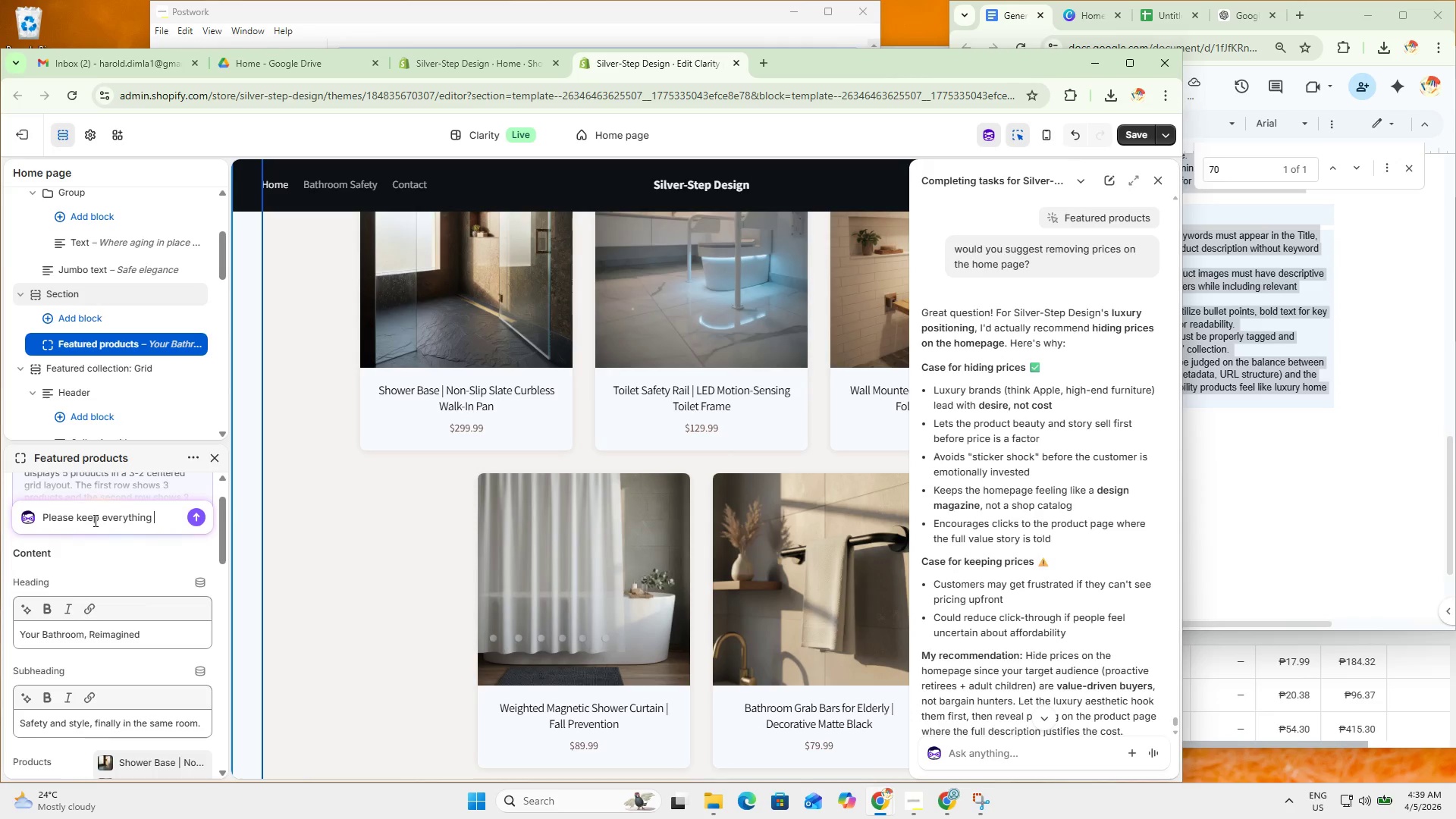 
key(Control+A)
 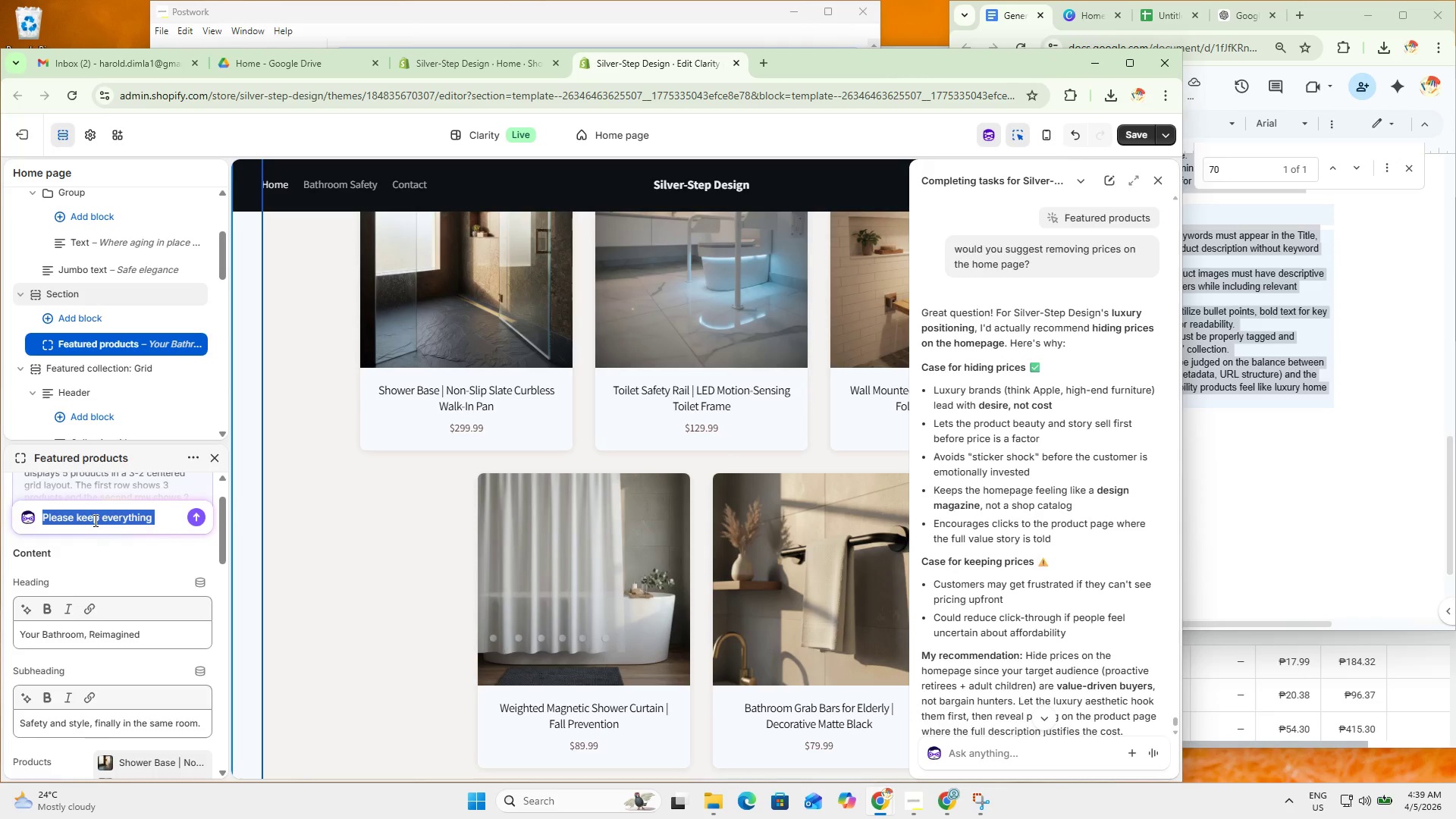 
key(Backspace)
 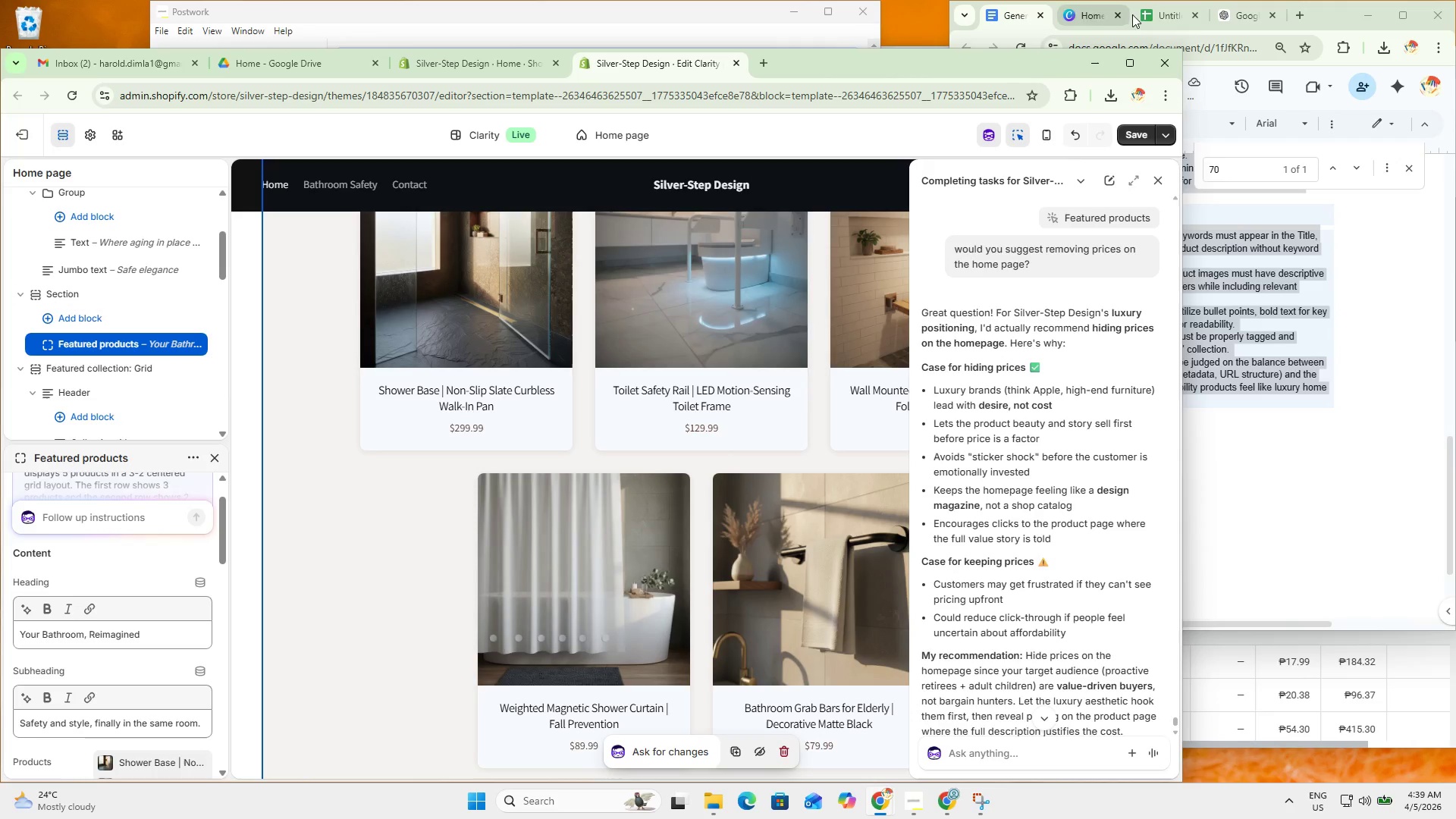 
left_click([1131, 62])
 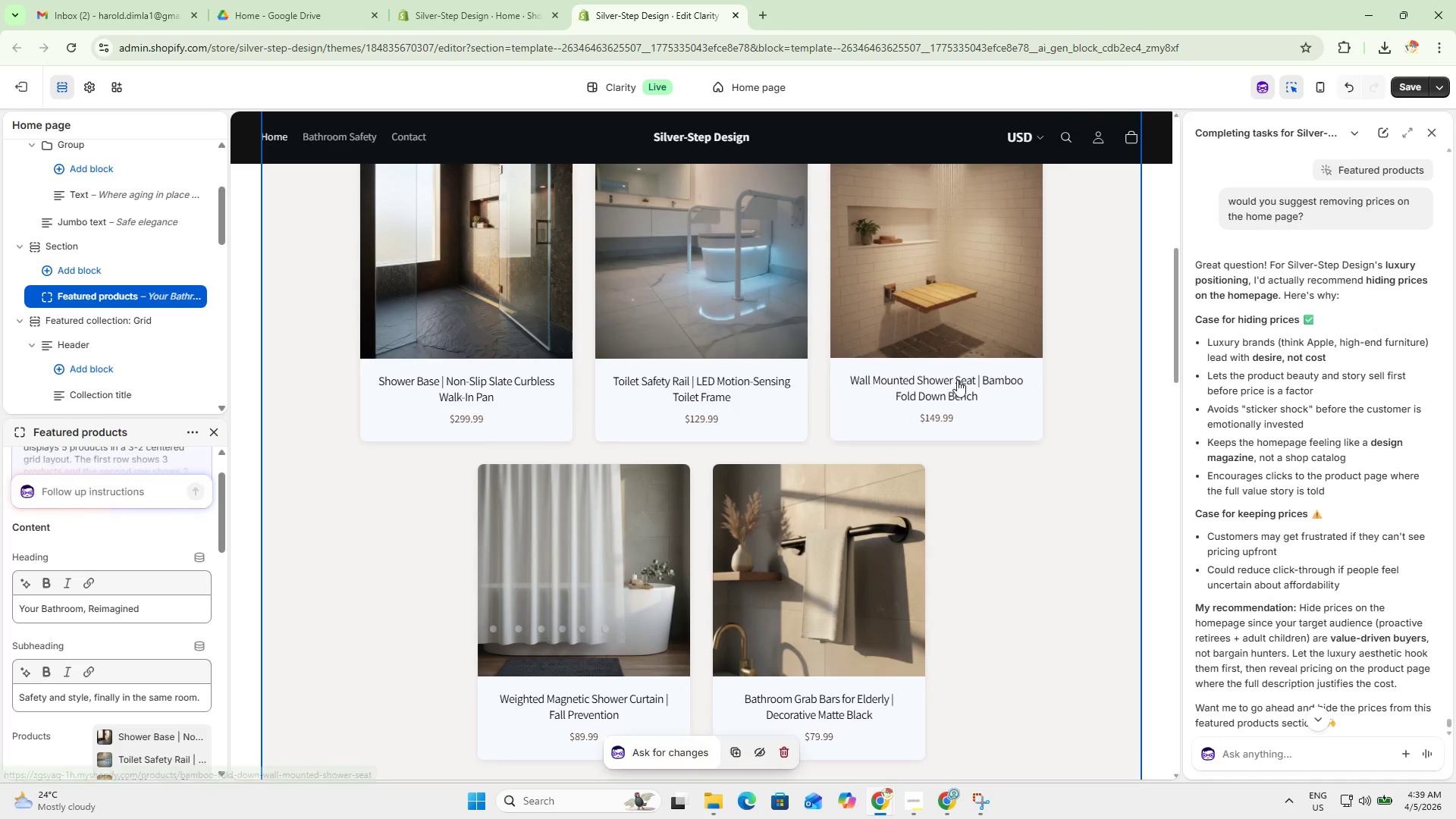 
scroll: coordinate [970, 497], scroll_direction: up, amount: 5.0
 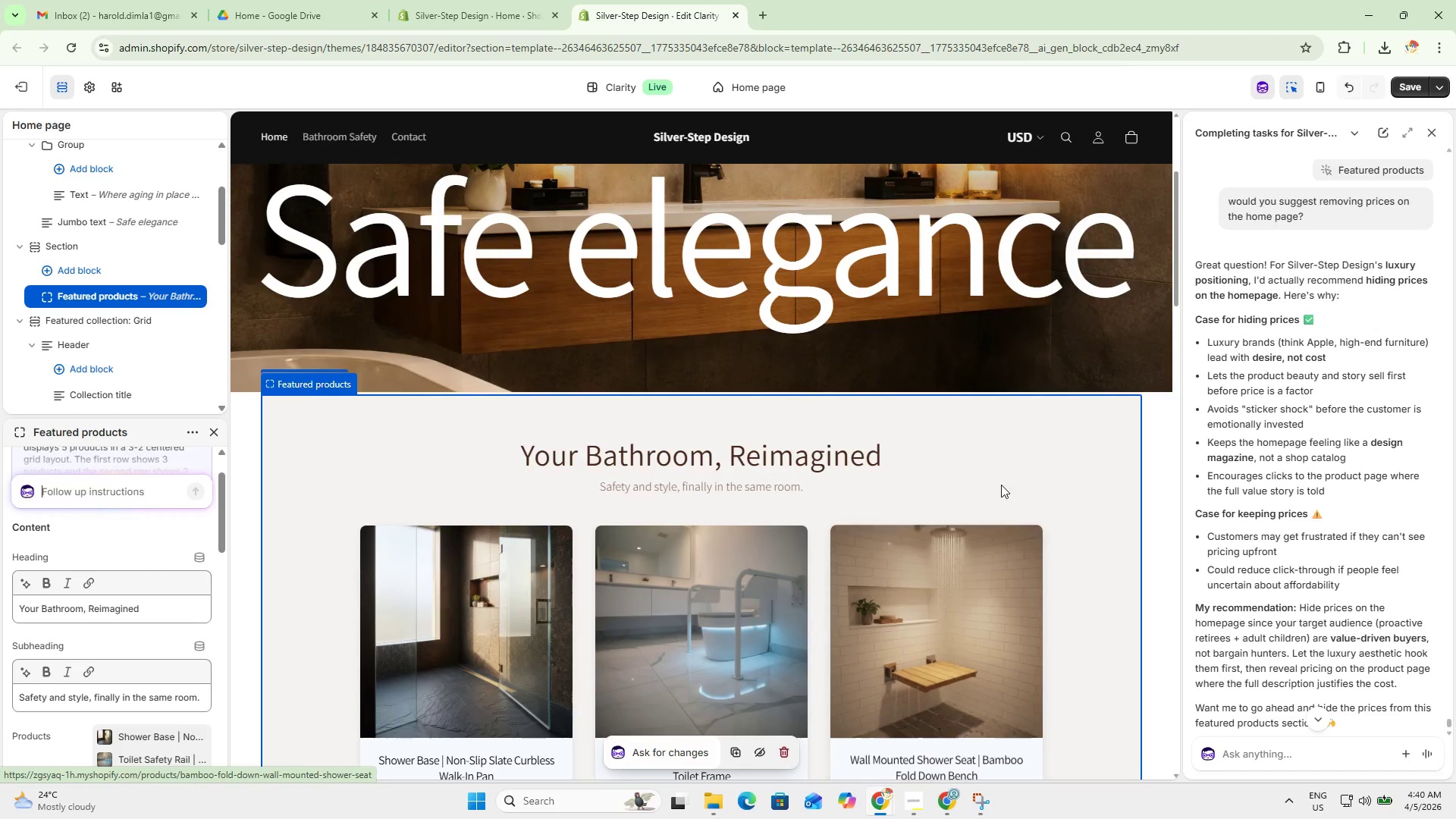 
scroll: coordinate [1023, 521], scroll_direction: down, amount: 4.0
 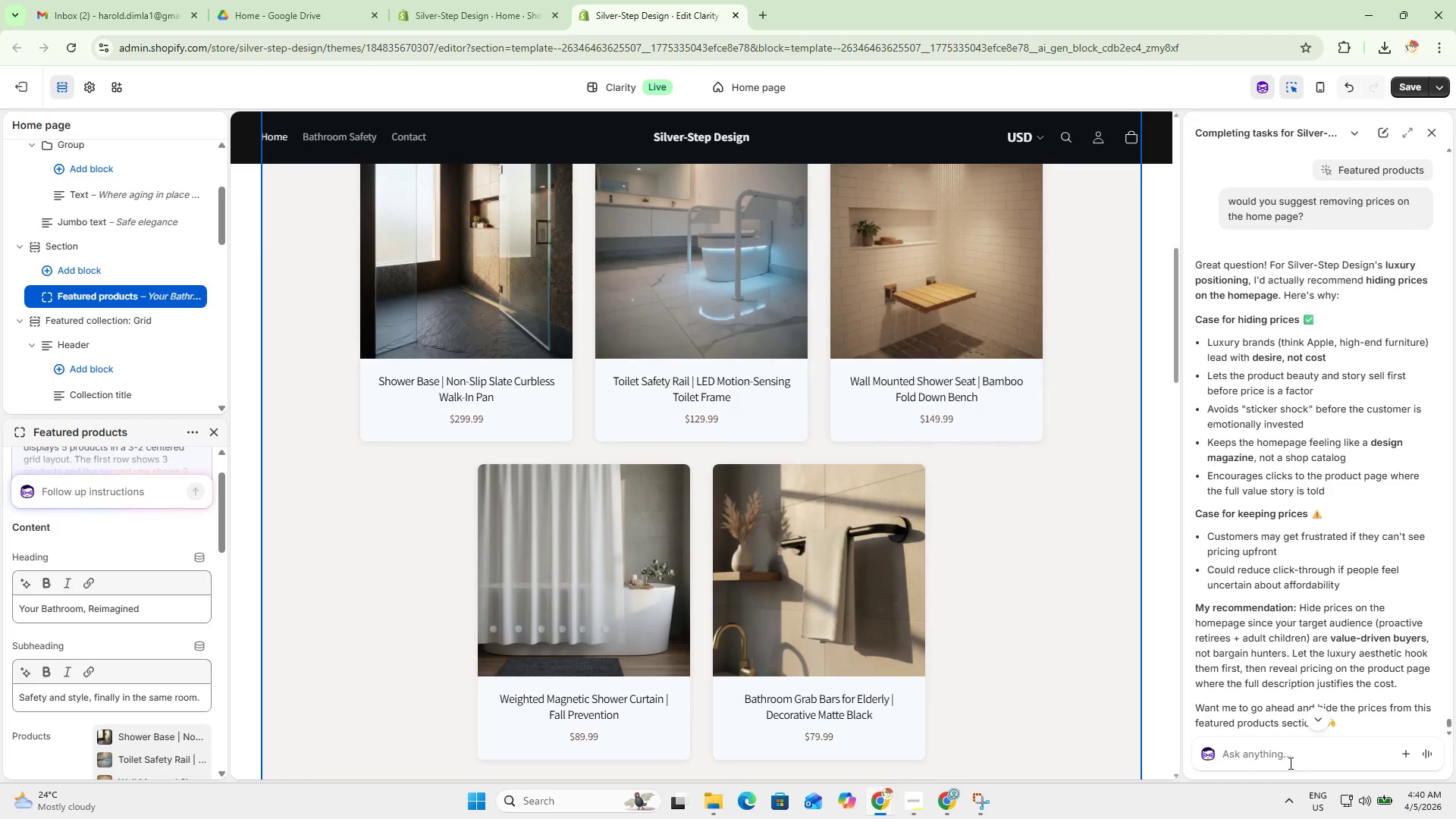 
left_click([1285, 756])
 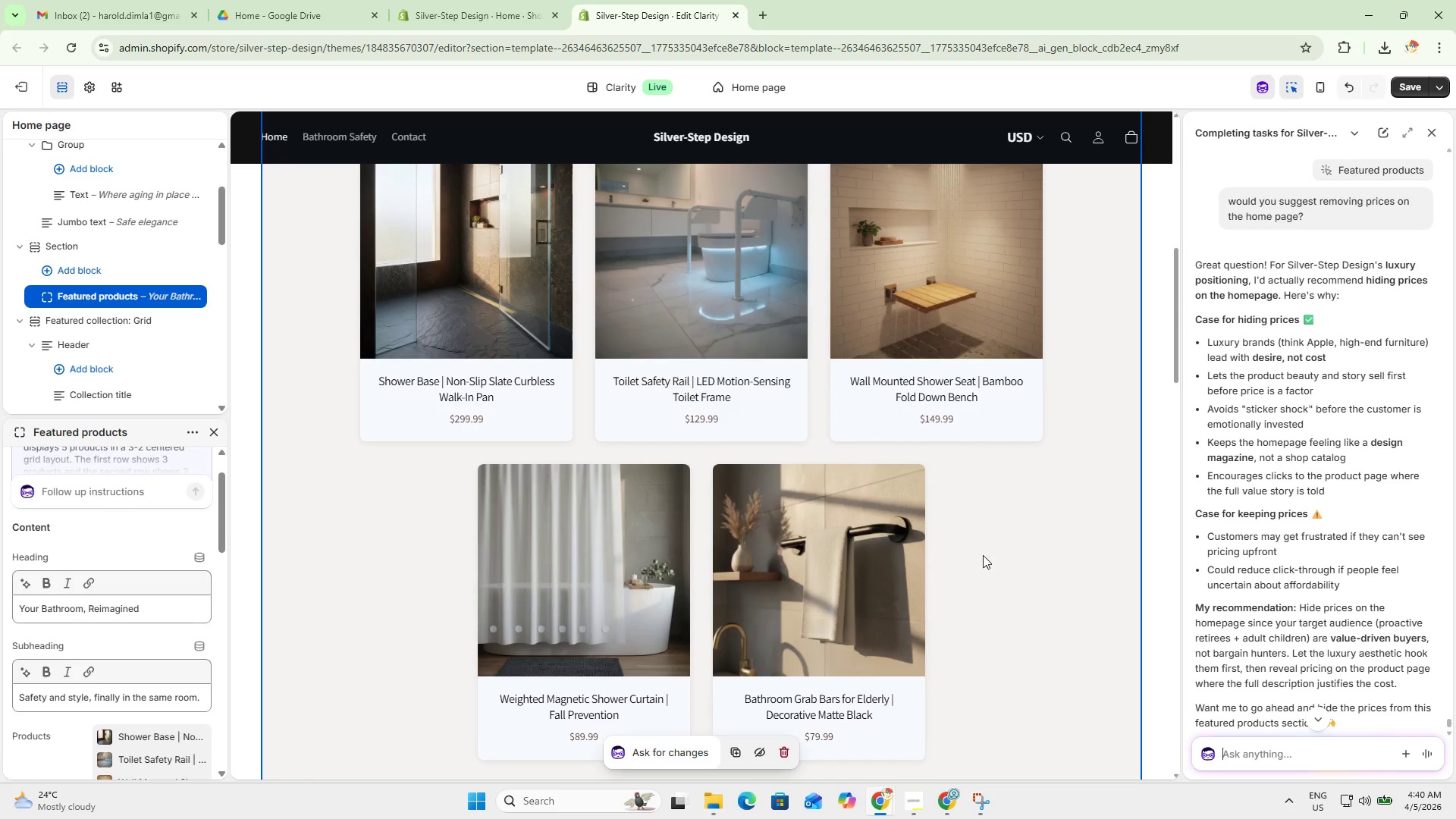 
hold_key(key=ControlLeft, duration=0.84)
 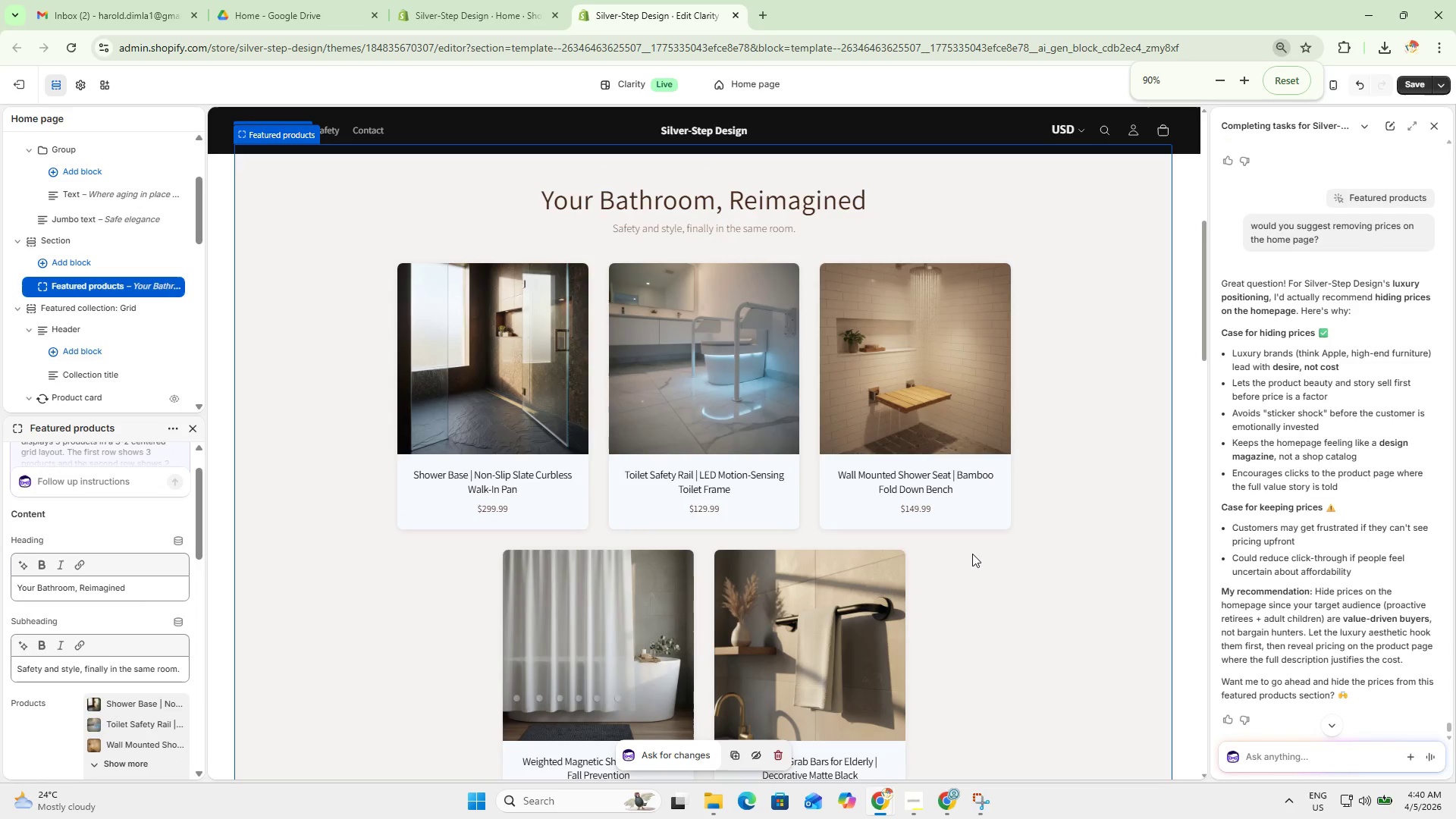 
scroll: coordinate [975, 554], scroll_direction: none, amount: 0.0
 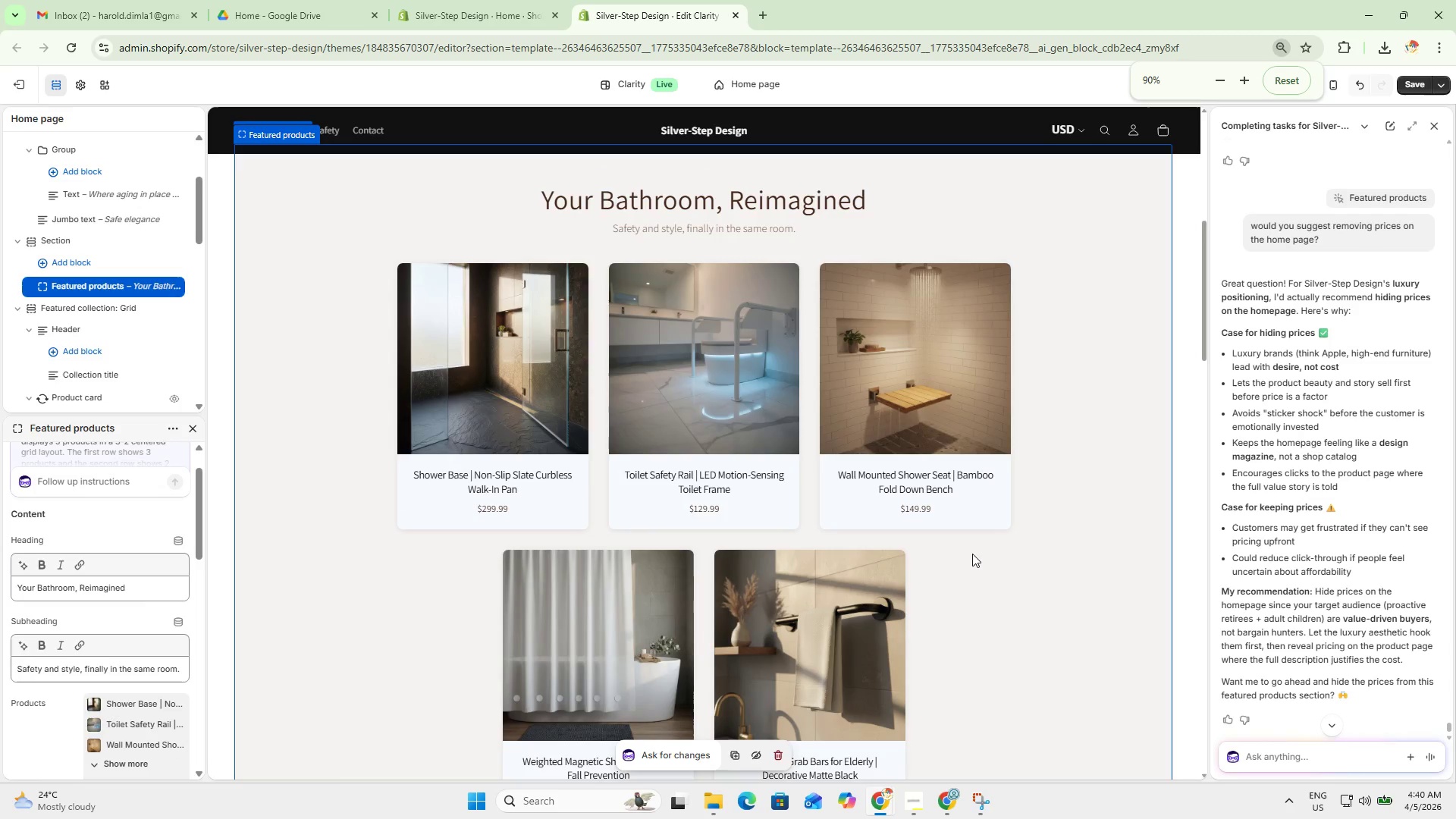 
scroll: coordinate [972, 551], scroll_direction: down, amount: 1.0
 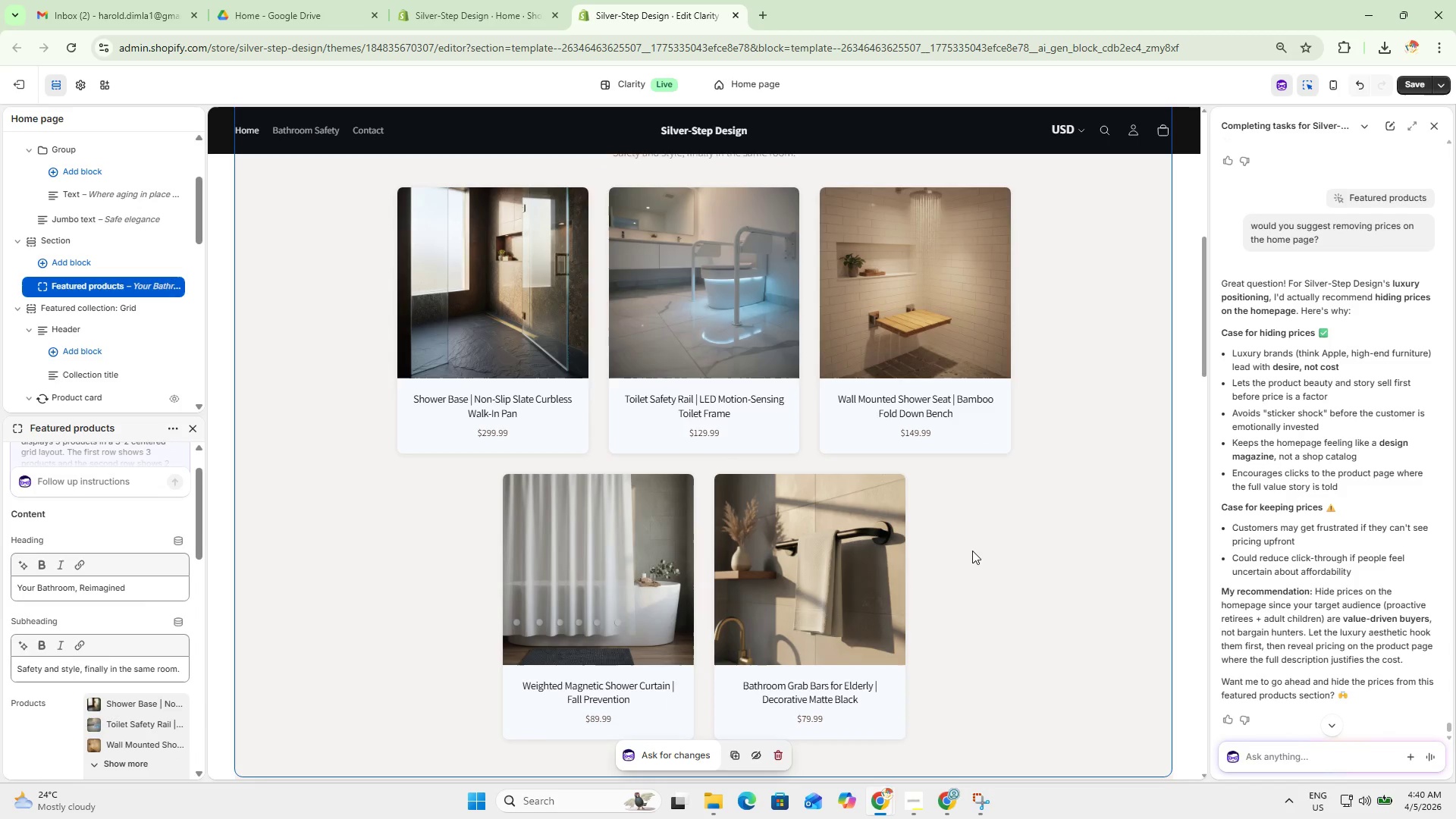 
hold_key(key=ControlLeft, duration=0.44)
 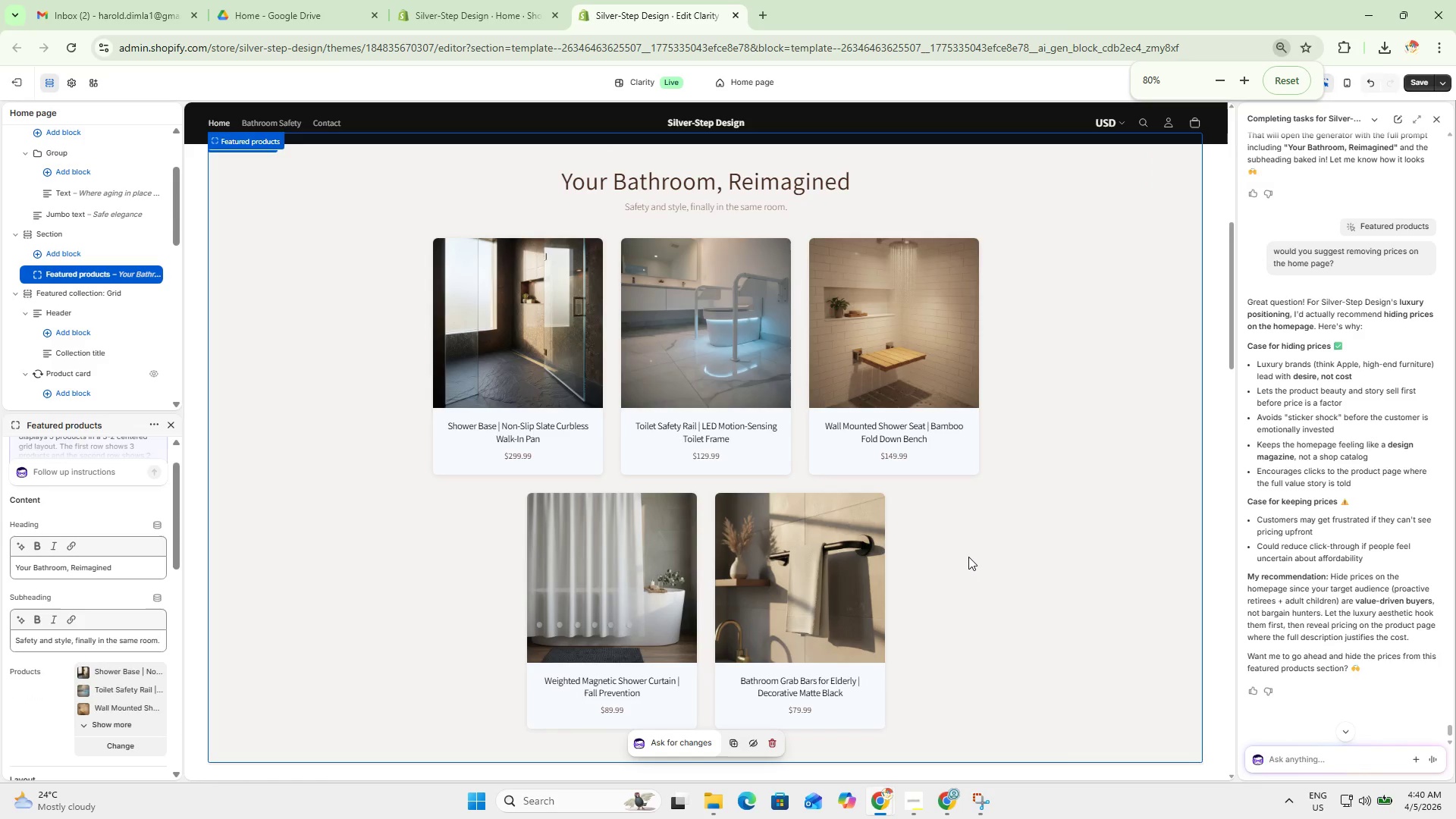 
key(Meta+MetaLeft)
 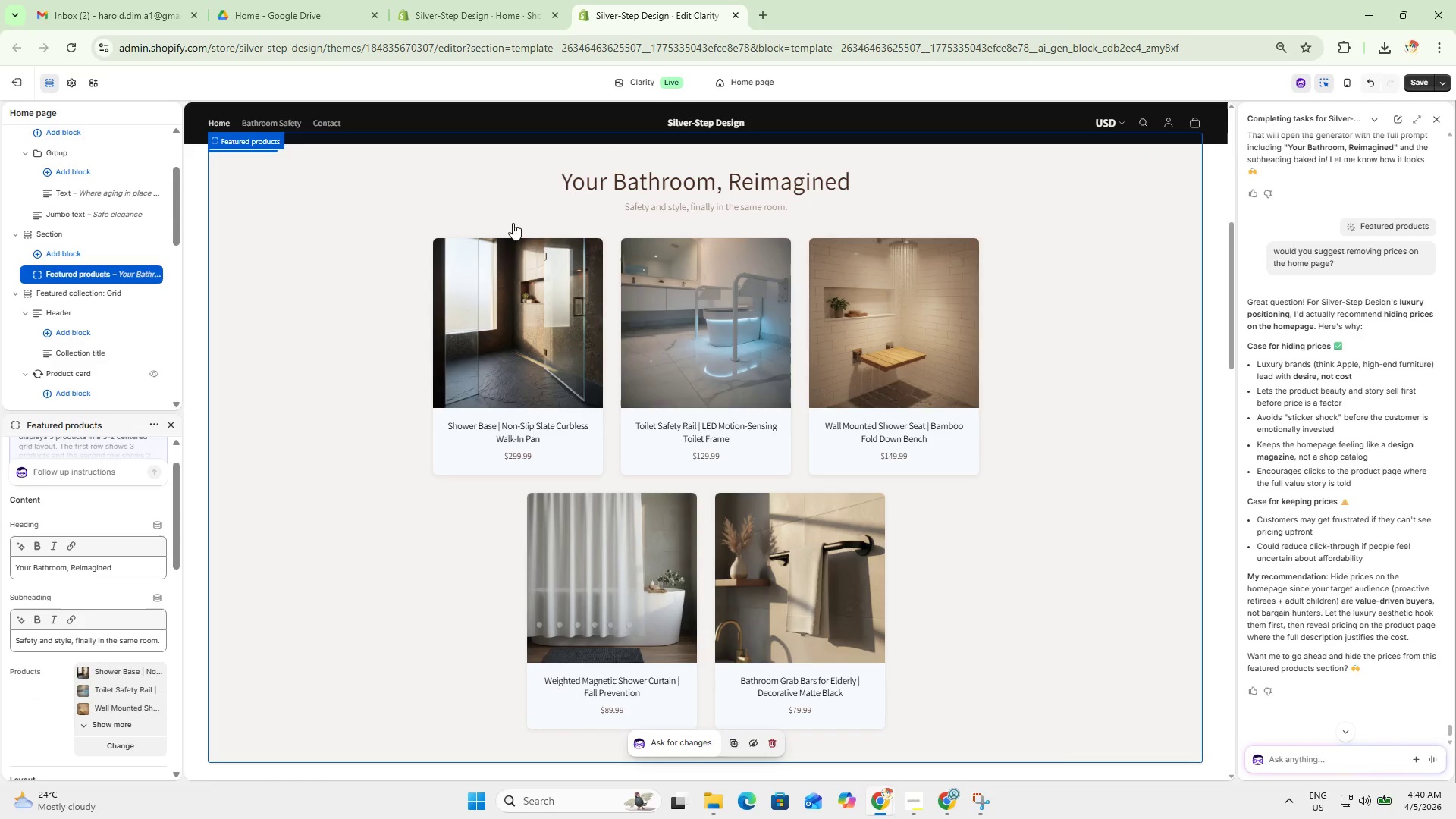 
key(Meta+Shift+ShiftLeft)
 